 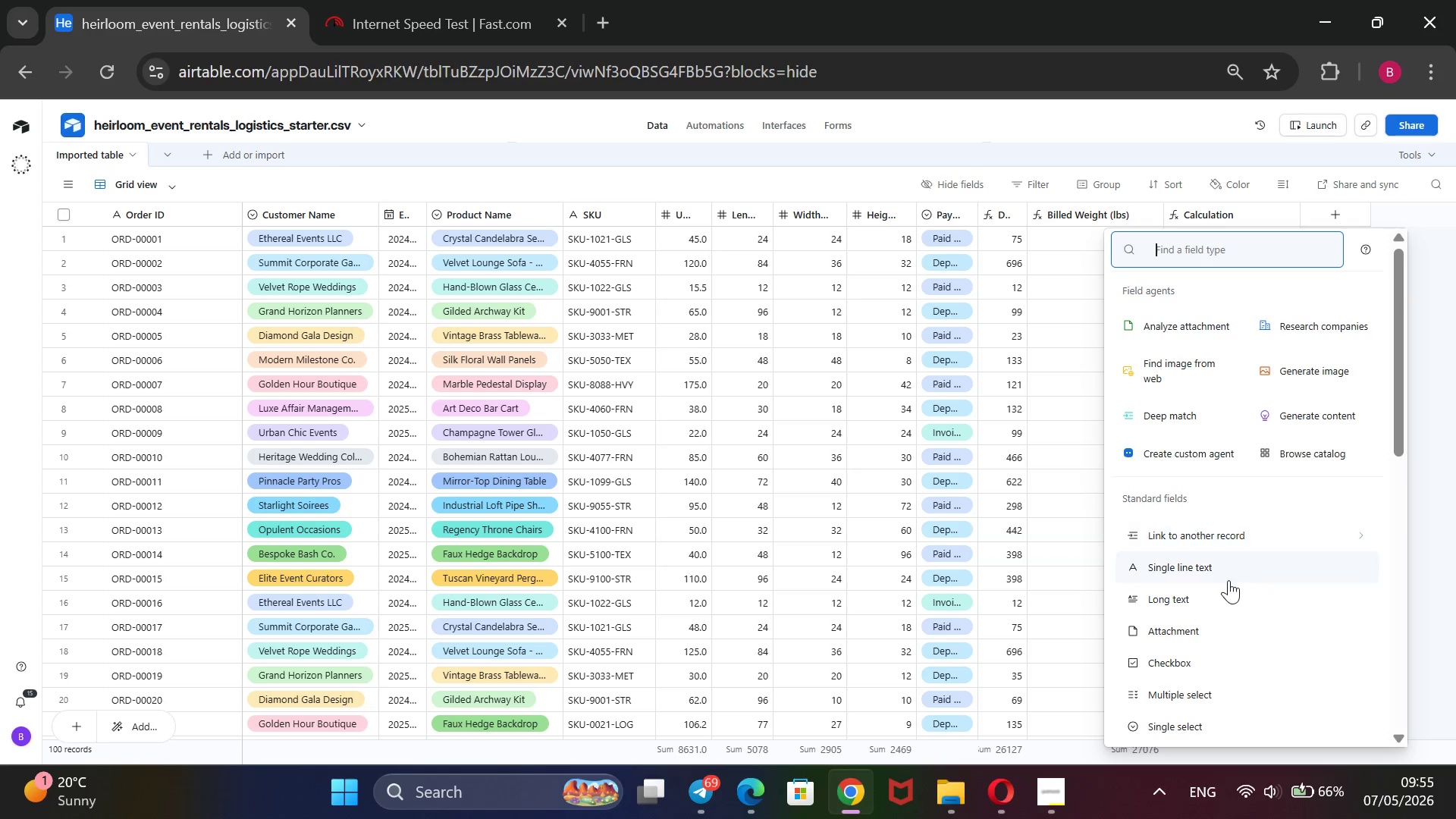 
scroll: coordinate [1228, 659], scroll_direction: down, amount: 2.0
 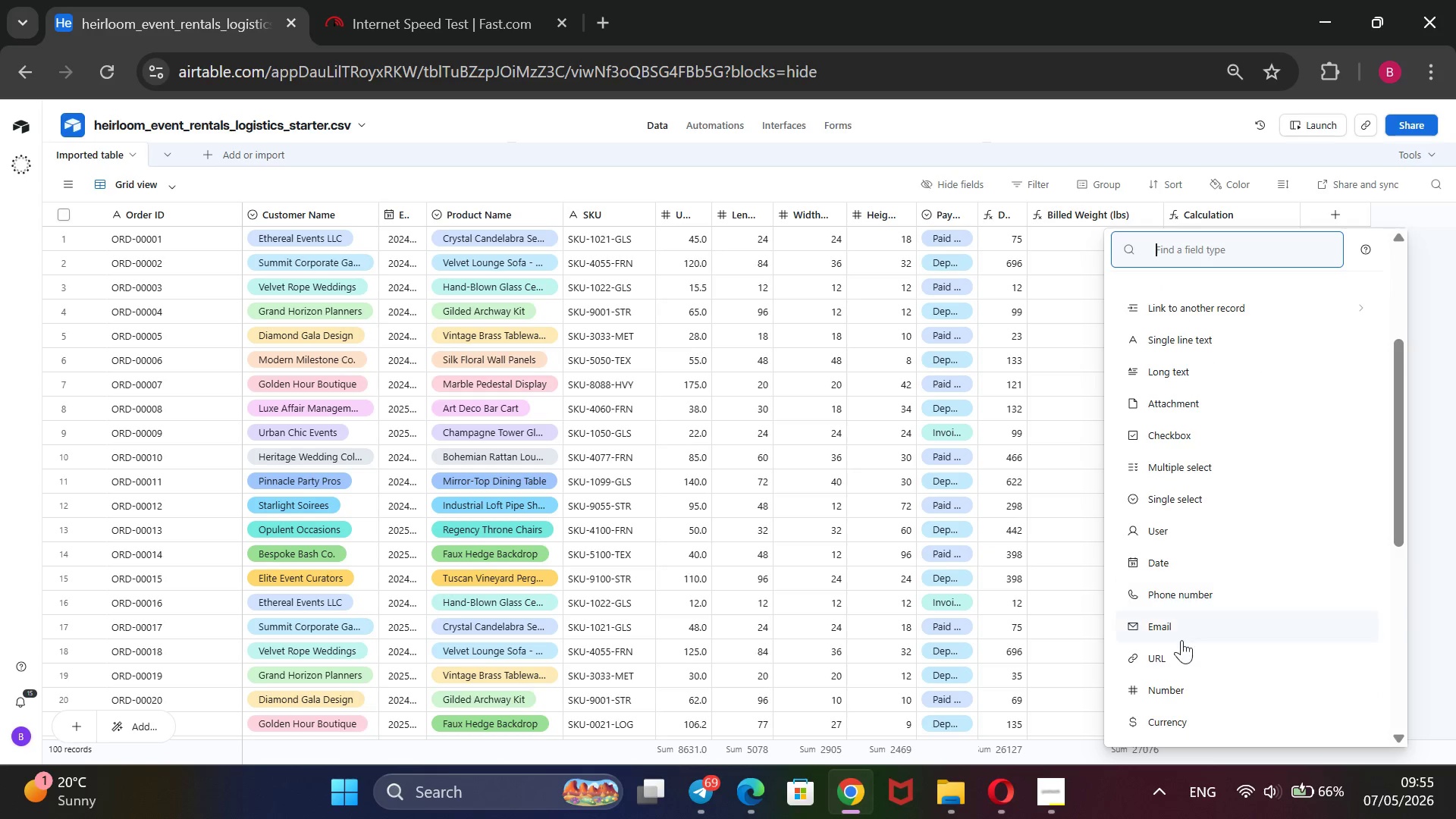 
left_click([1182, 693])
 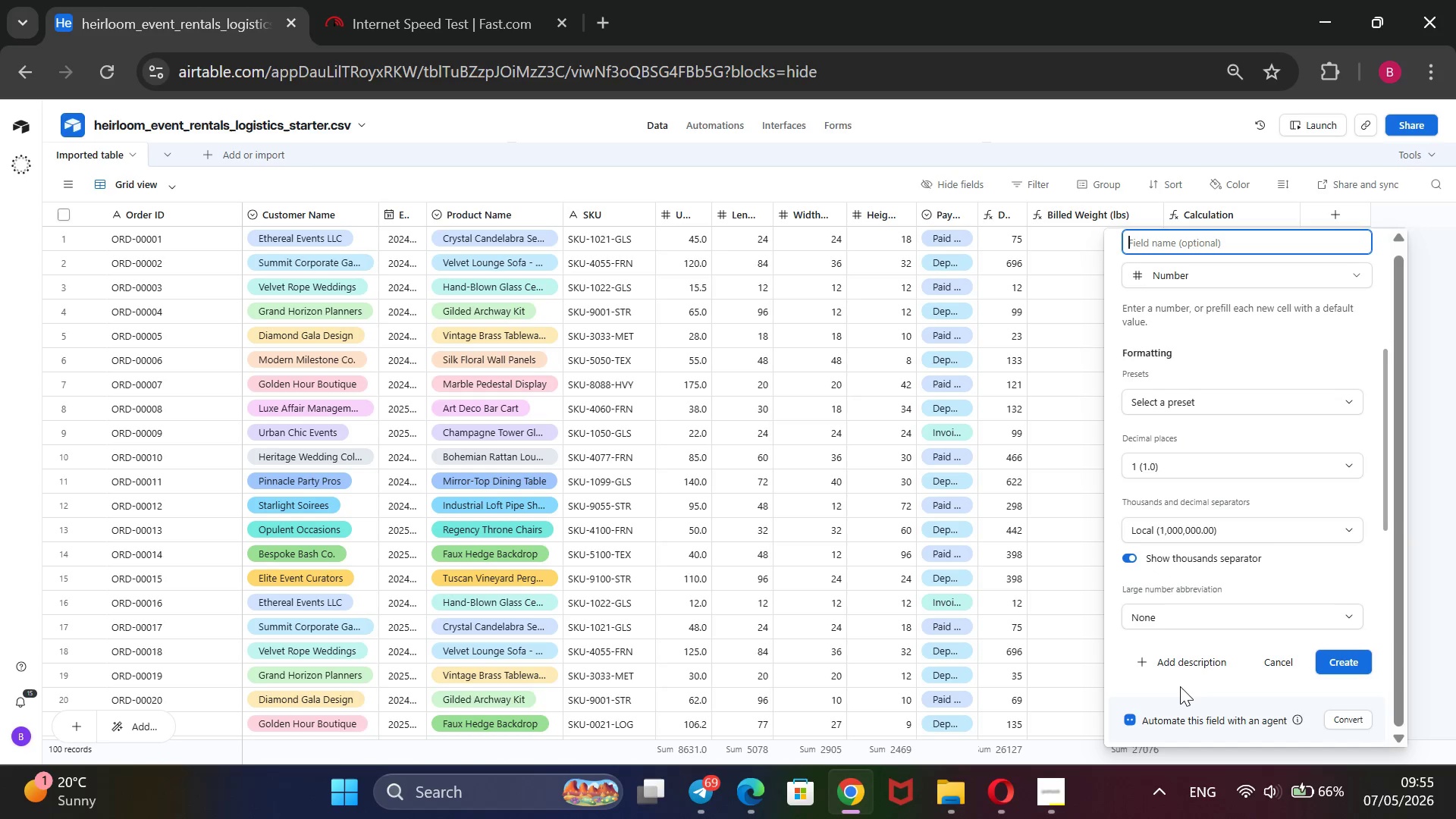 
type(Carrier Transit )
 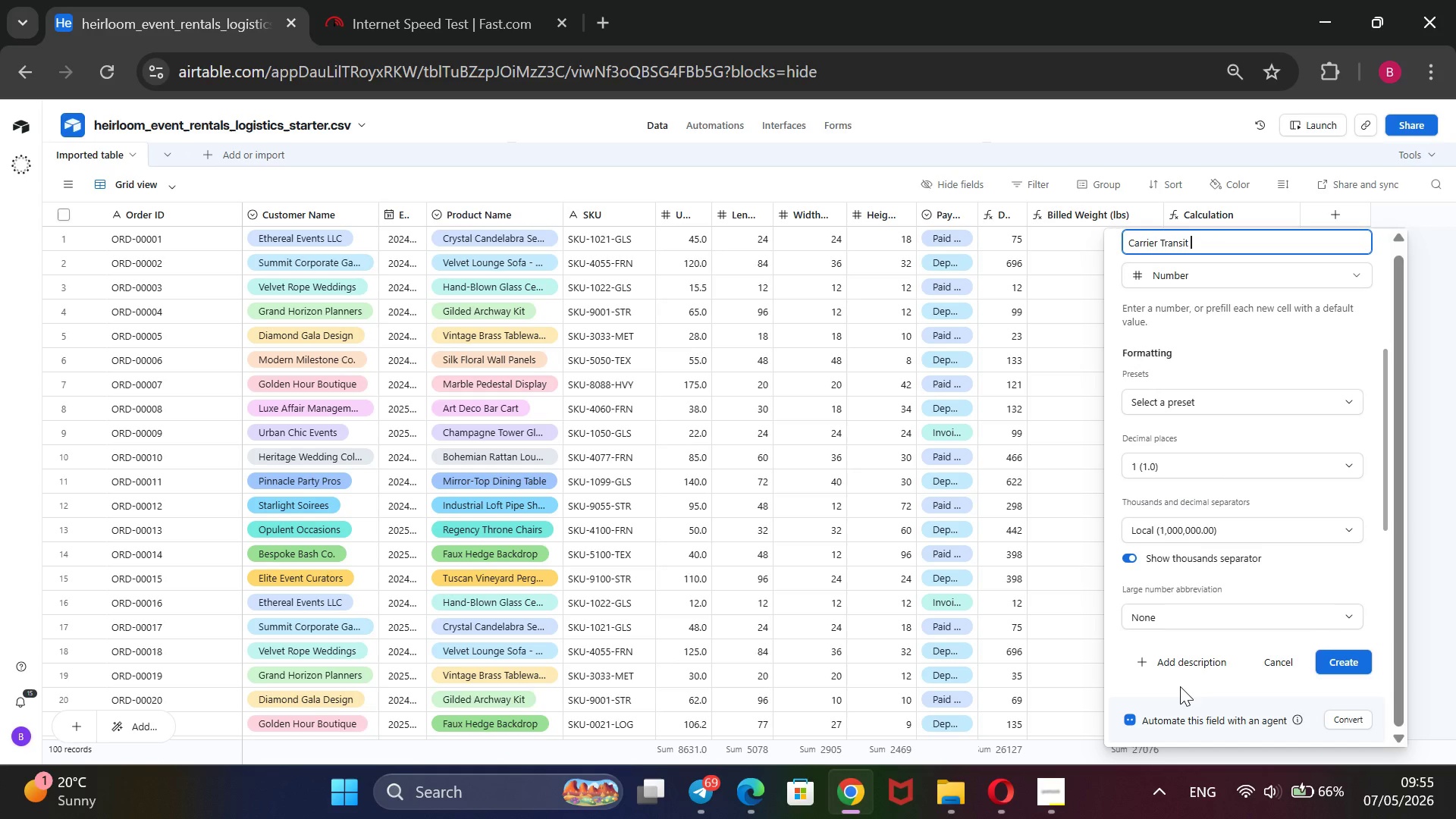 
wait(5.44)
 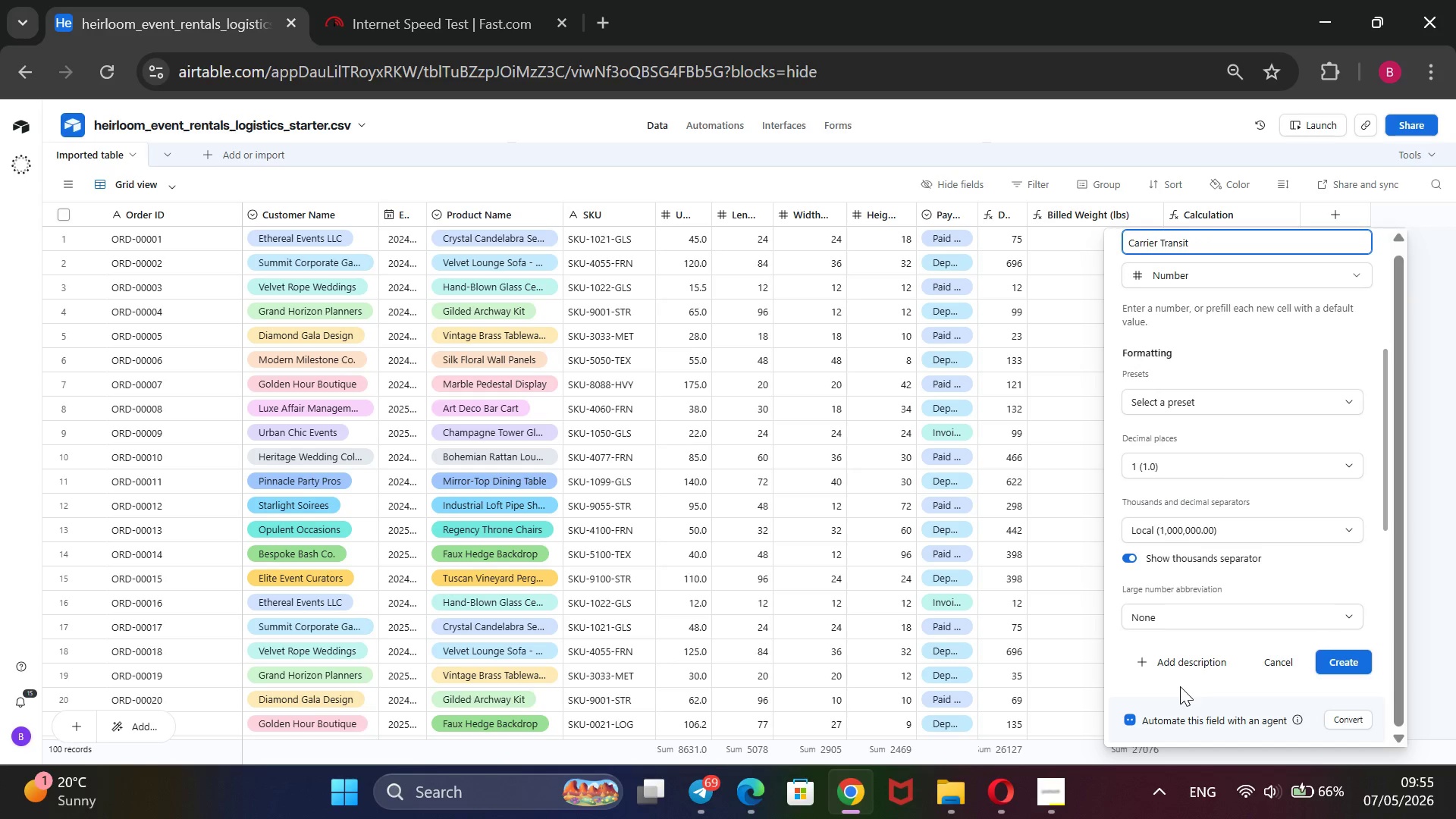 
type(Days)
 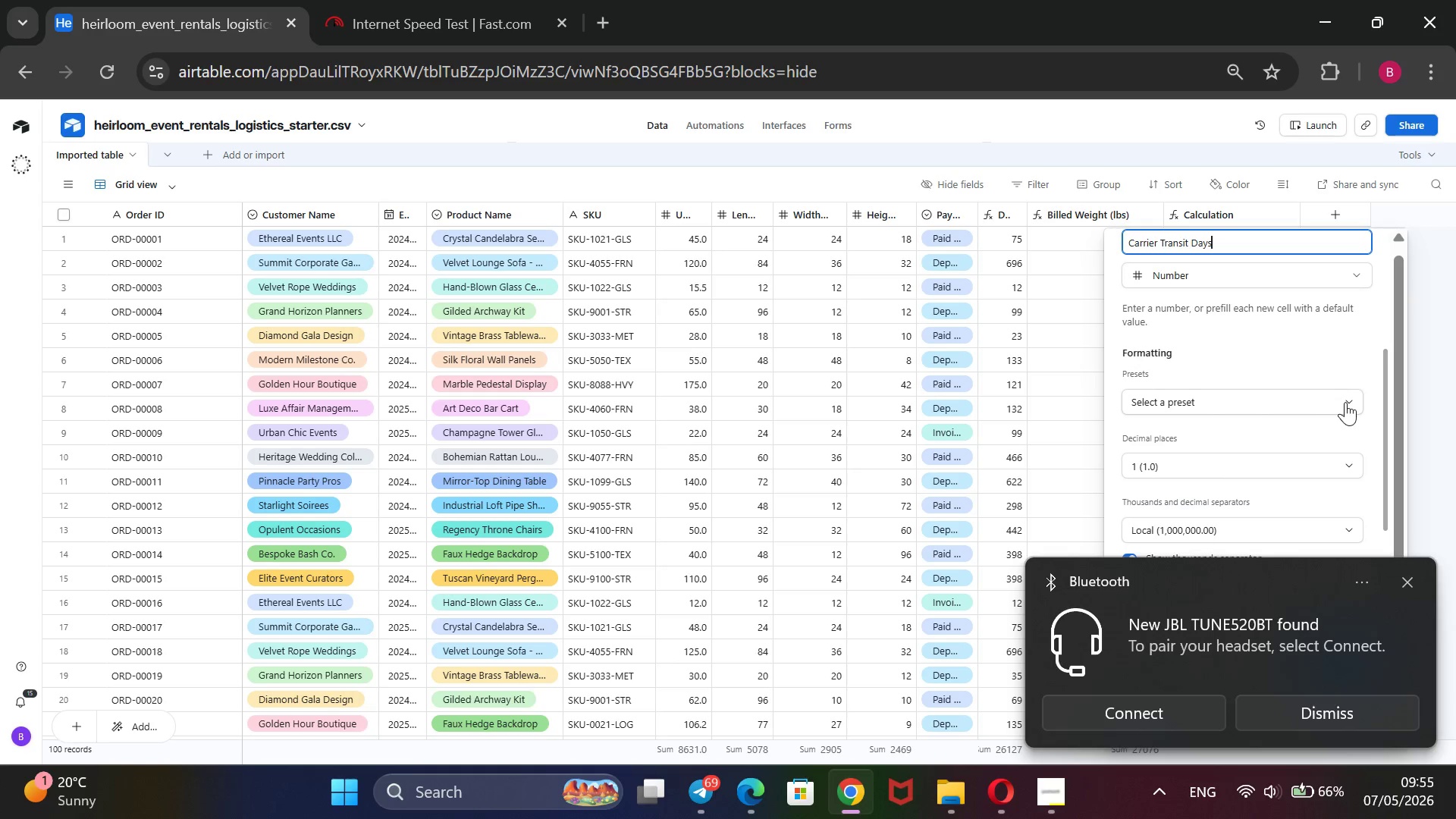 
wait(10.28)
 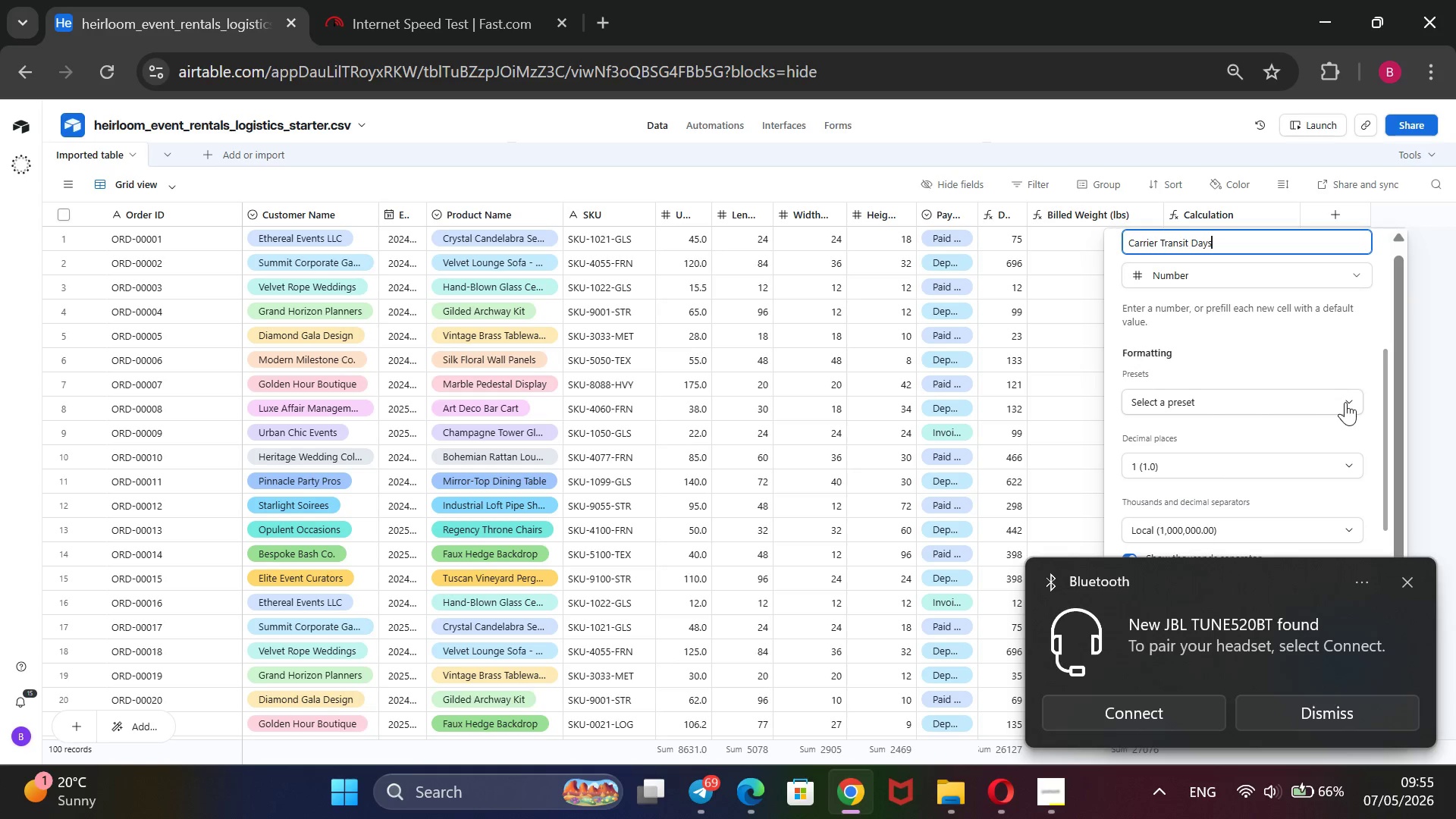 
left_click([1406, 582])
 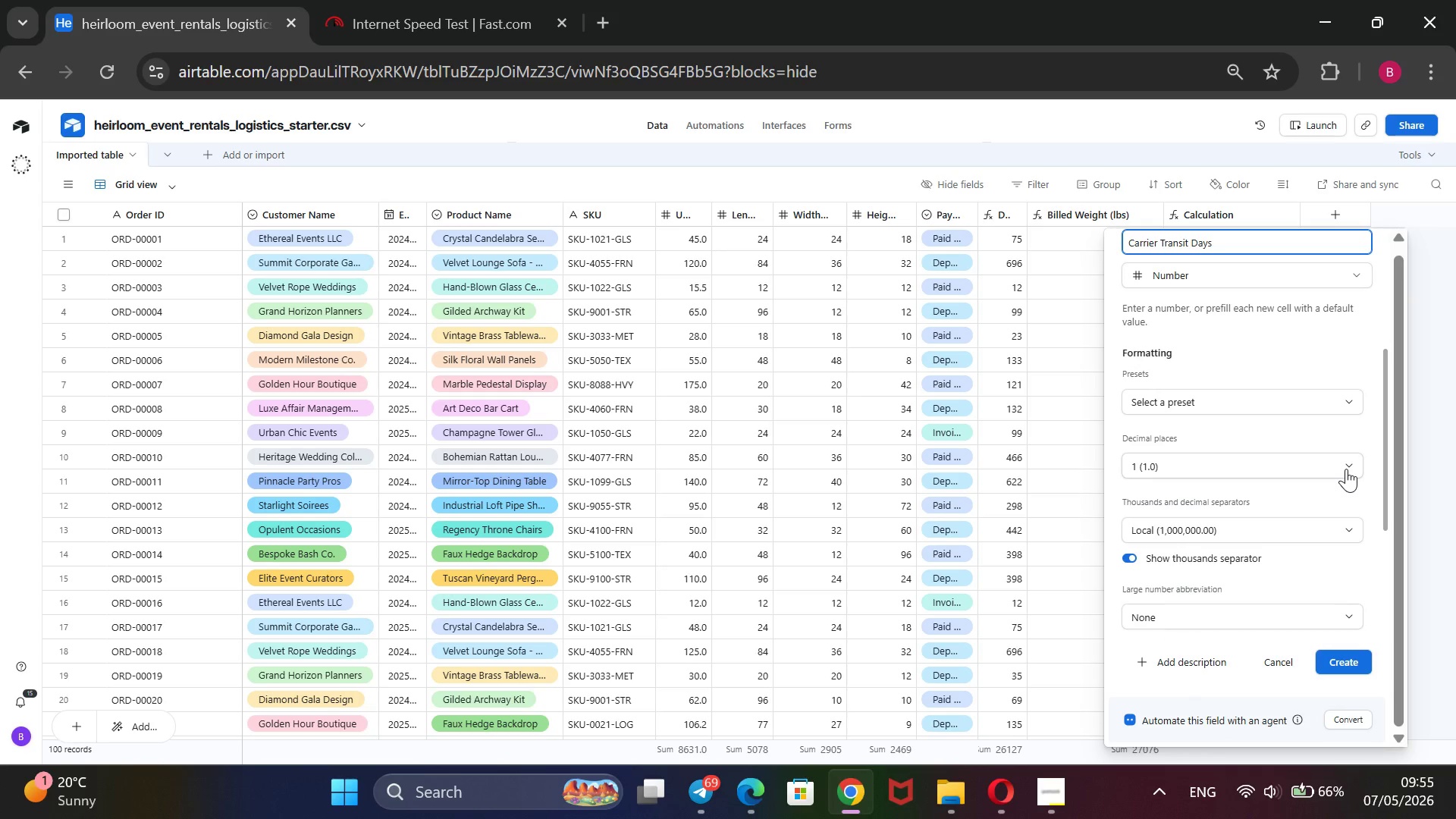 
left_click([1346, 469])
 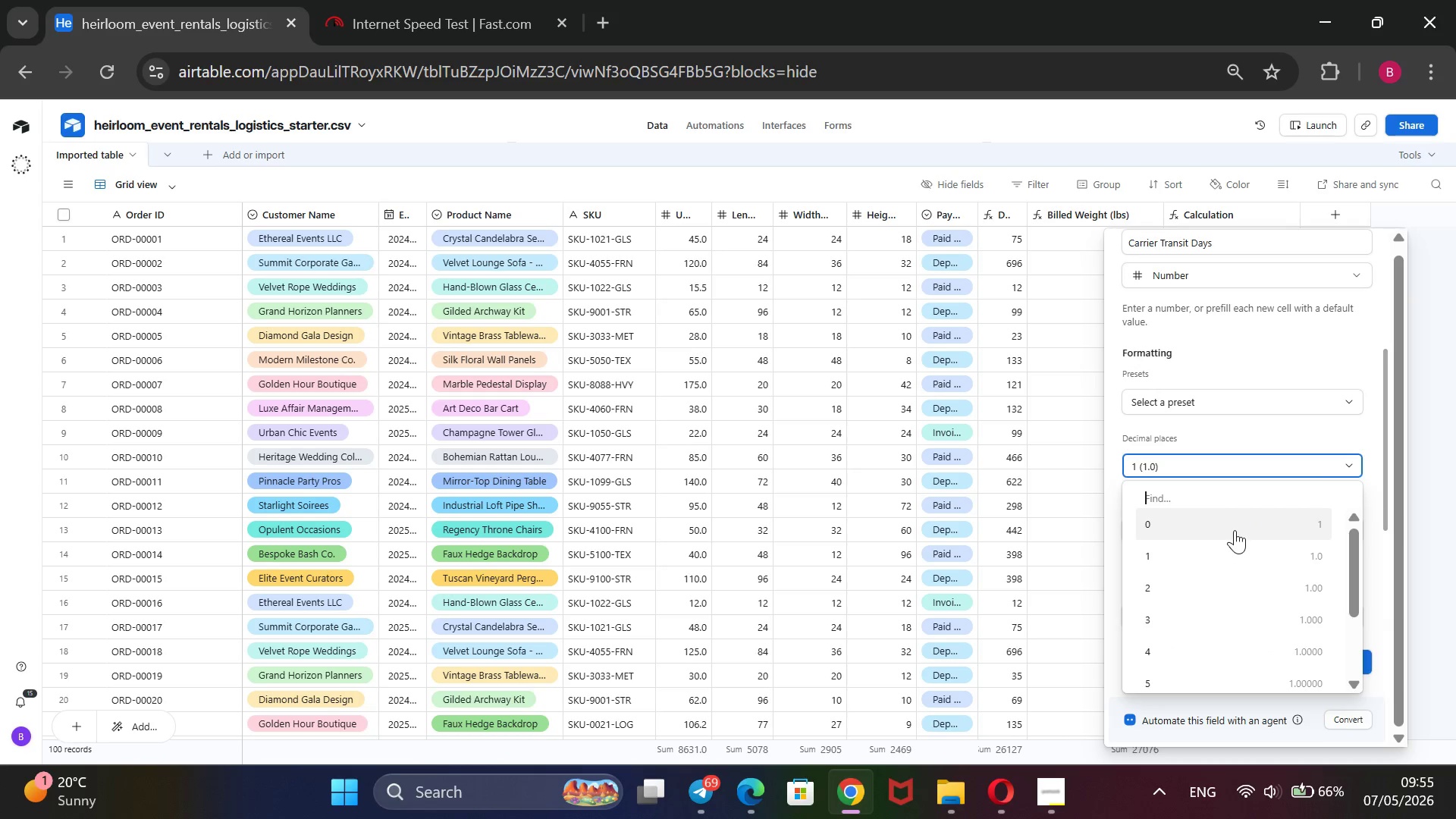 
left_click([1236, 527])
 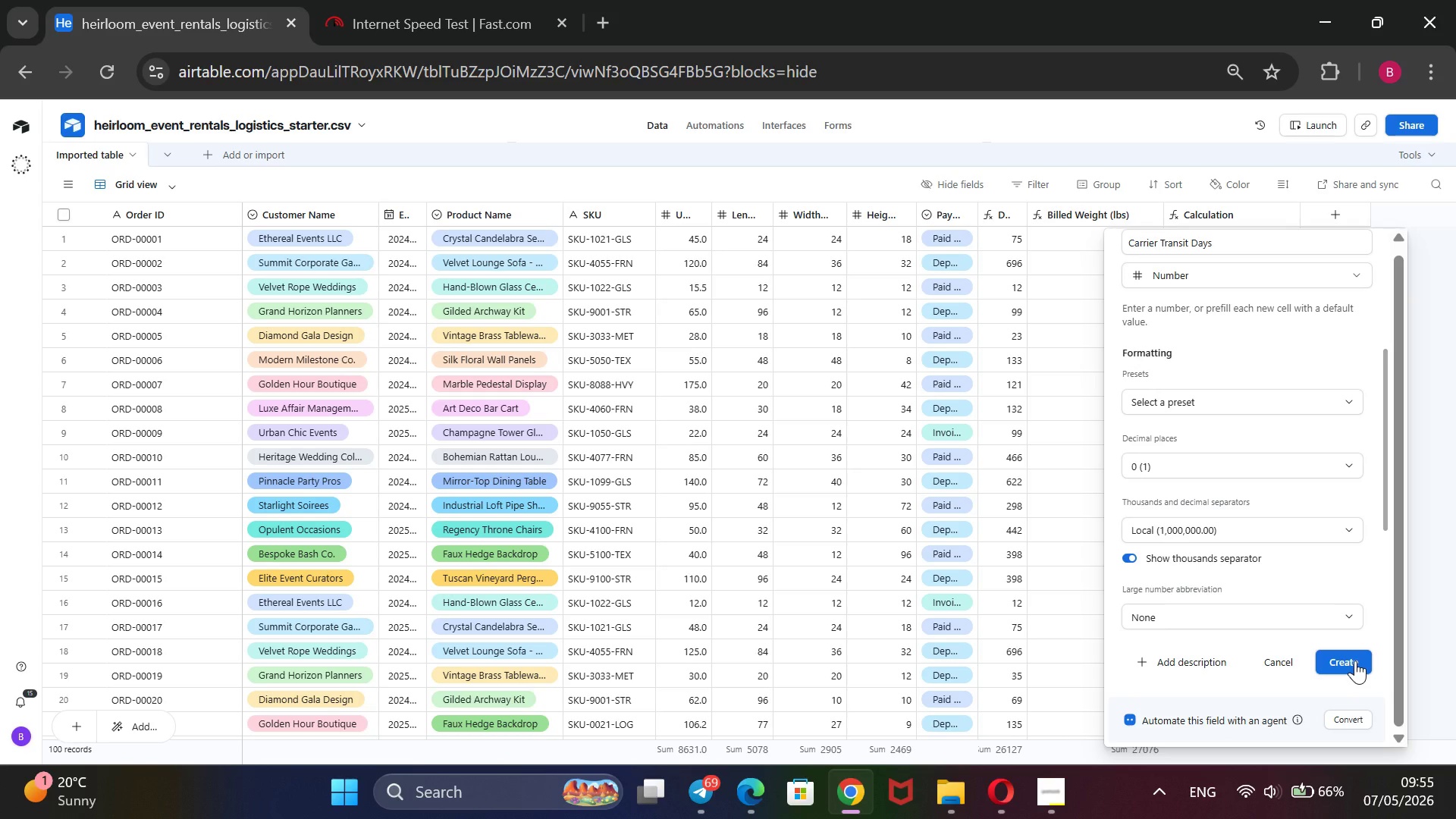 
wait(5.62)
 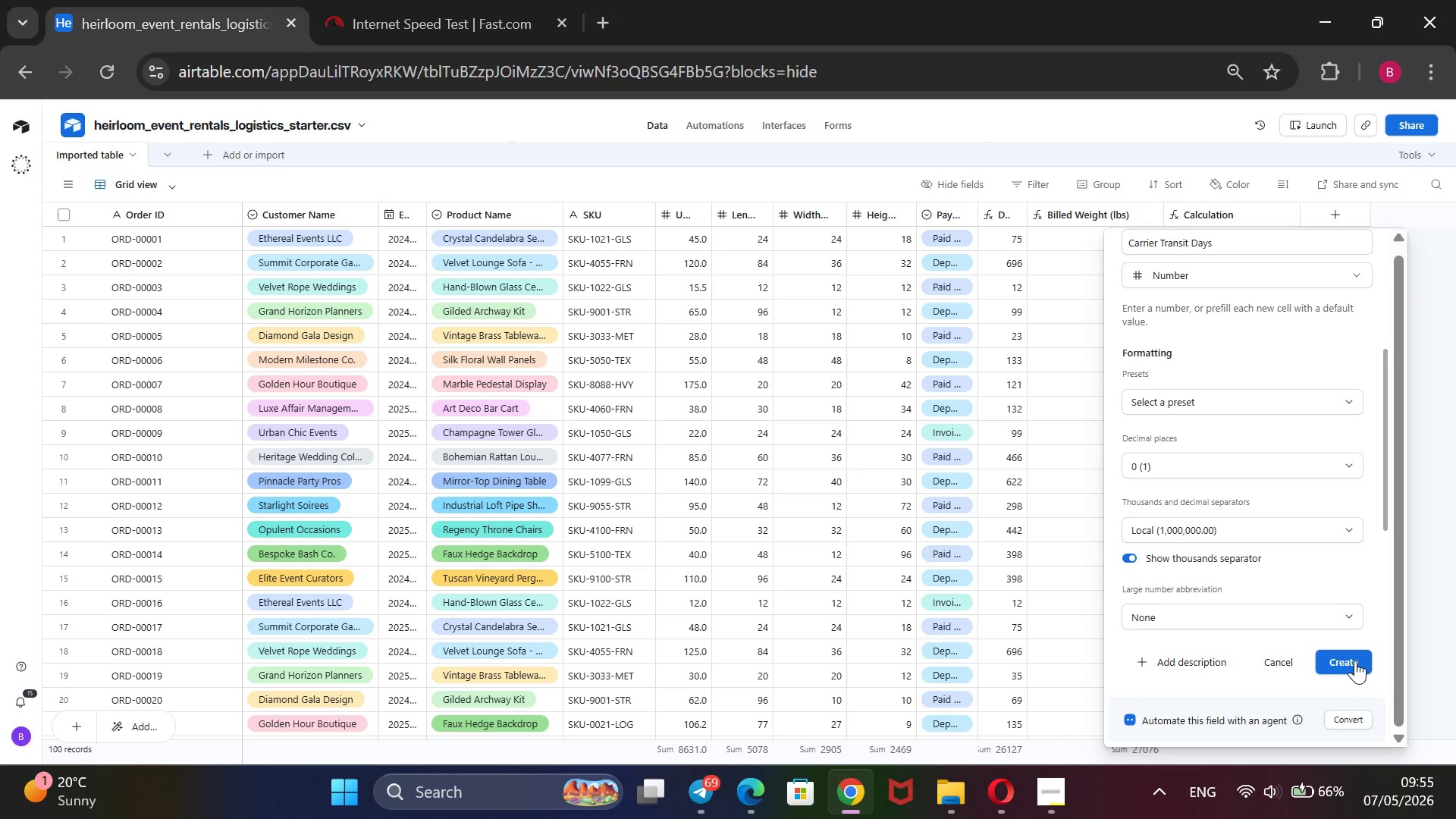 
left_click([1355, 661])
 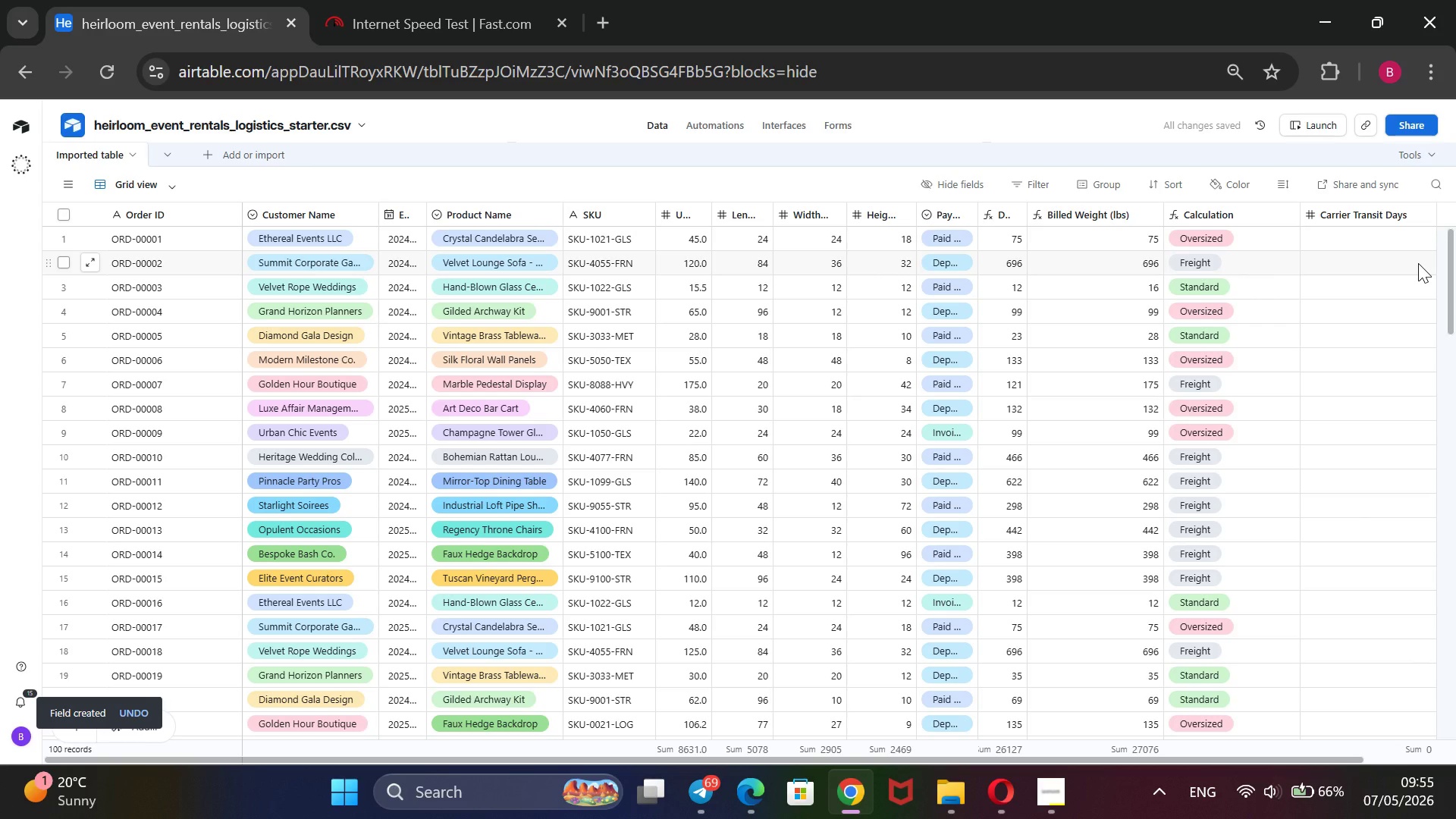 
wait(13.81)
 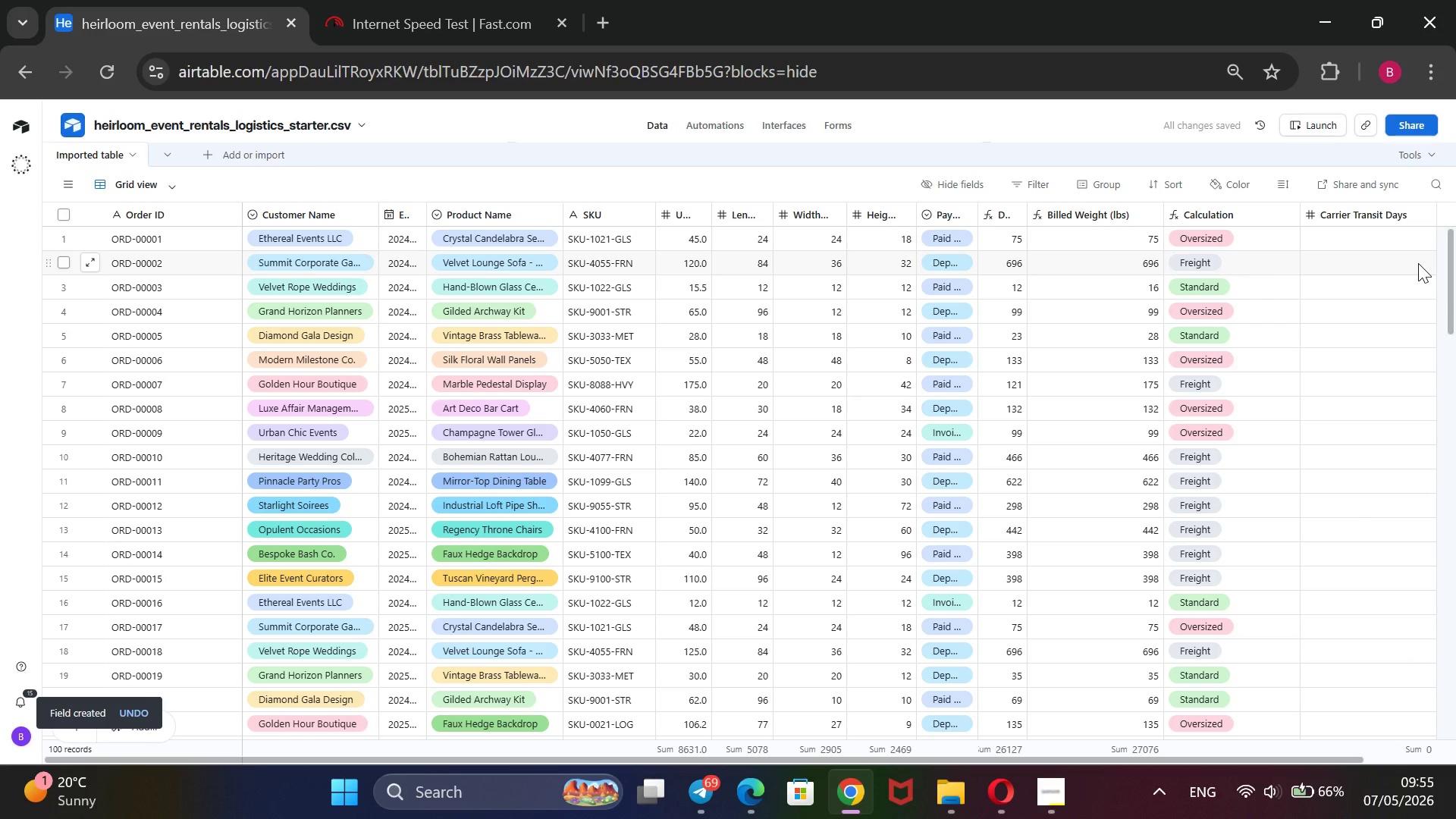 
scroll: coordinate [1418, 263], scroll_direction: down, amount: 3.0
 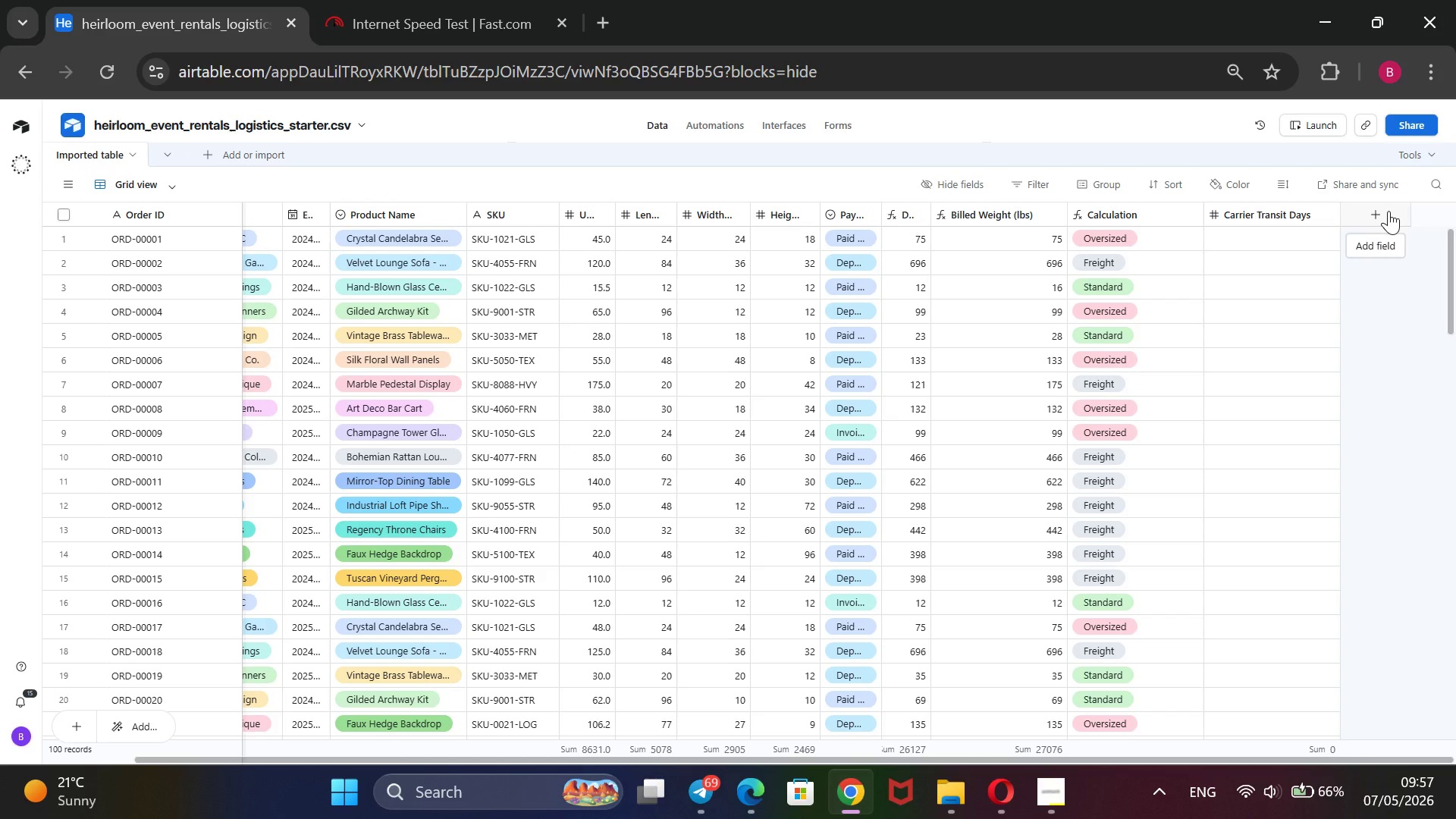 
wait(84.06)
 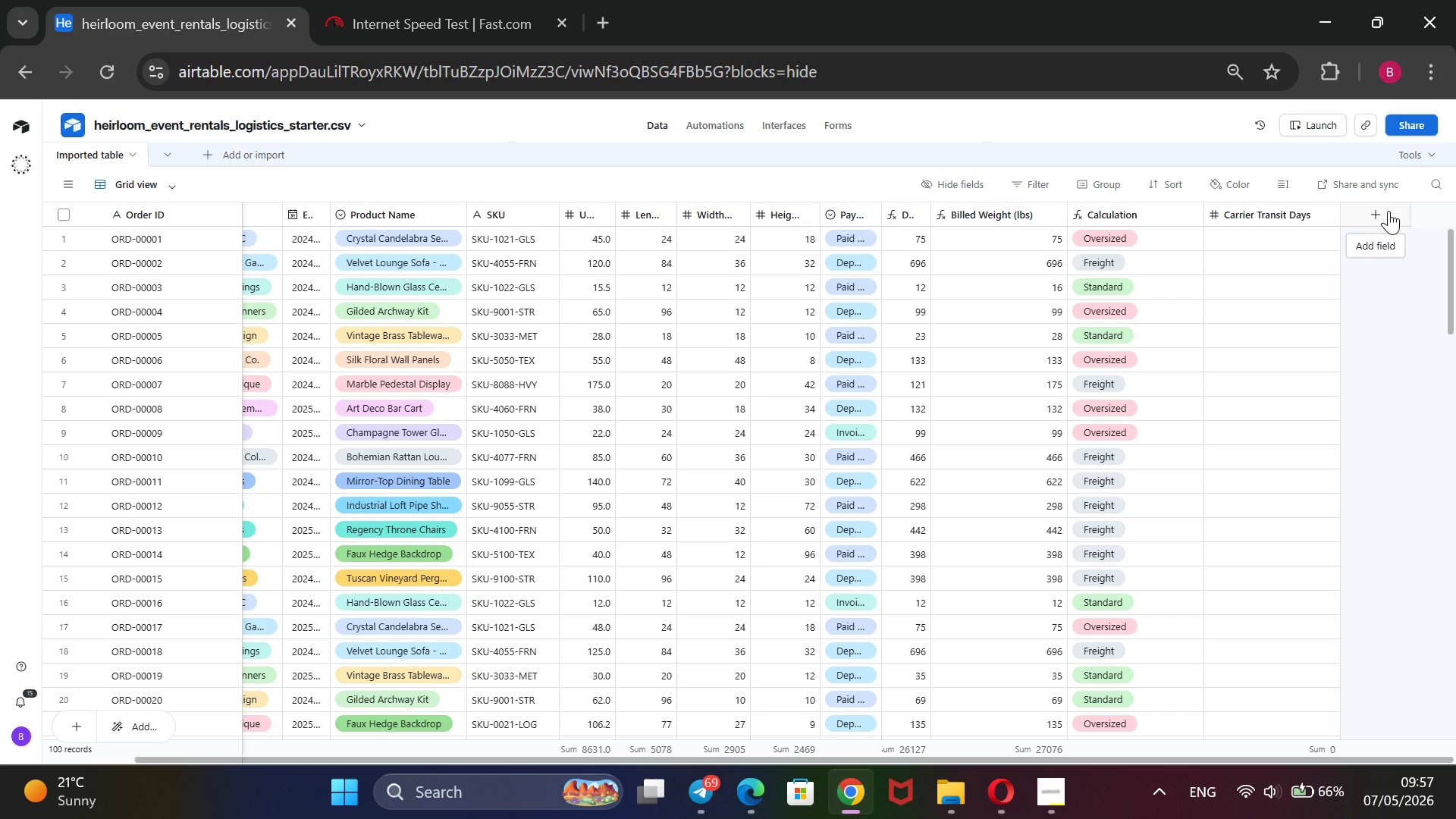 
left_click([1304, 244])
 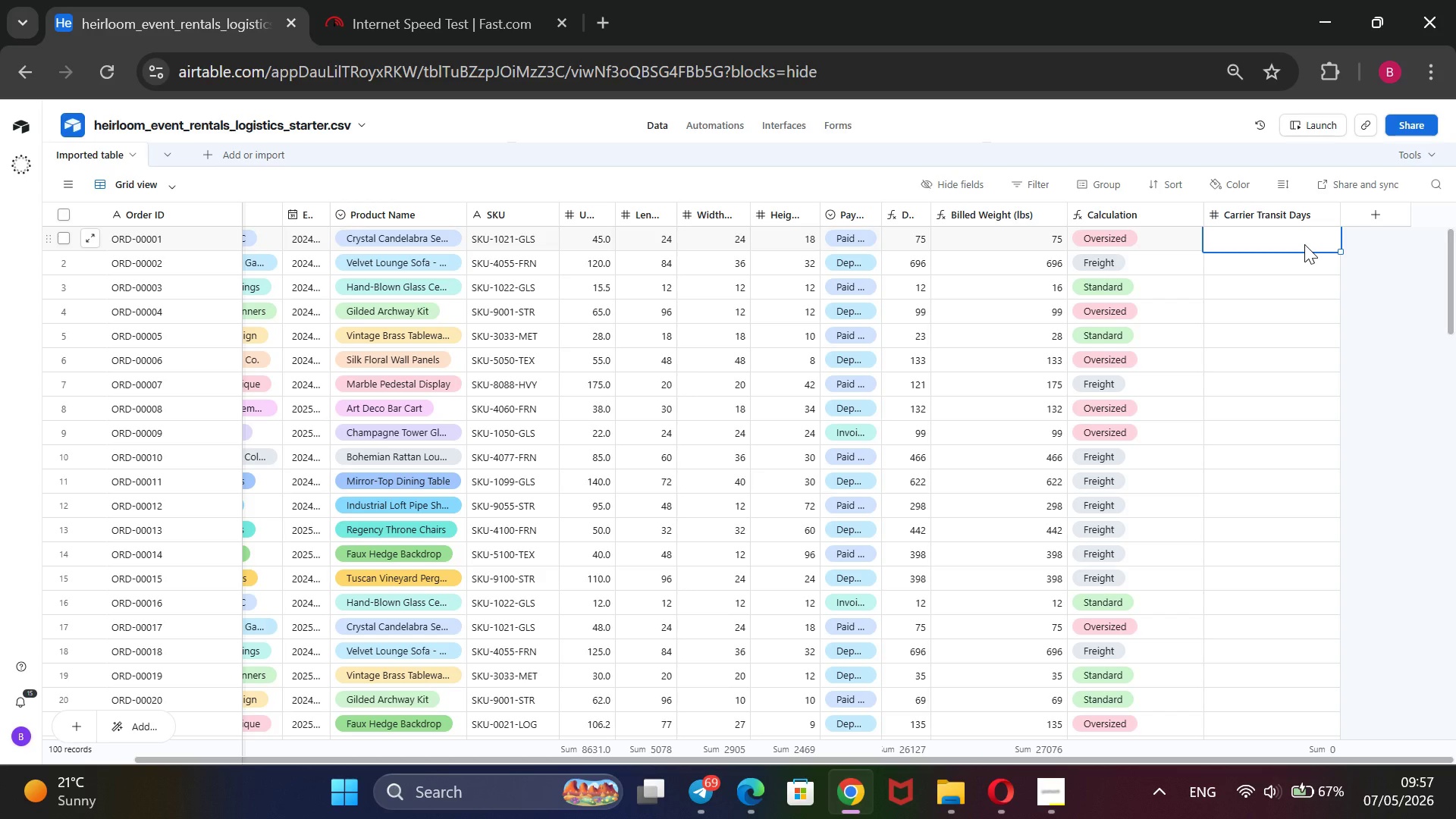 
wait(10.92)
 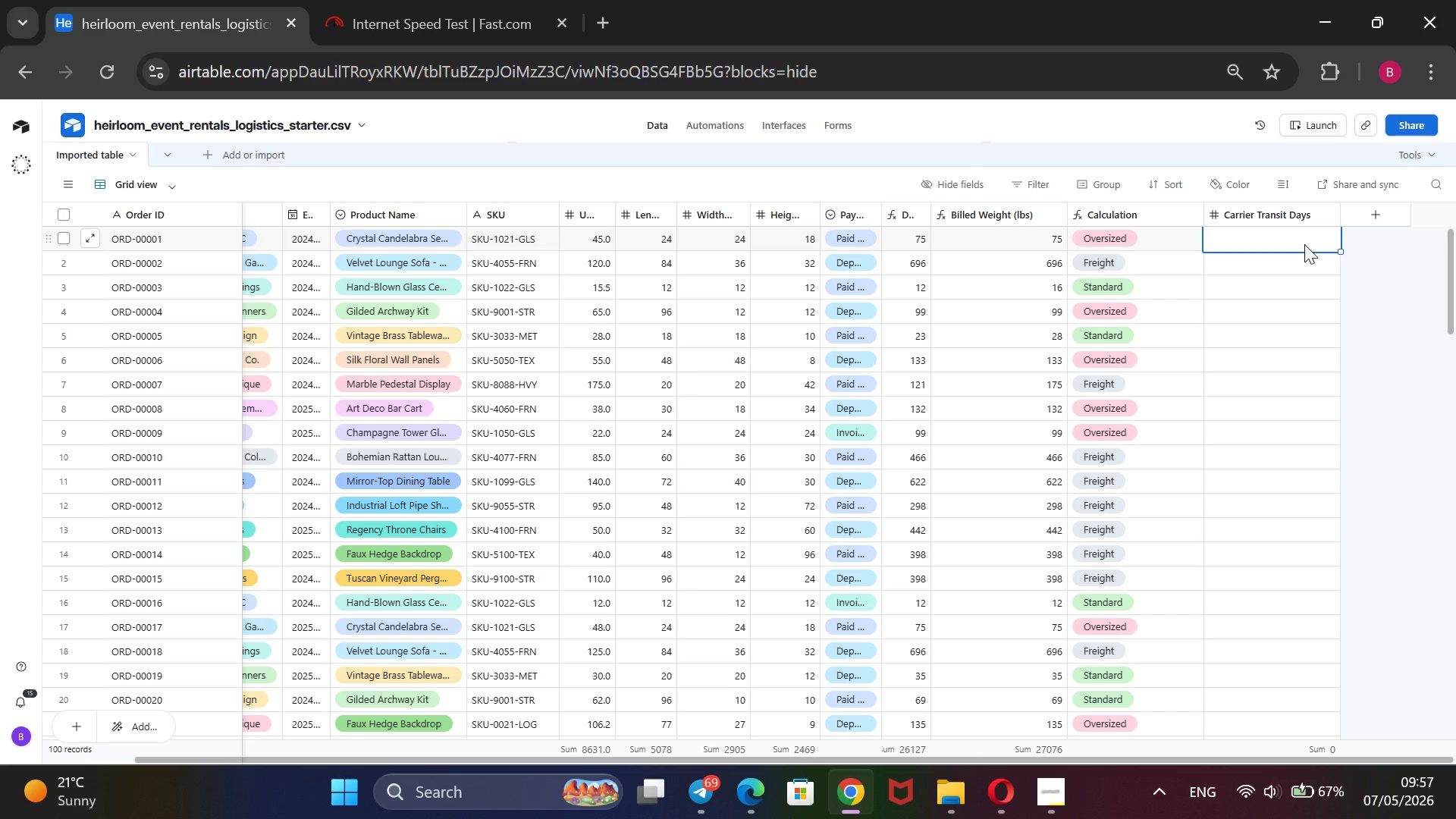 
key(5)
 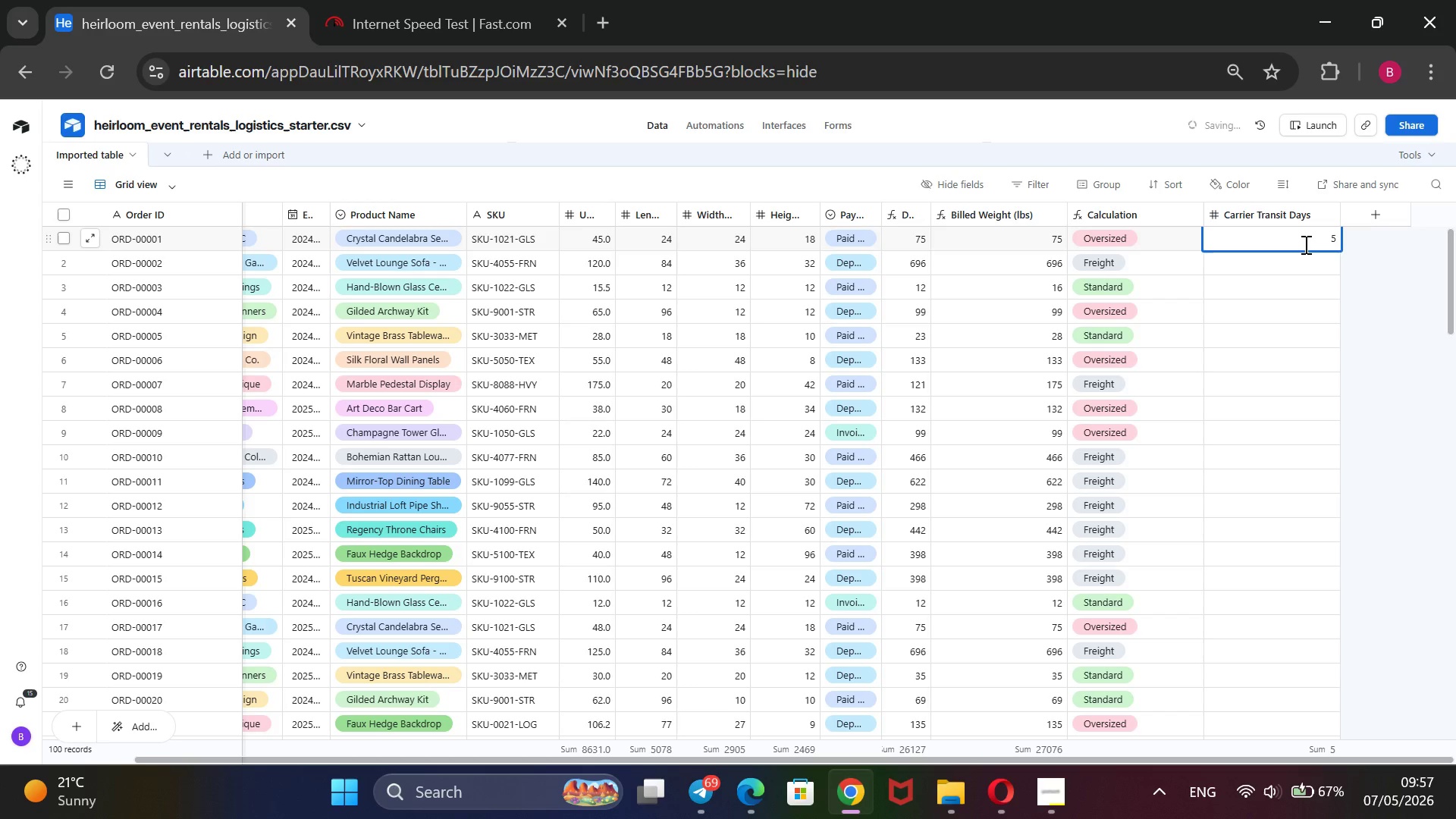 
key(Enter)
 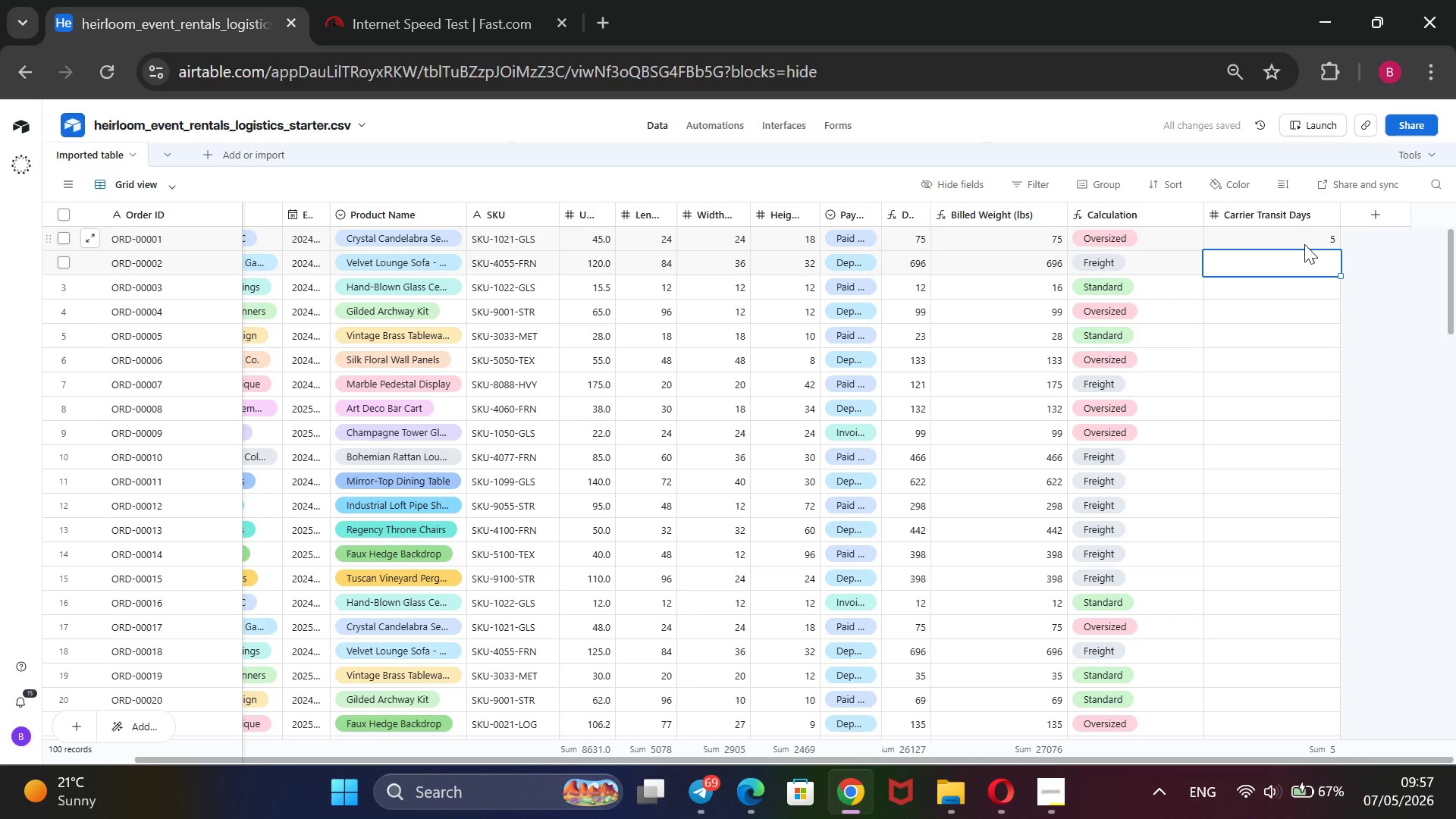 
type(10)
 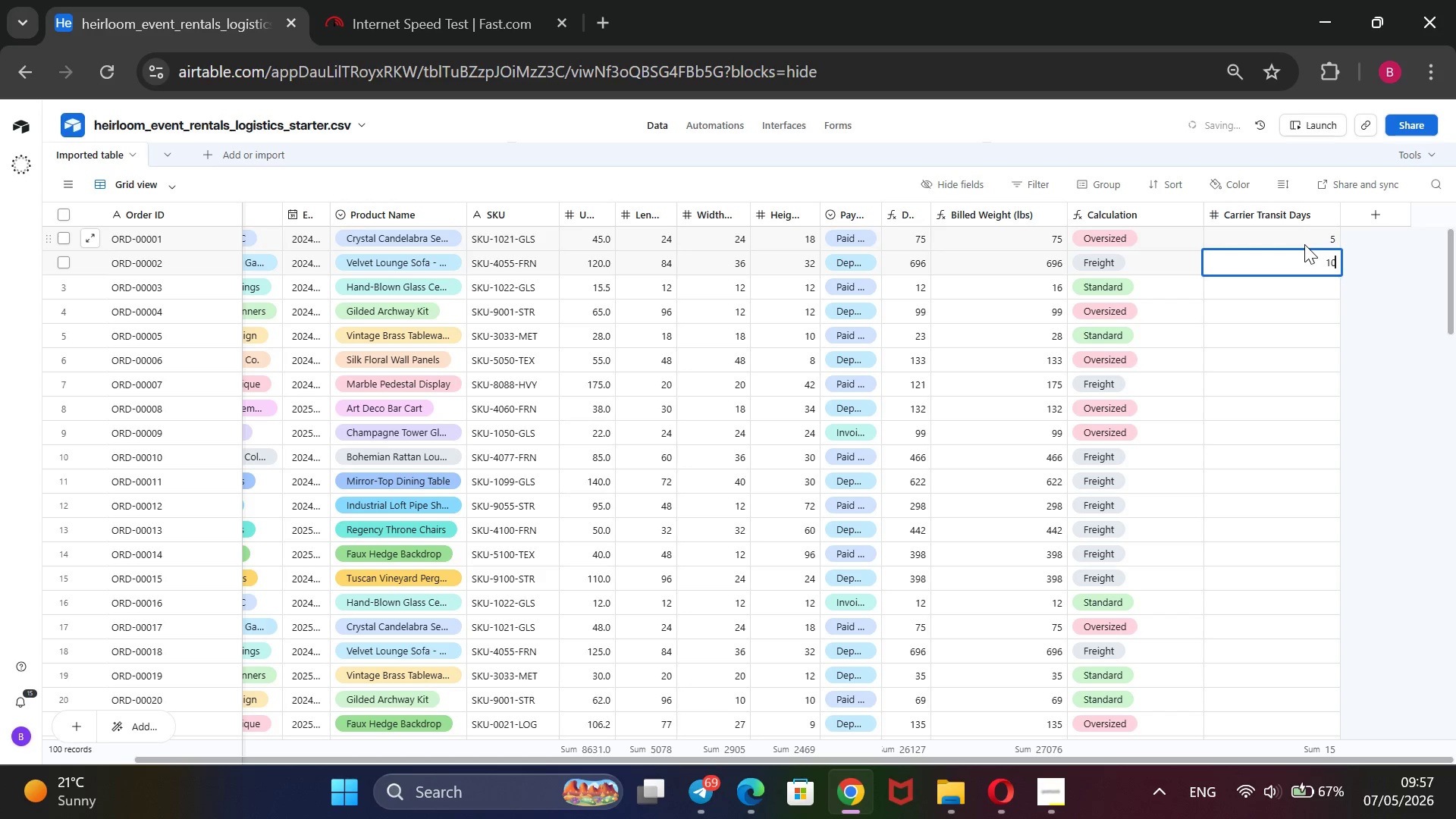 
key(Enter)
 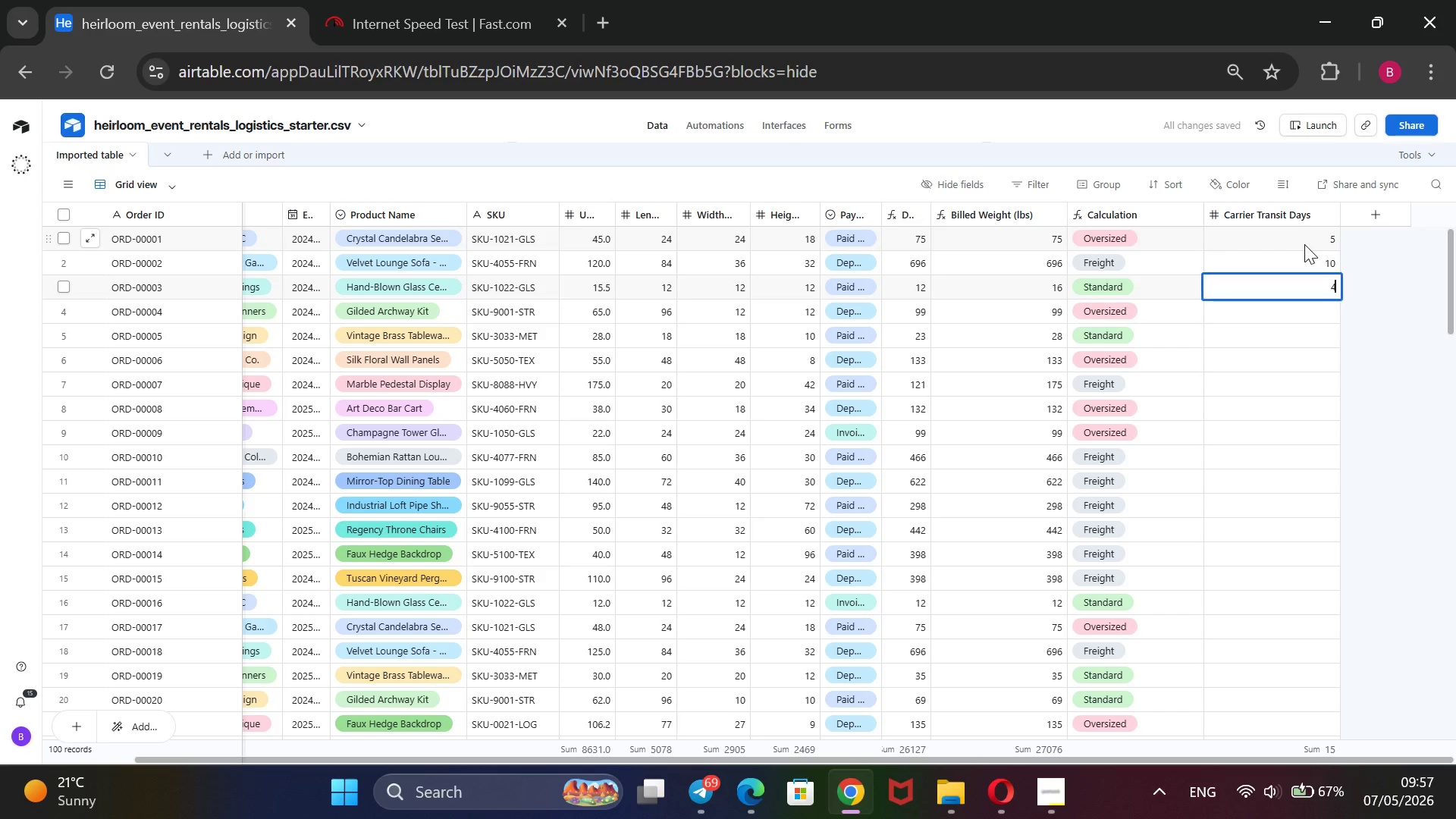 
key(4)
 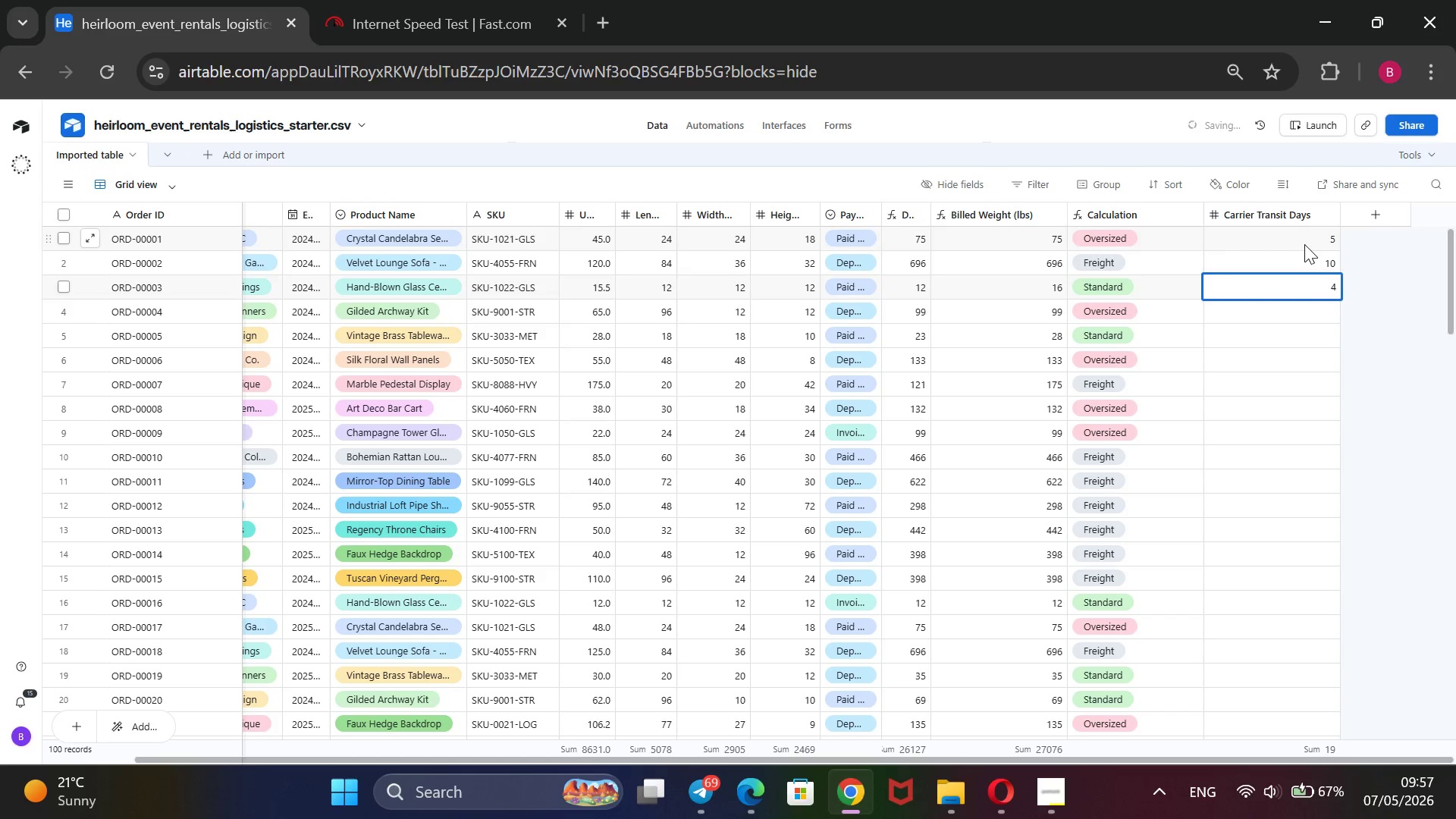 
key(Enter)
 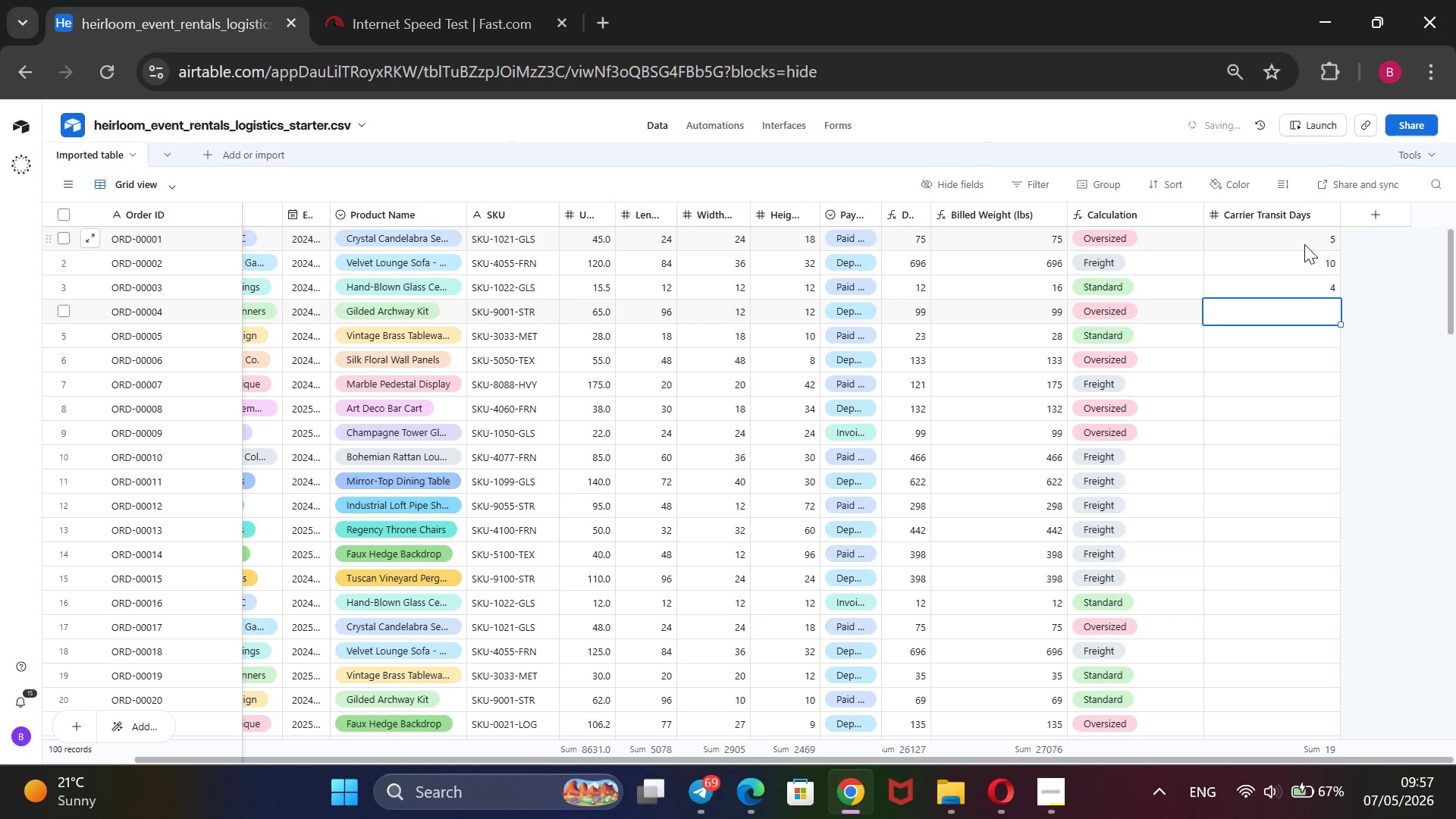 
key(7)
 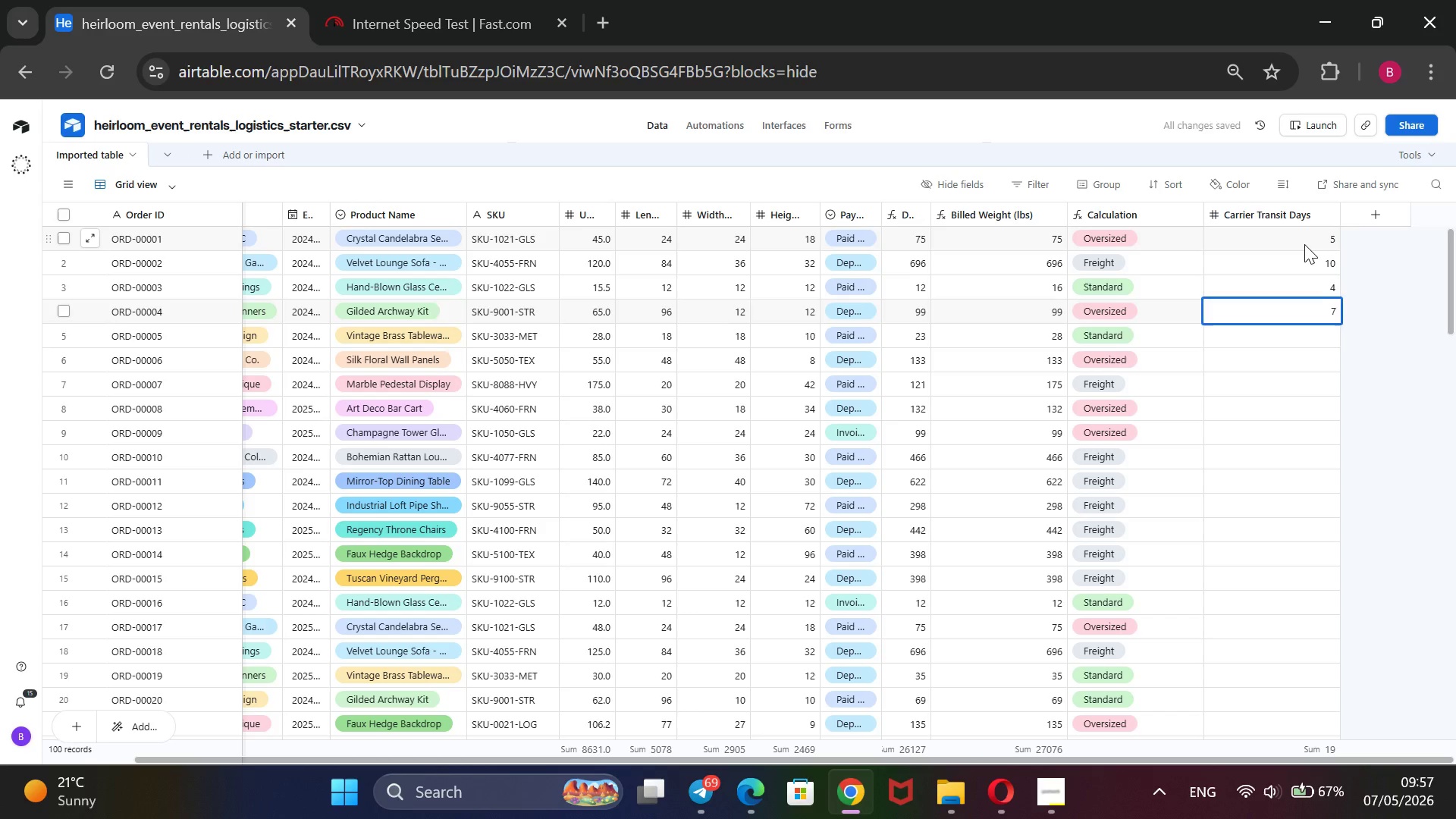 
key(Enter)
 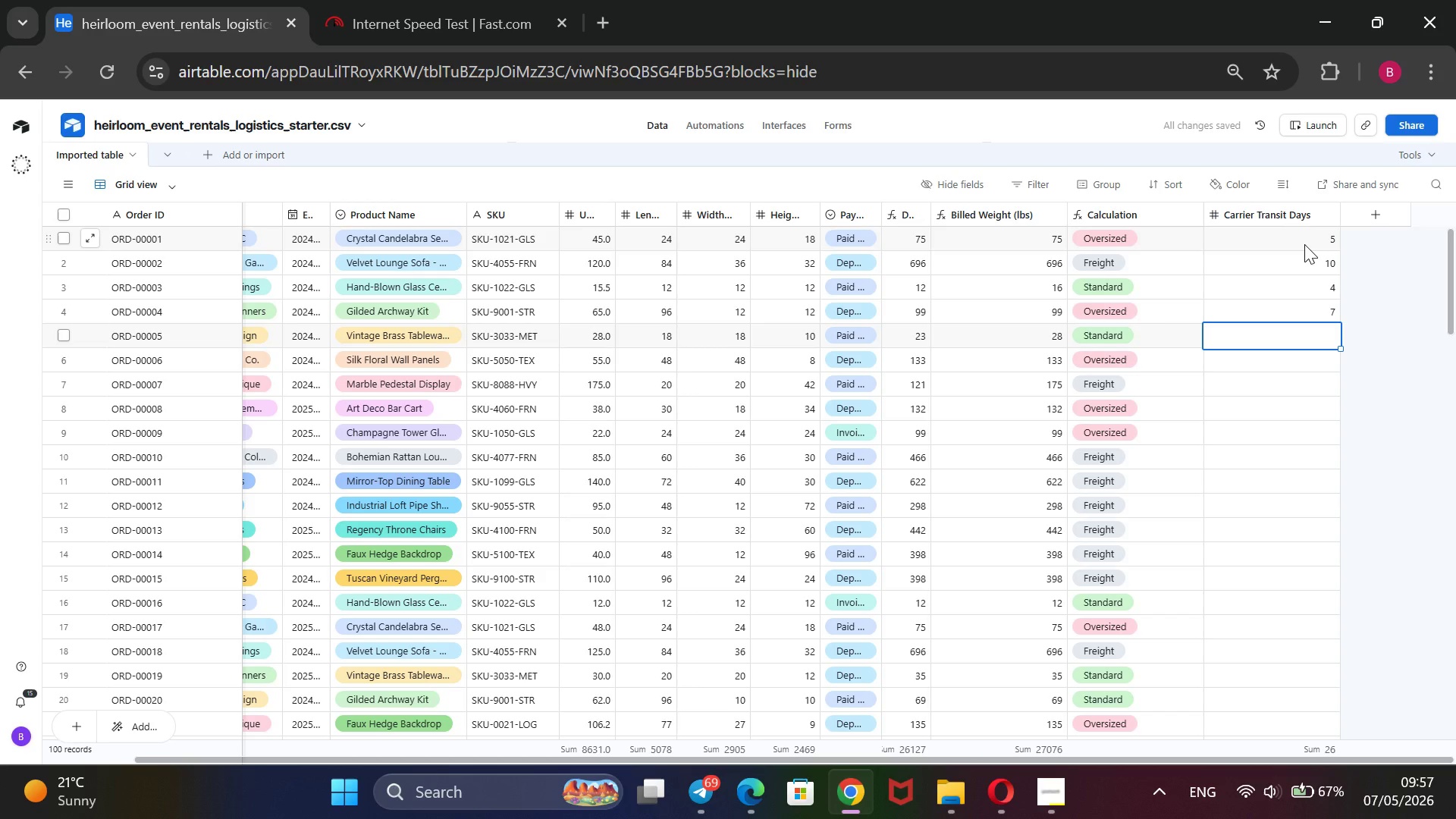 
key(3)
 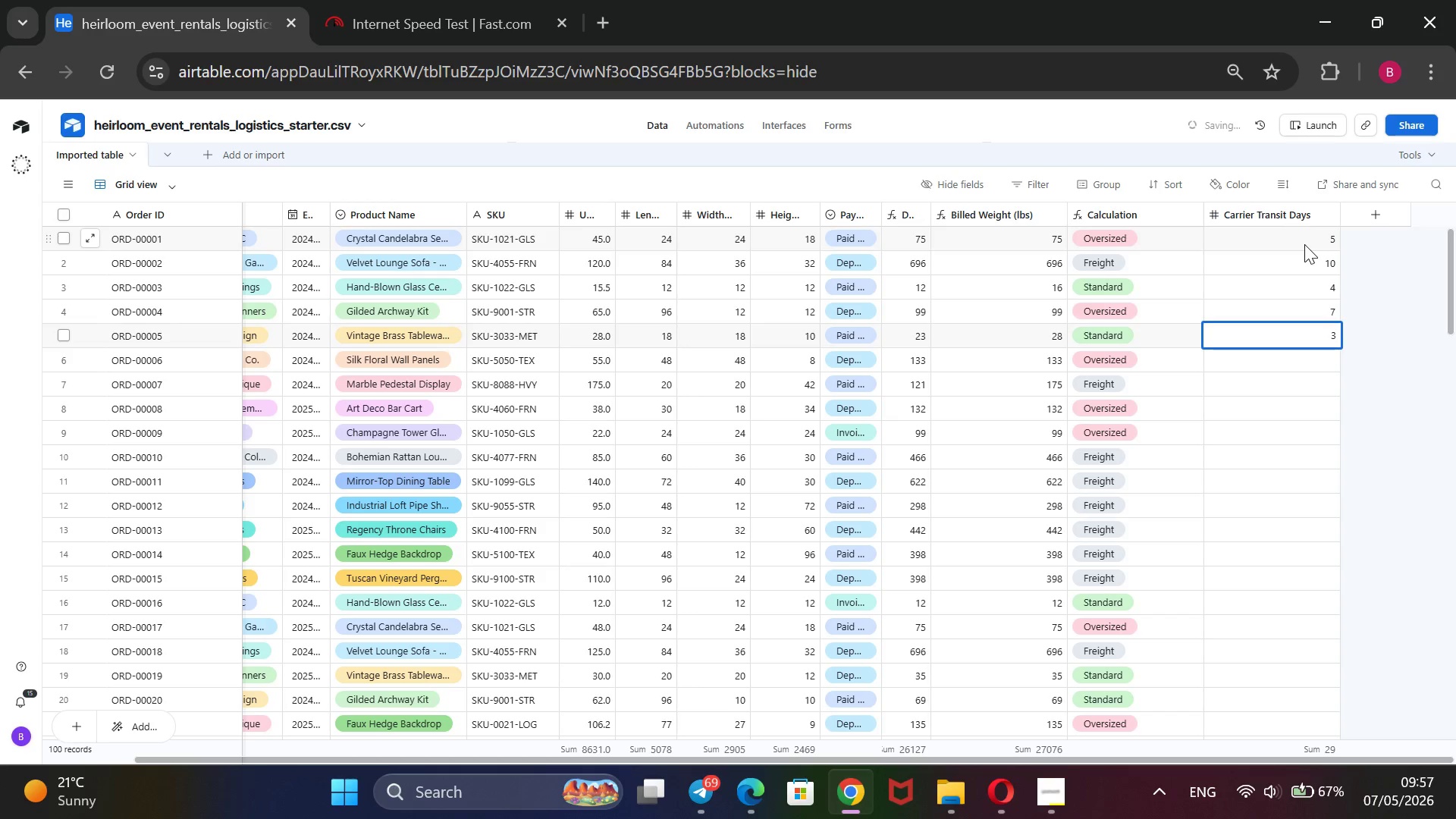 
key(Enter)
 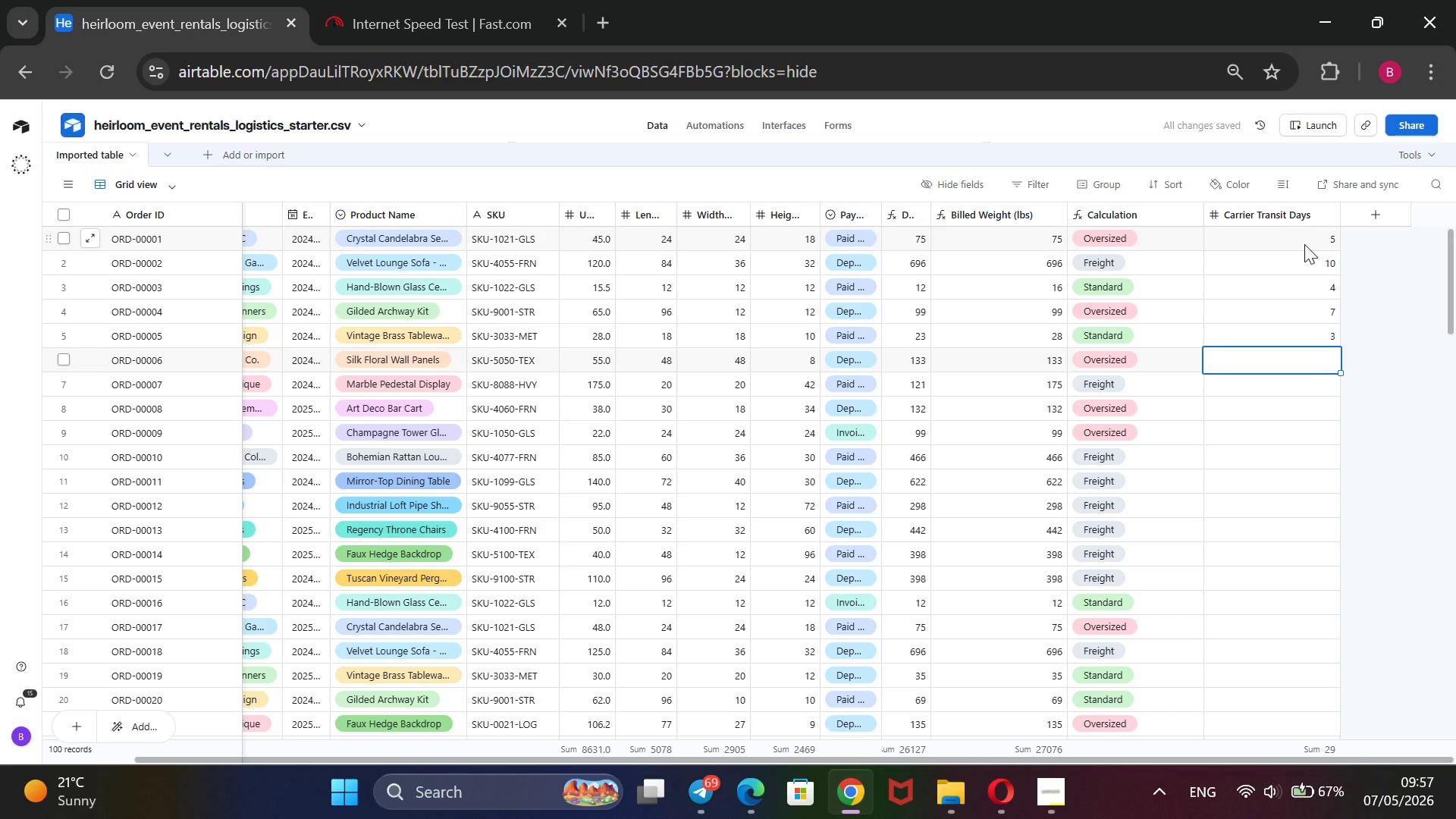 
key(5)
 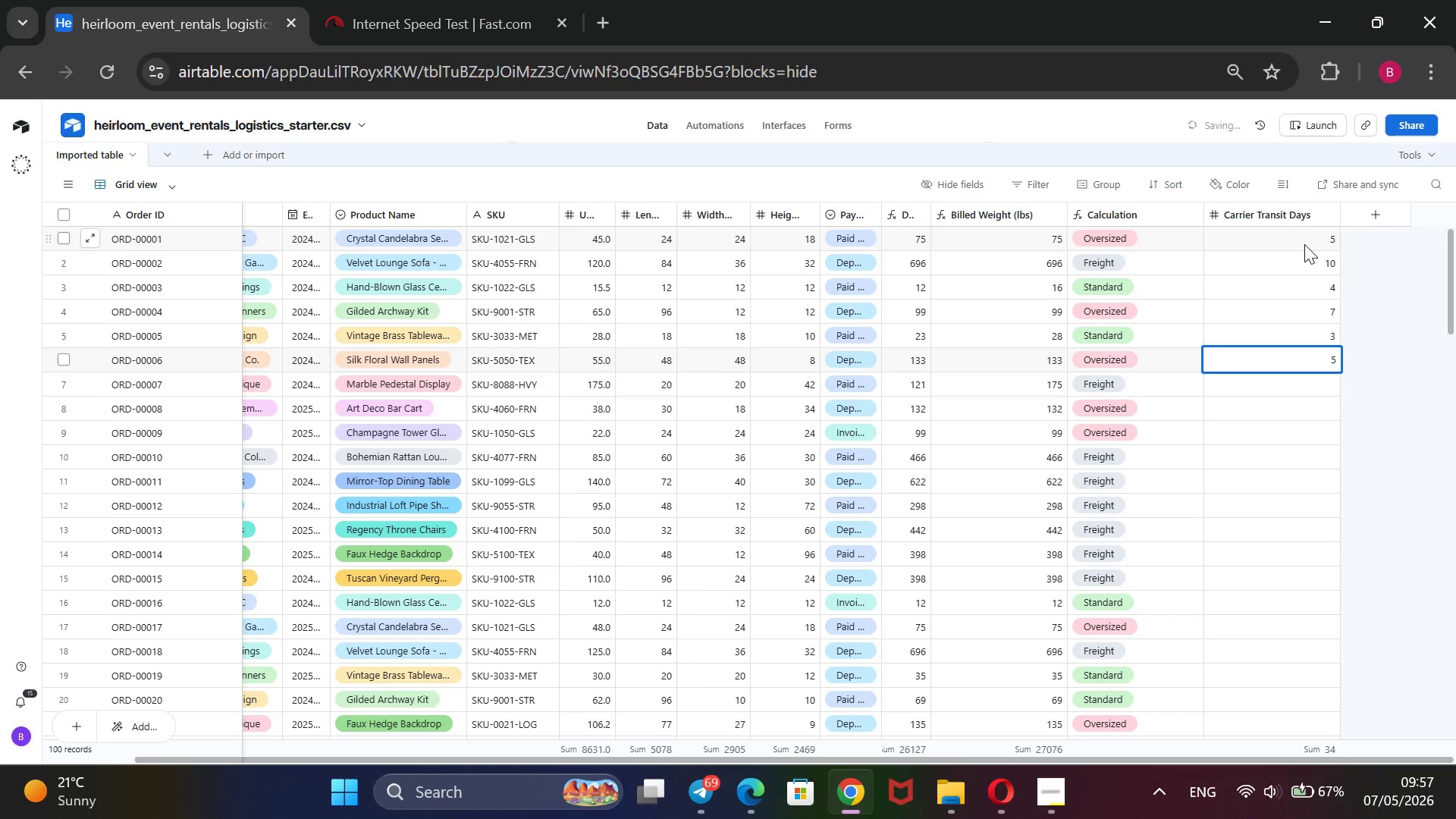 
key(Enter)
 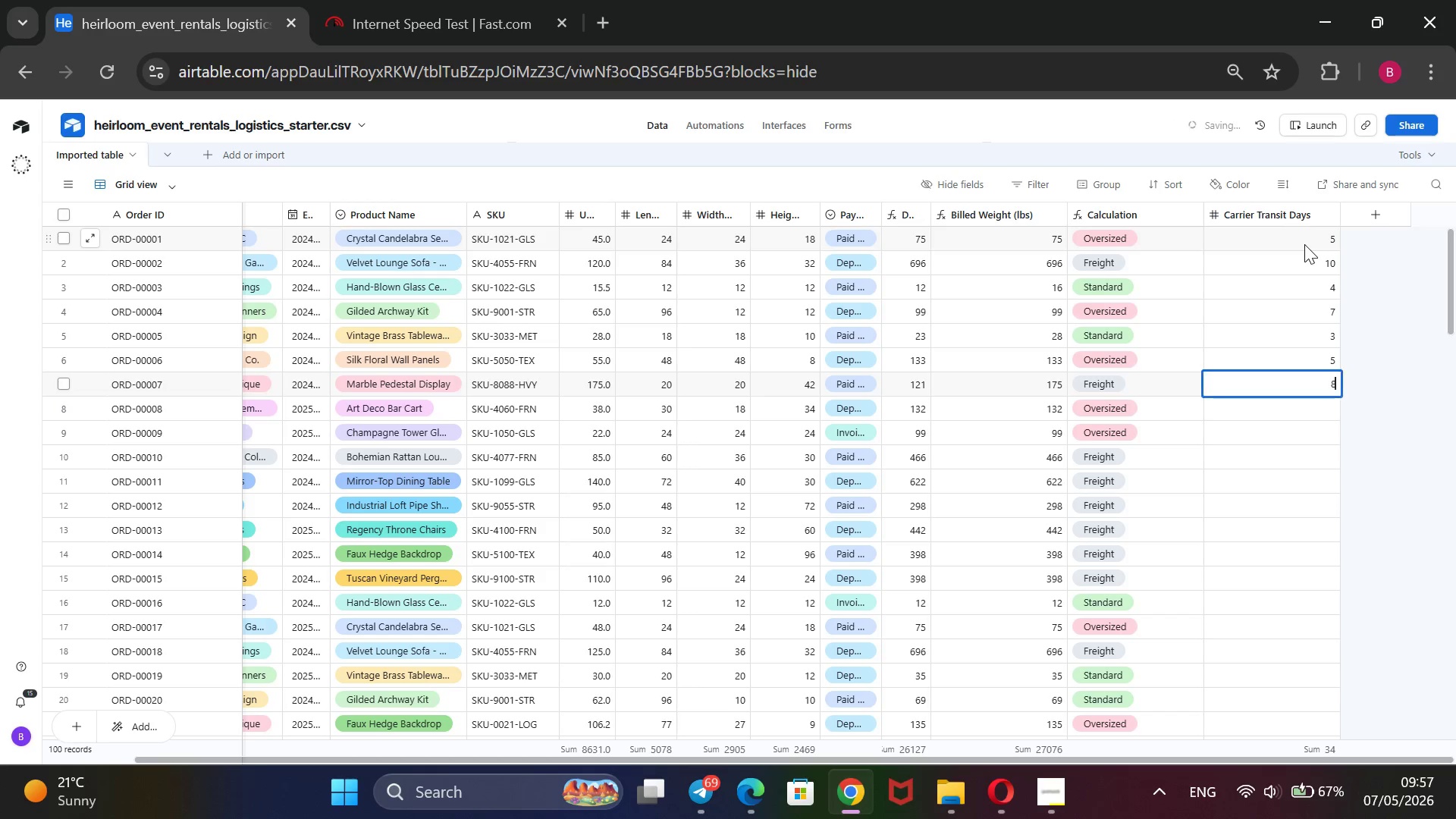 
key(8)
 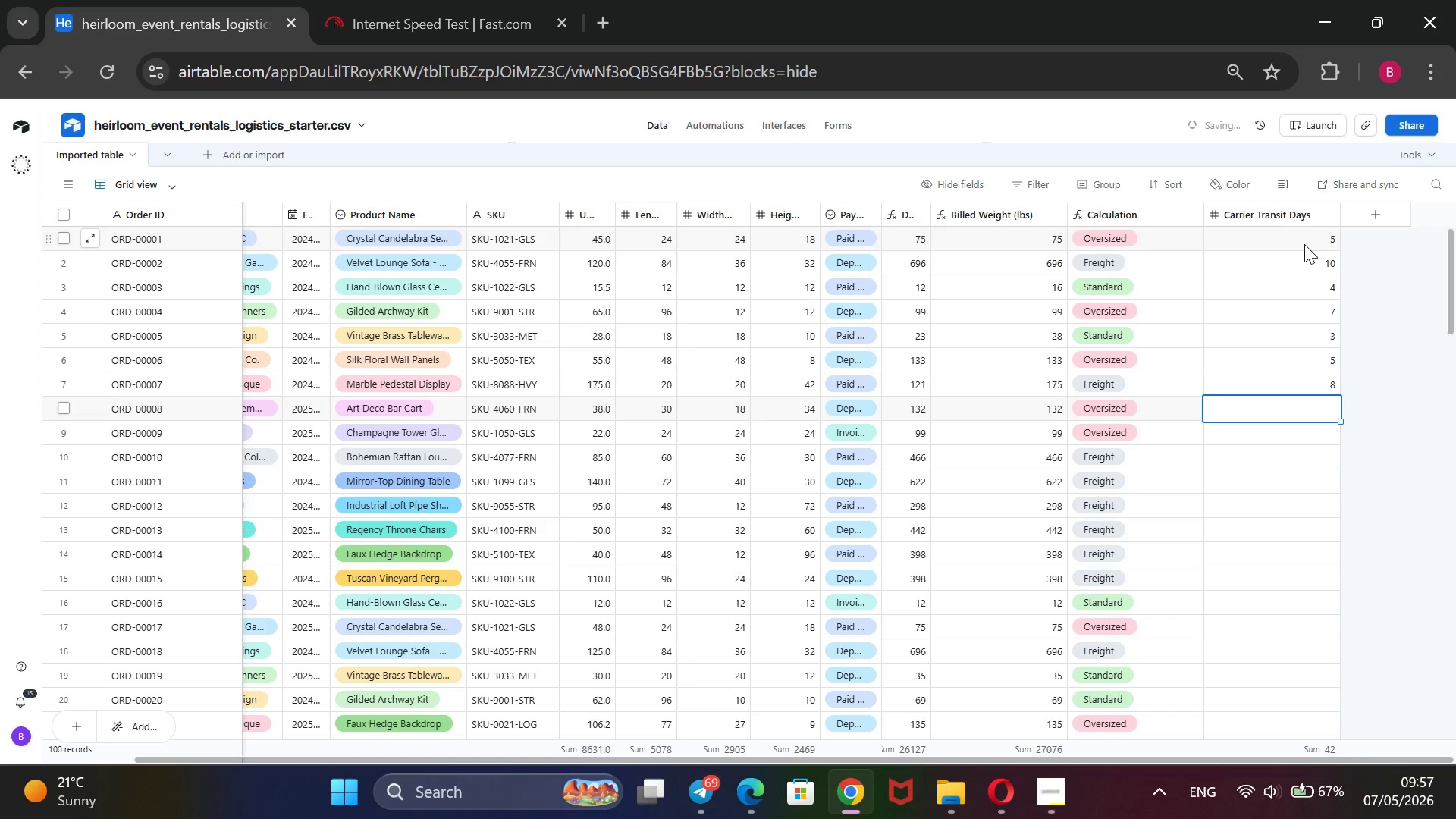 
key(Enter)
 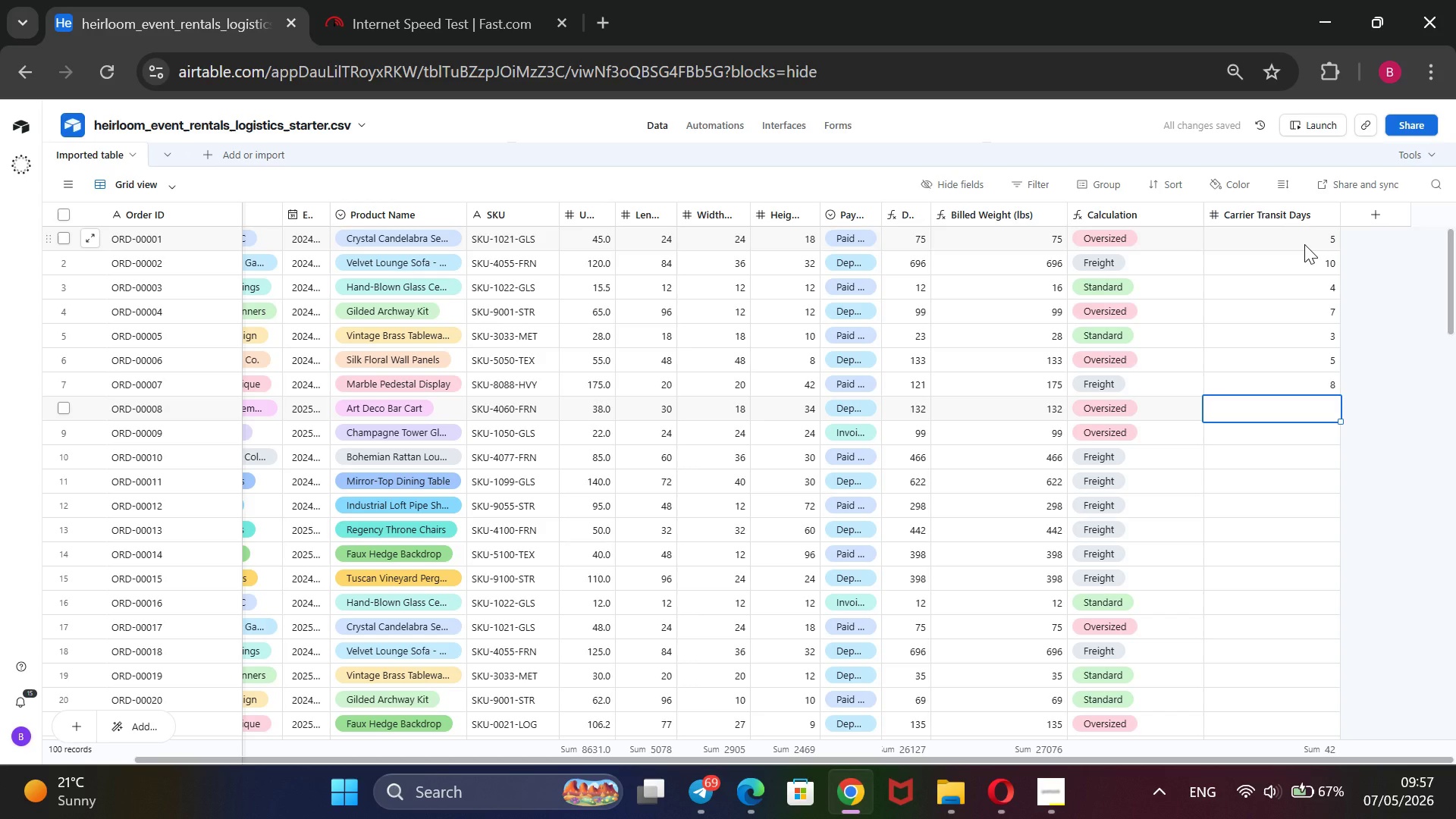 
key(6)
 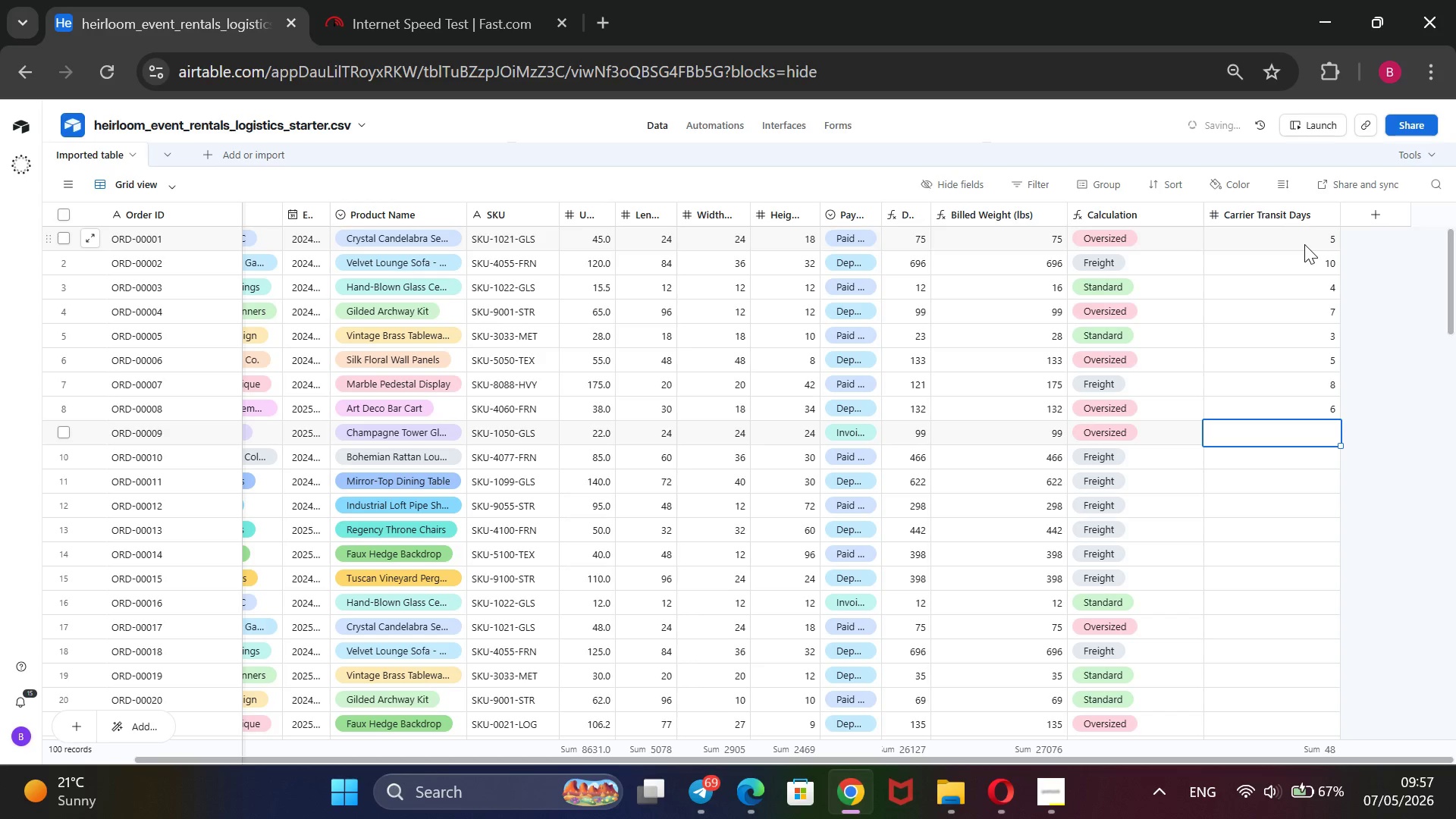 
key(Enter)
 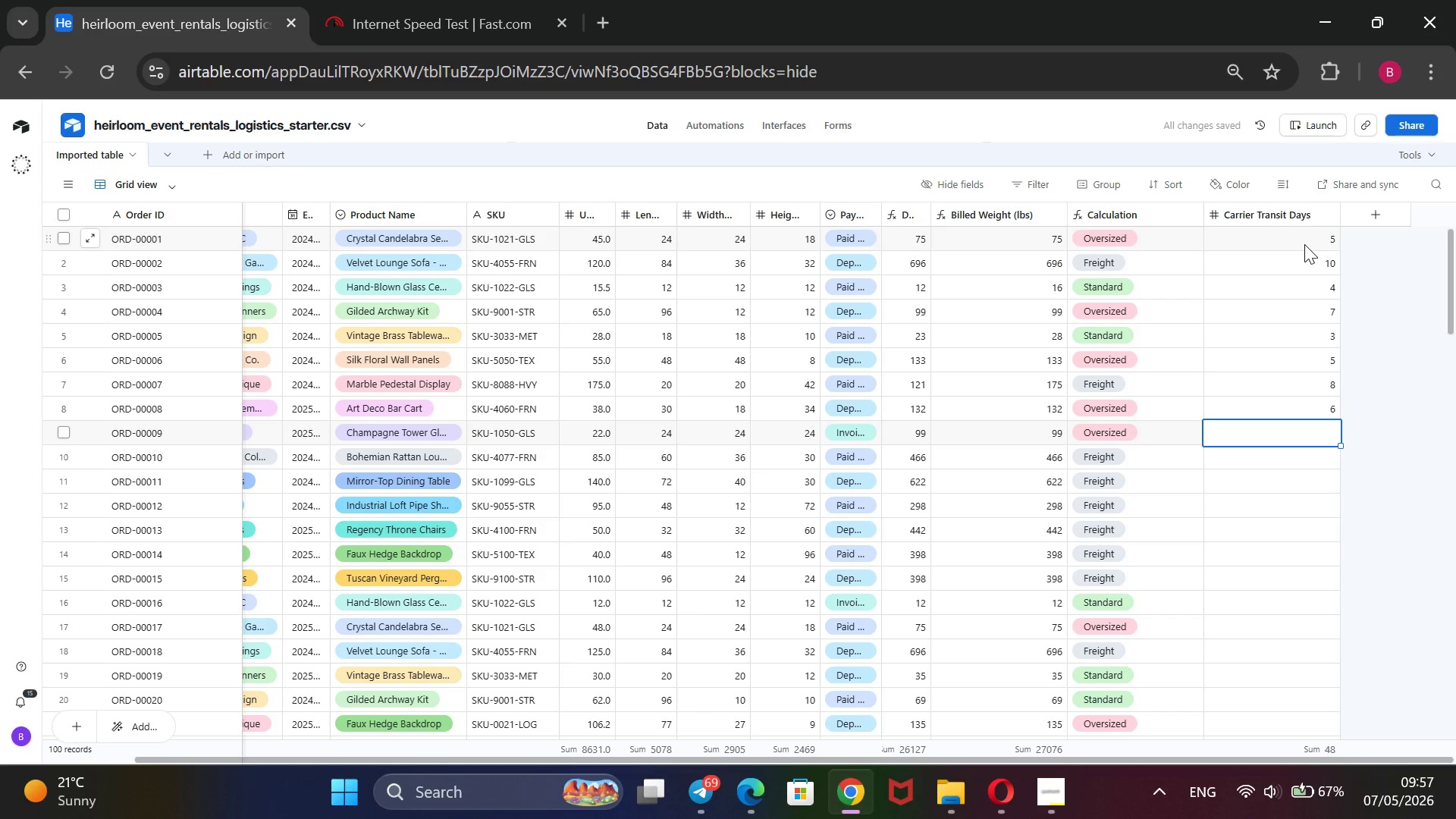 
key(4)
 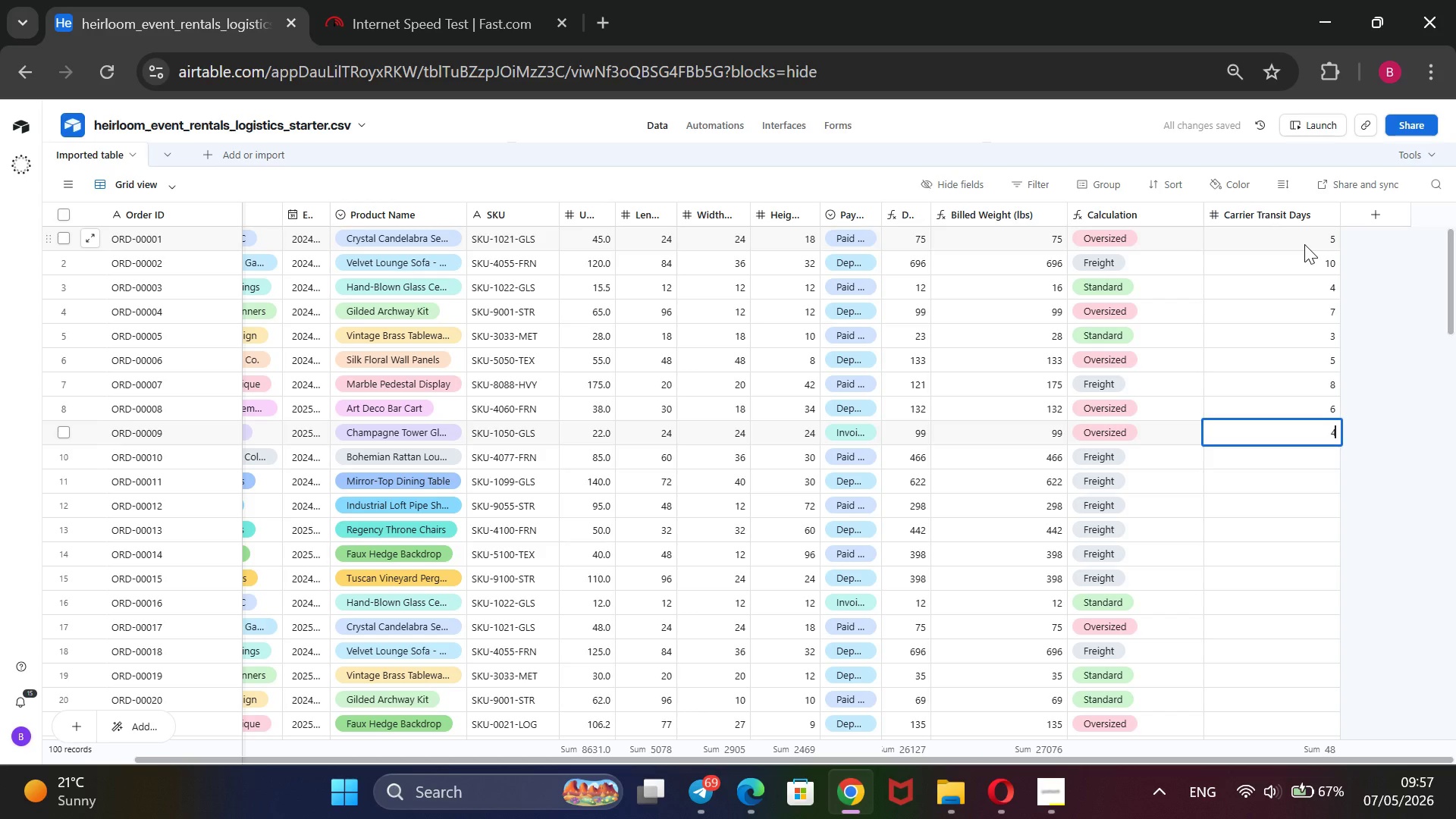 
key(Enter)
 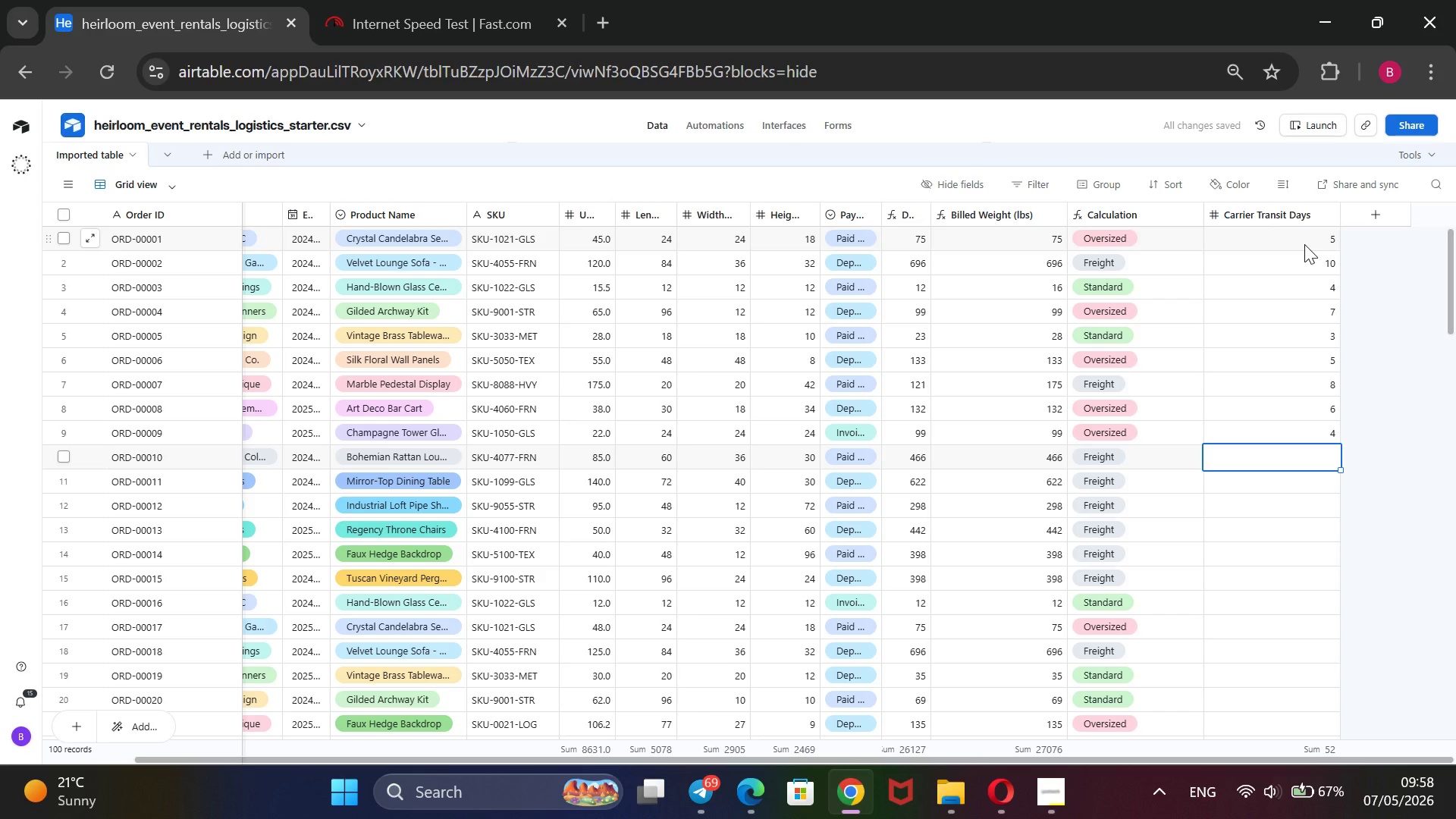 
key(9)
 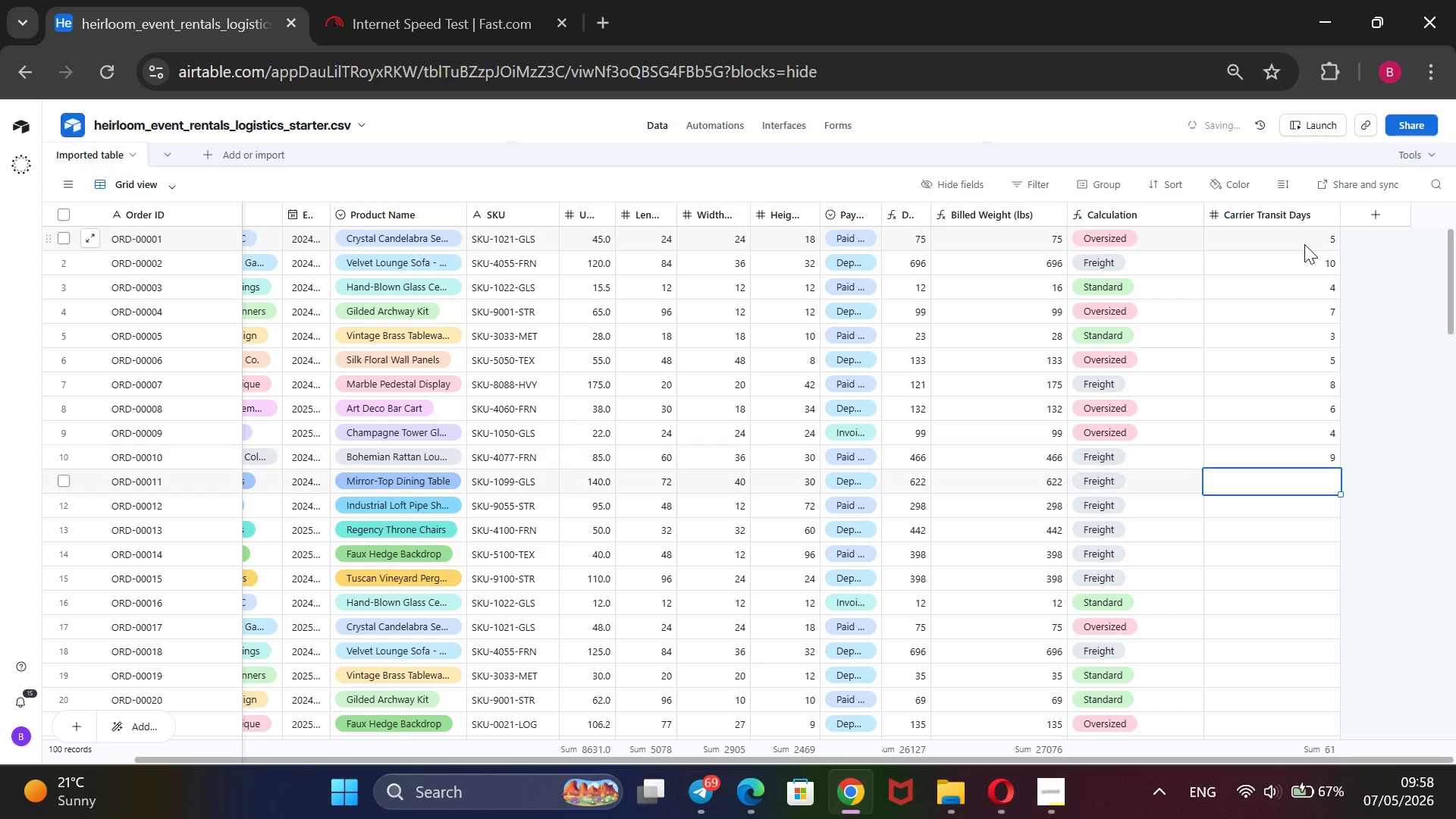 
key(Enter)
 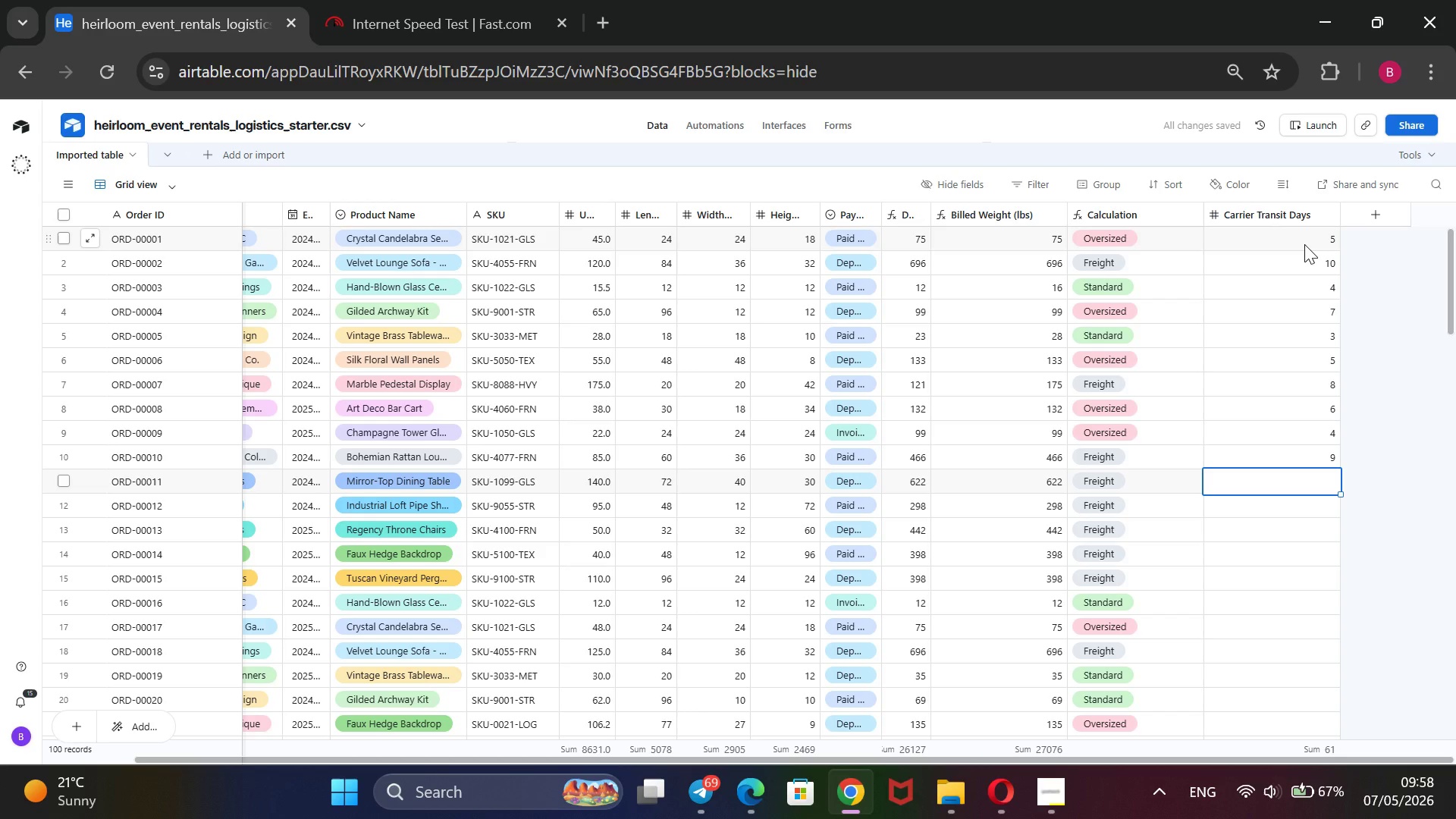 
type(10)
 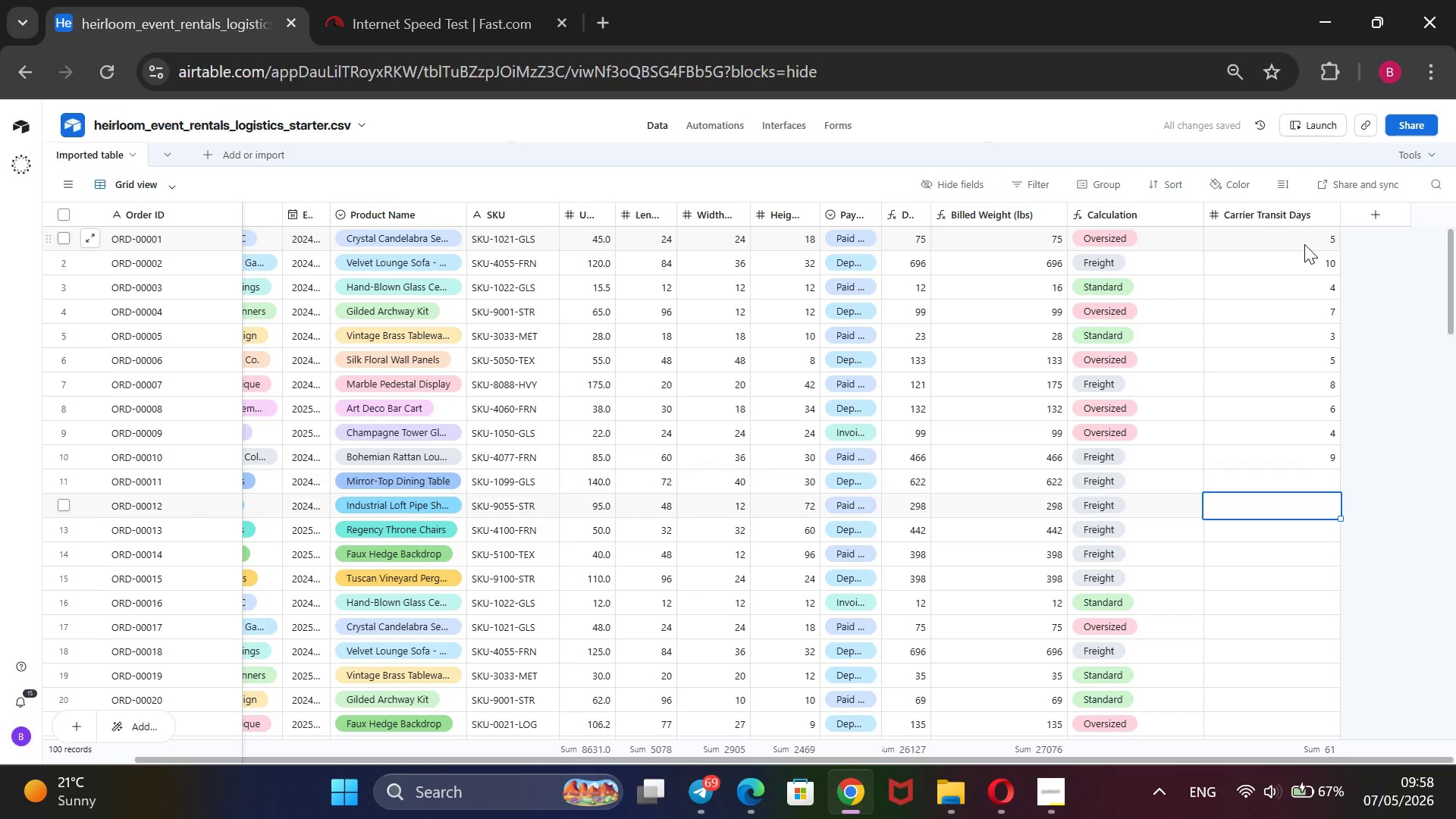 
key(Enter)
 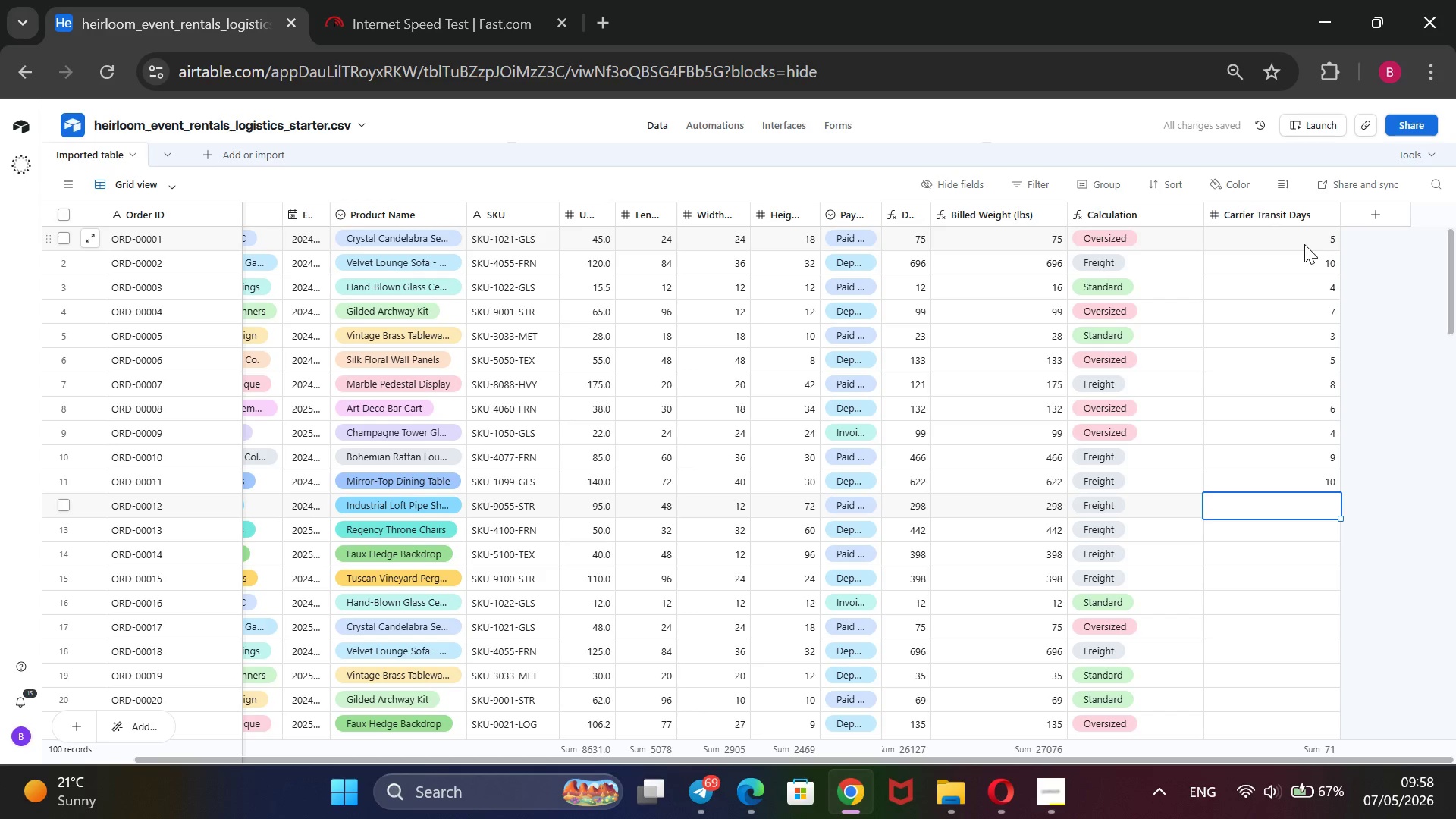 
key(5)
 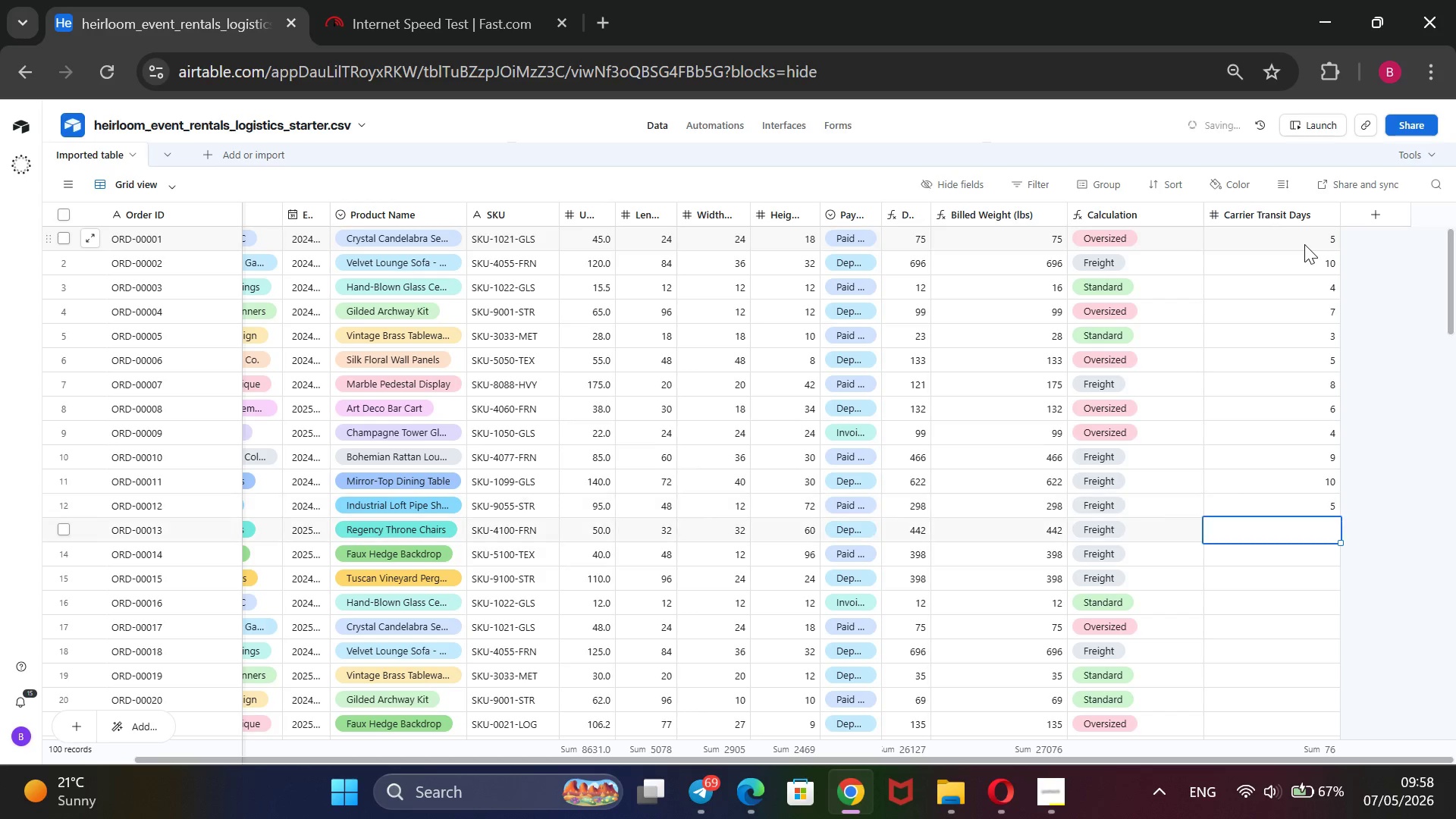 
key(Enter)
 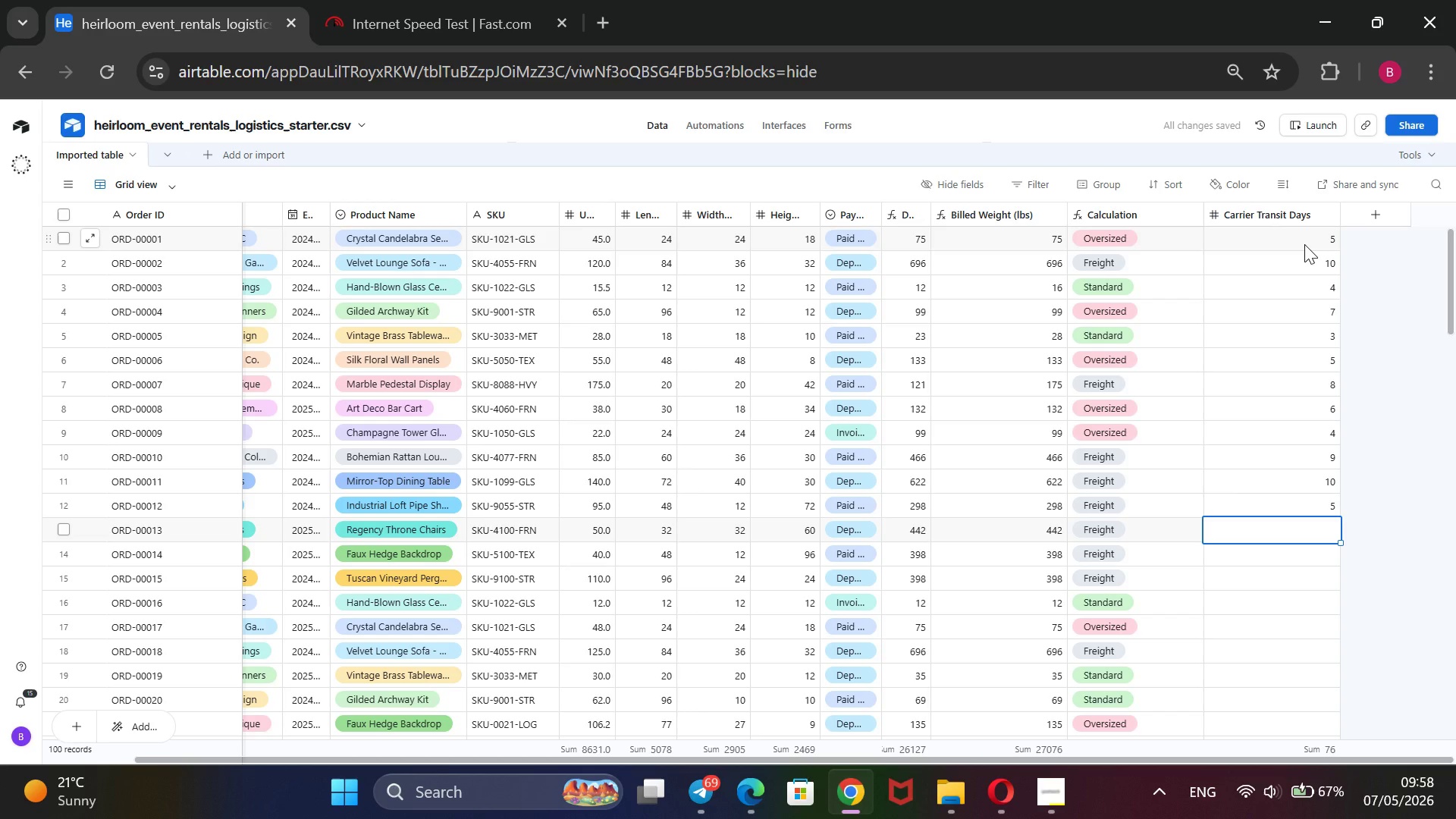 
key(7)
 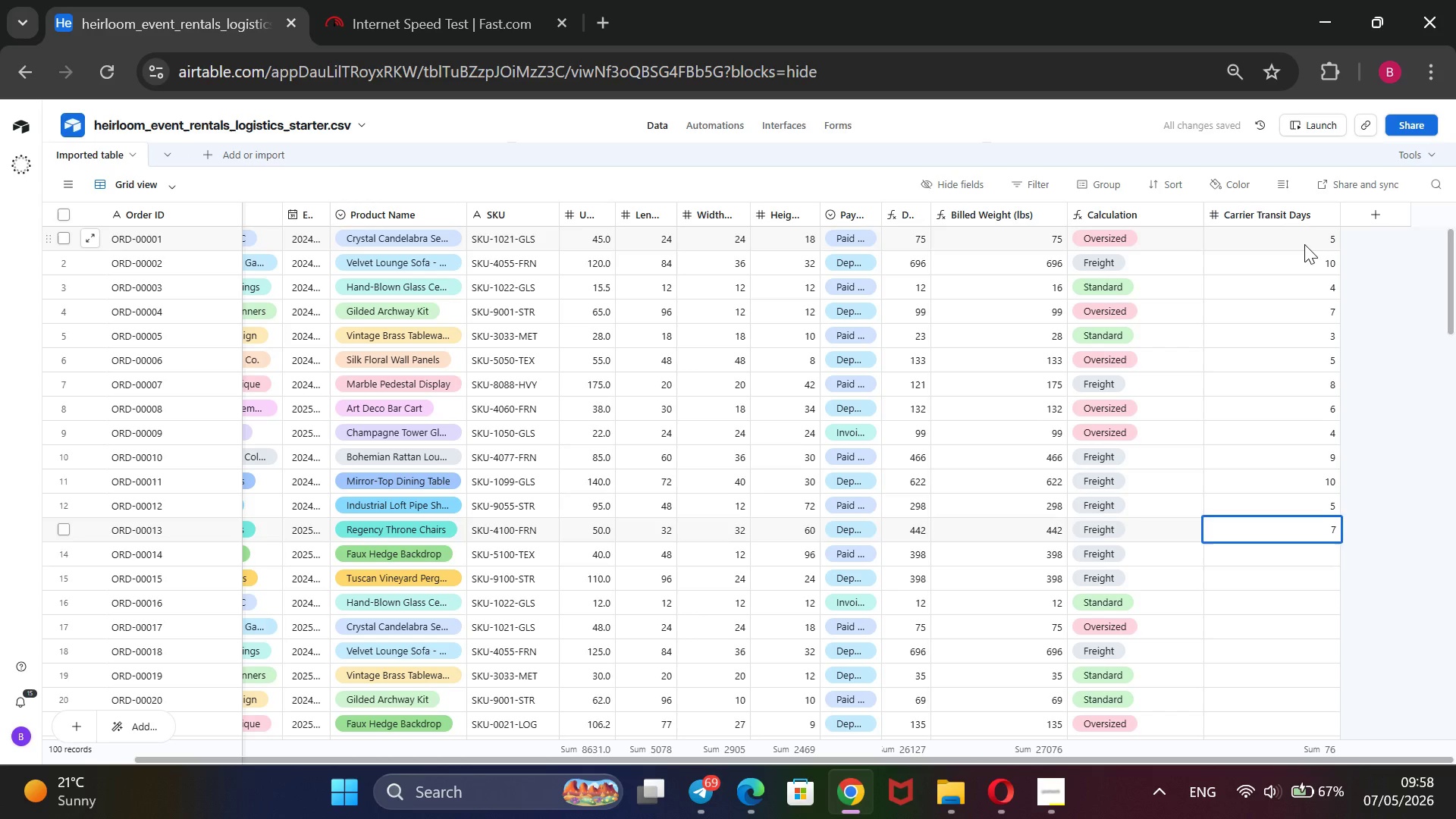 
key(Enter)
 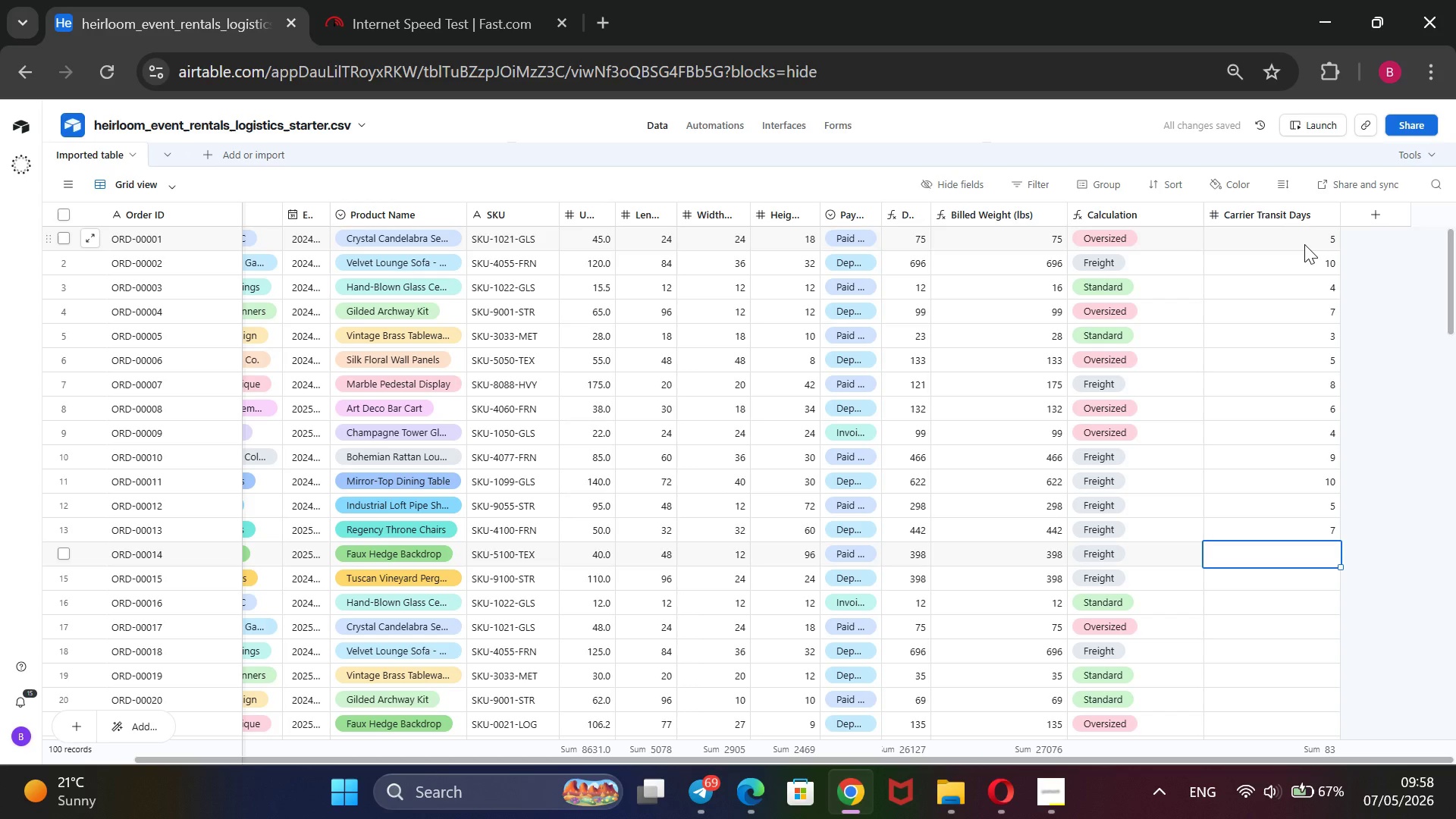 
key(4)
 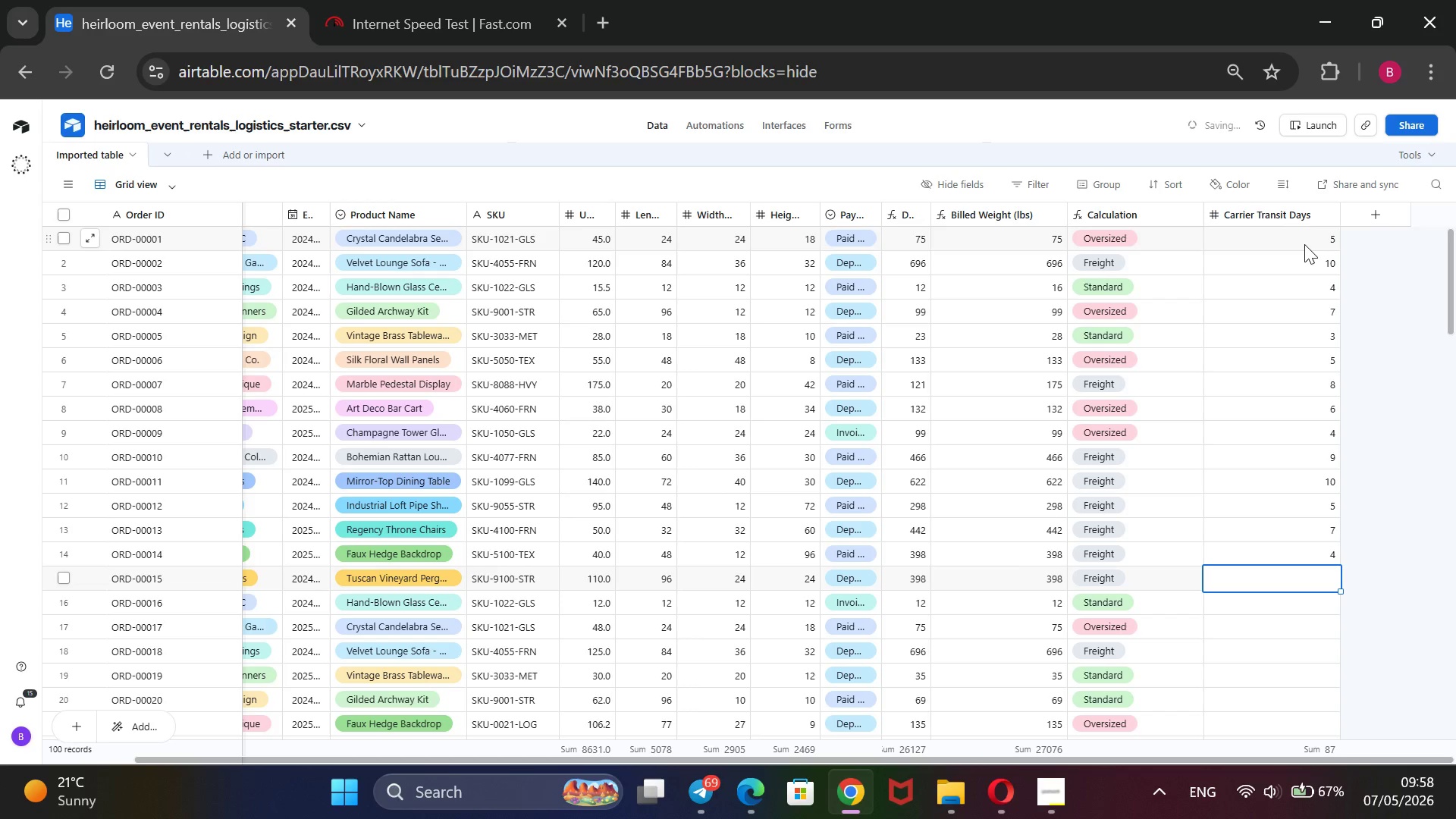 
key(Enter)
 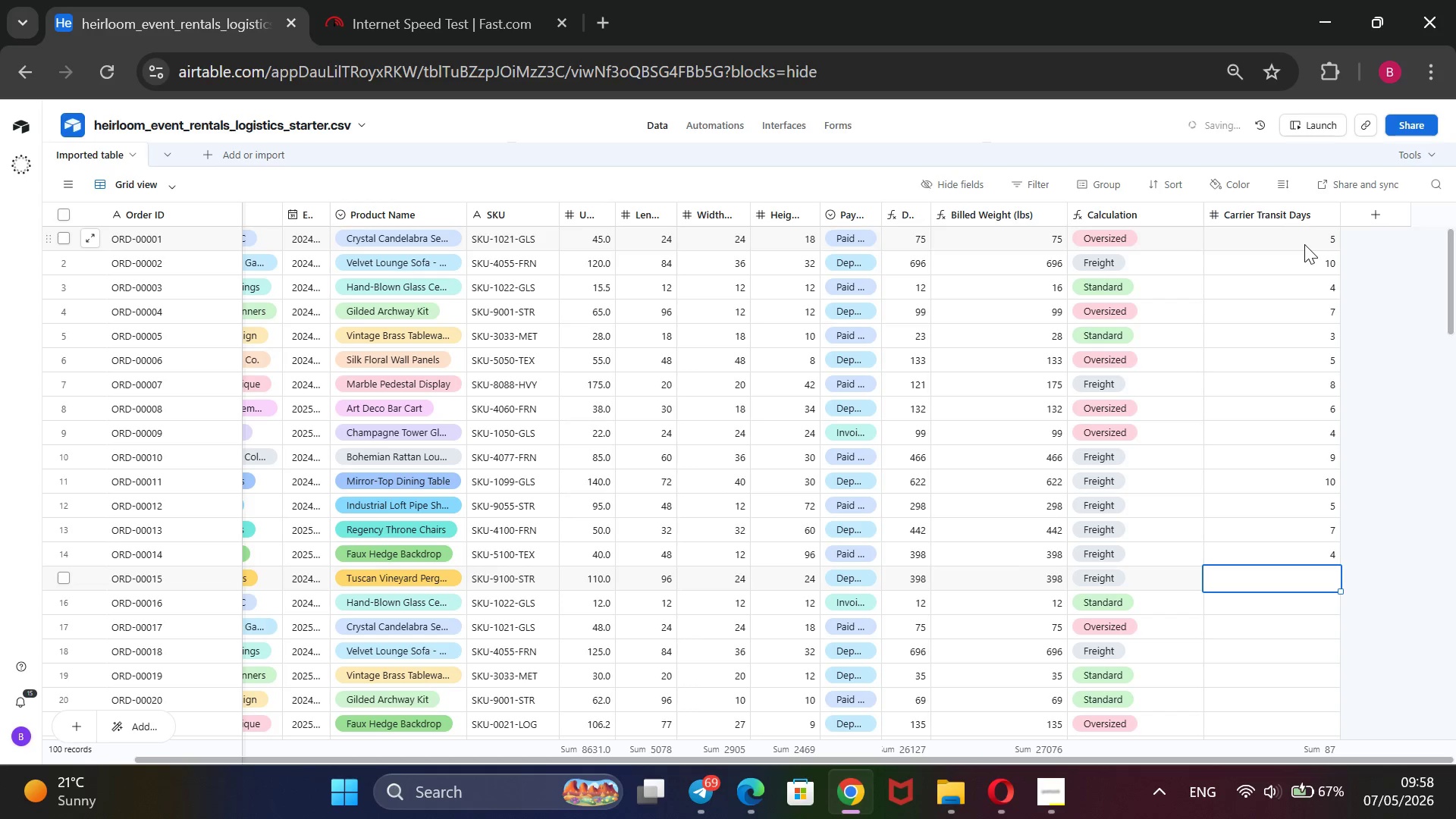 
type(10)
 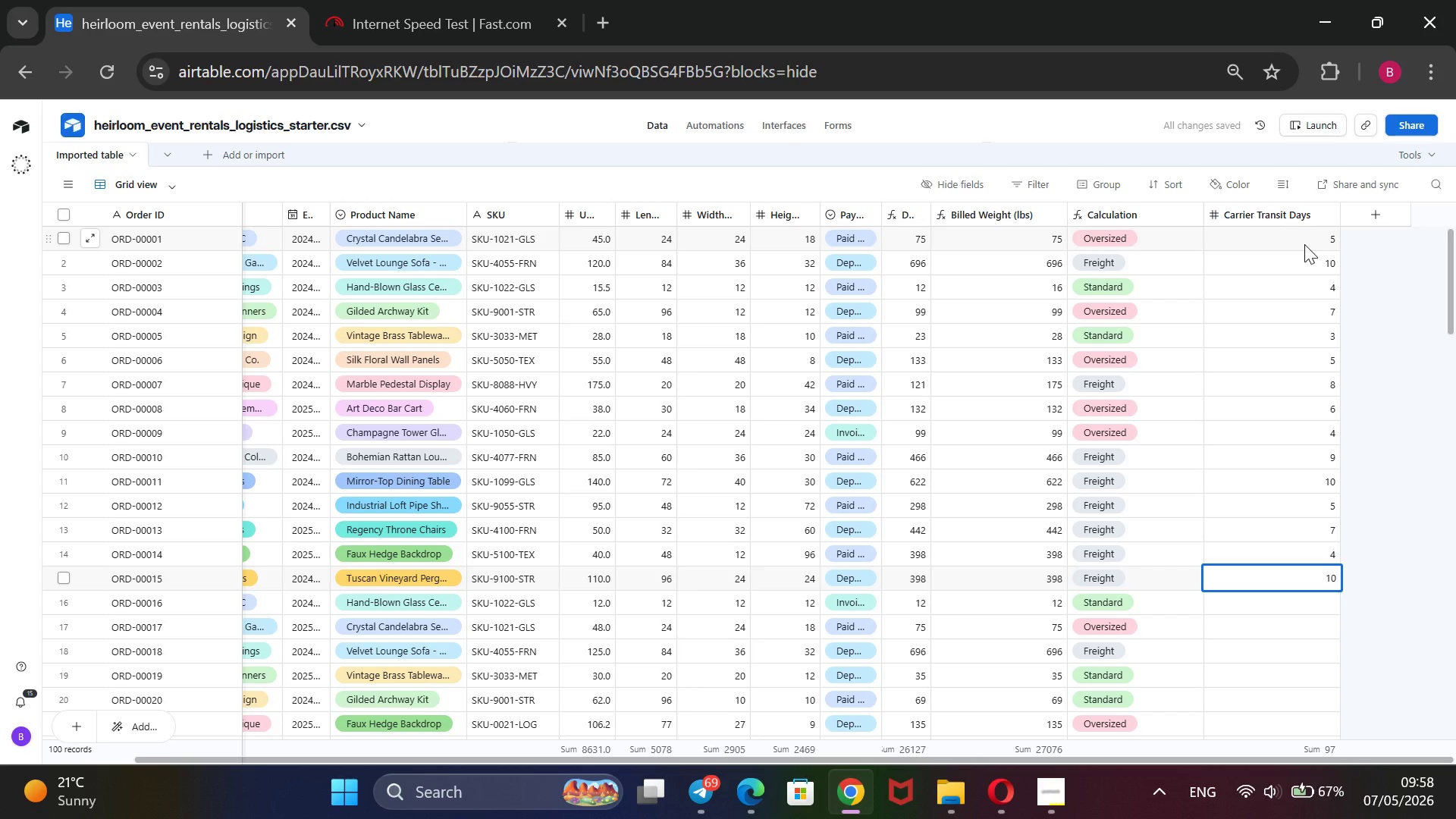 
wait(10.88)
 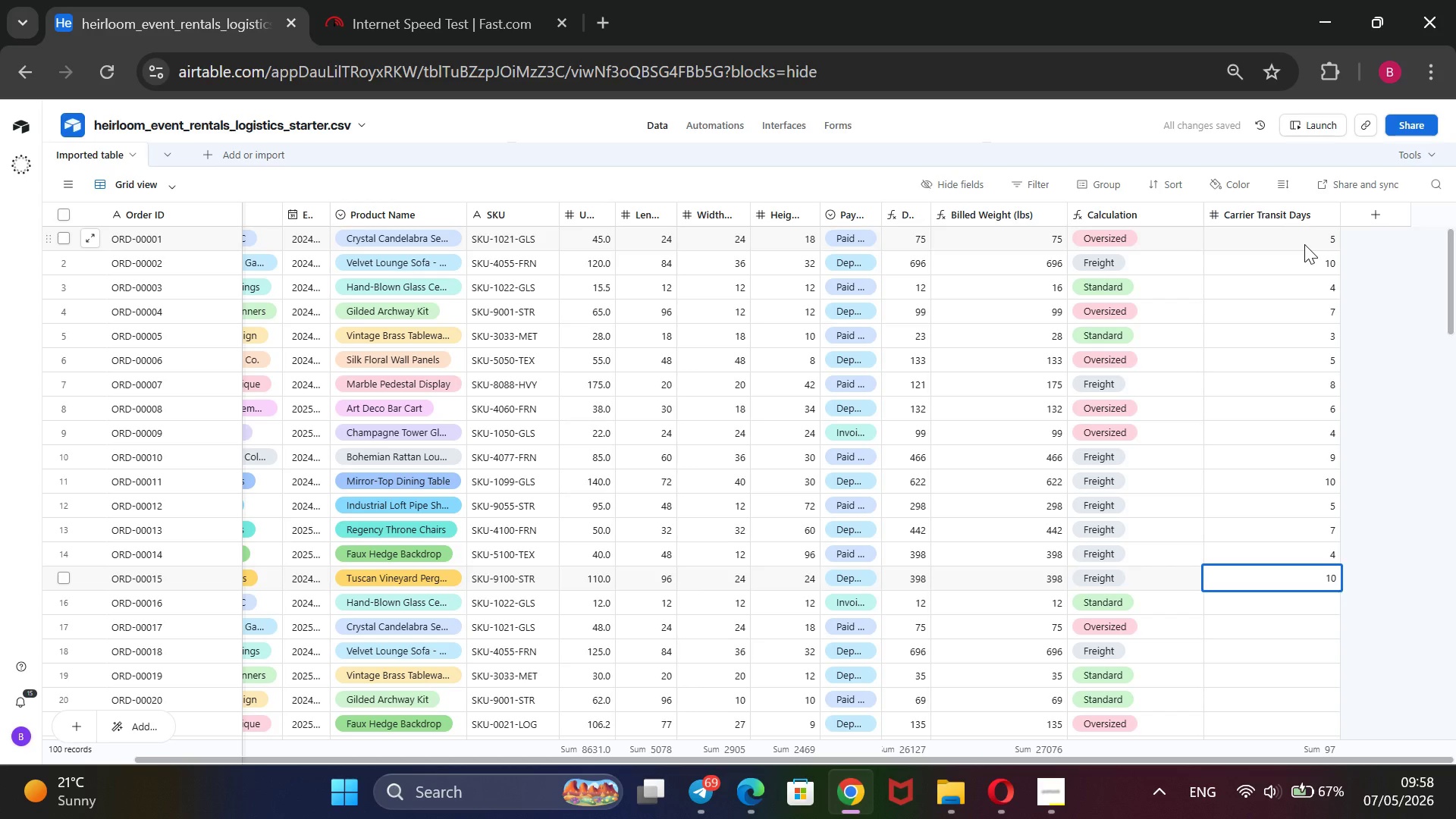 
key(Enter)
 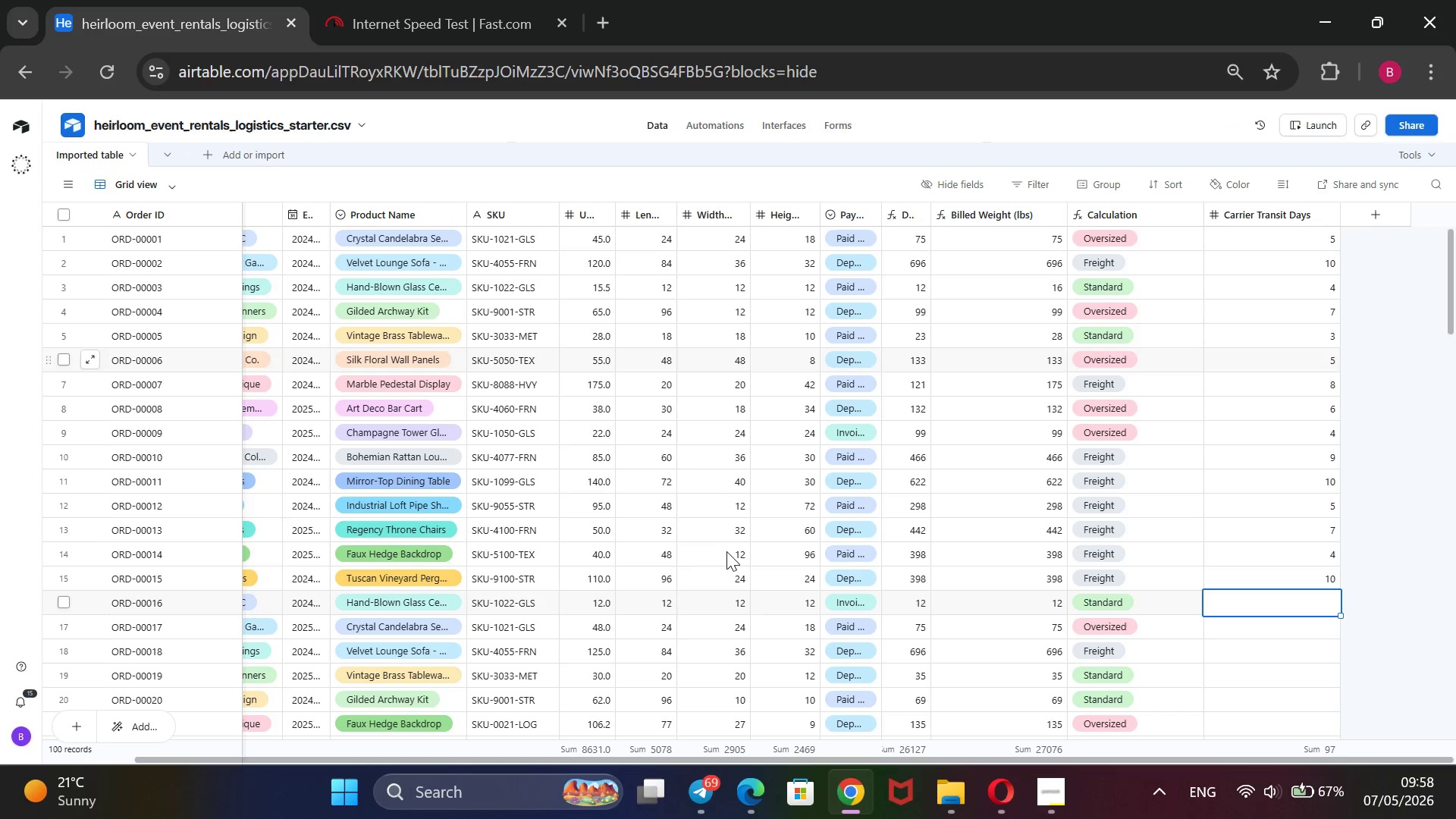 
scroll: coordinate [722, 551], scroll_direction: down, amount: 5.0
 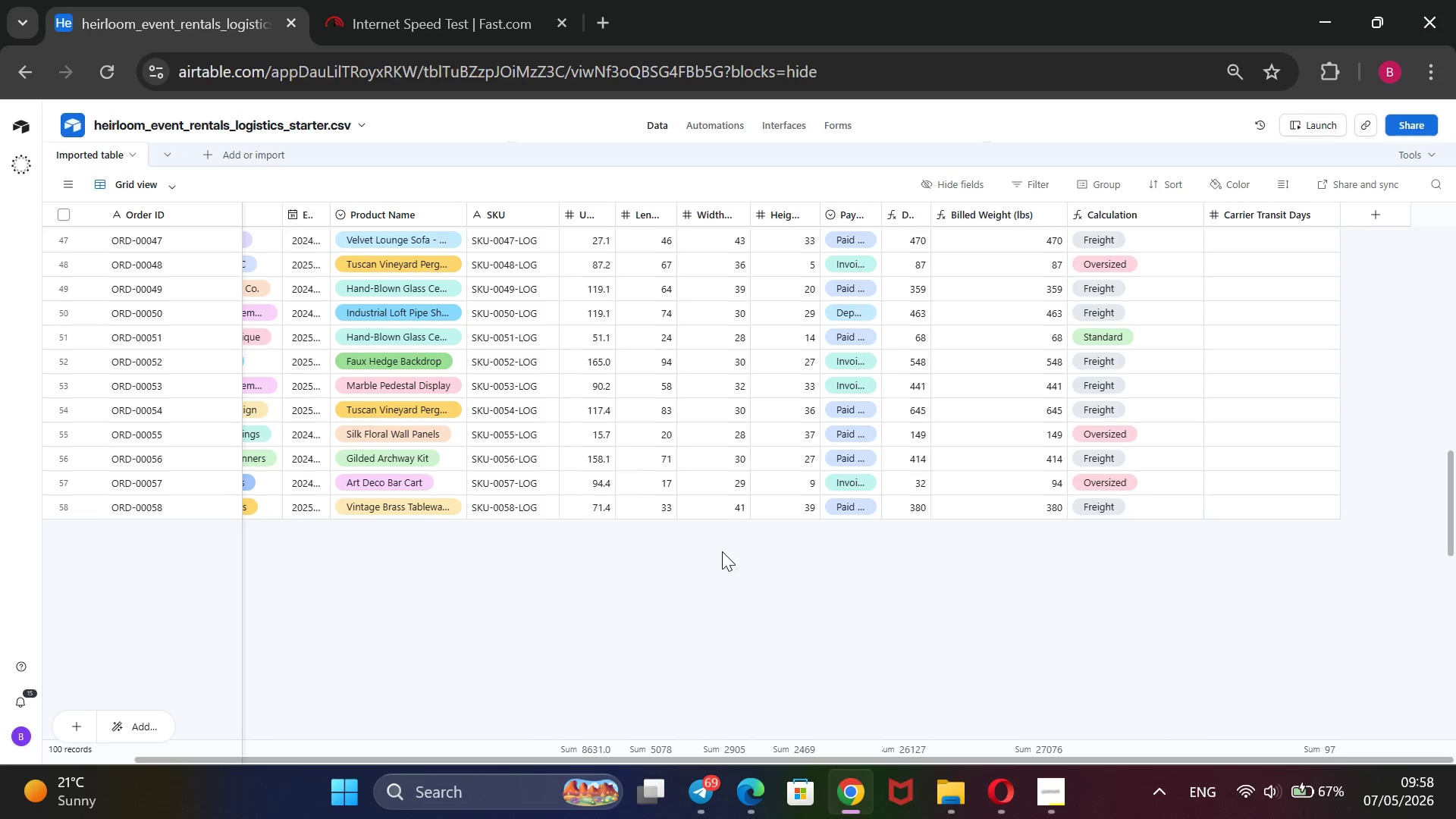 
scroll: coordinate [722, 551], scroll_direction: none, amount: 0.0
 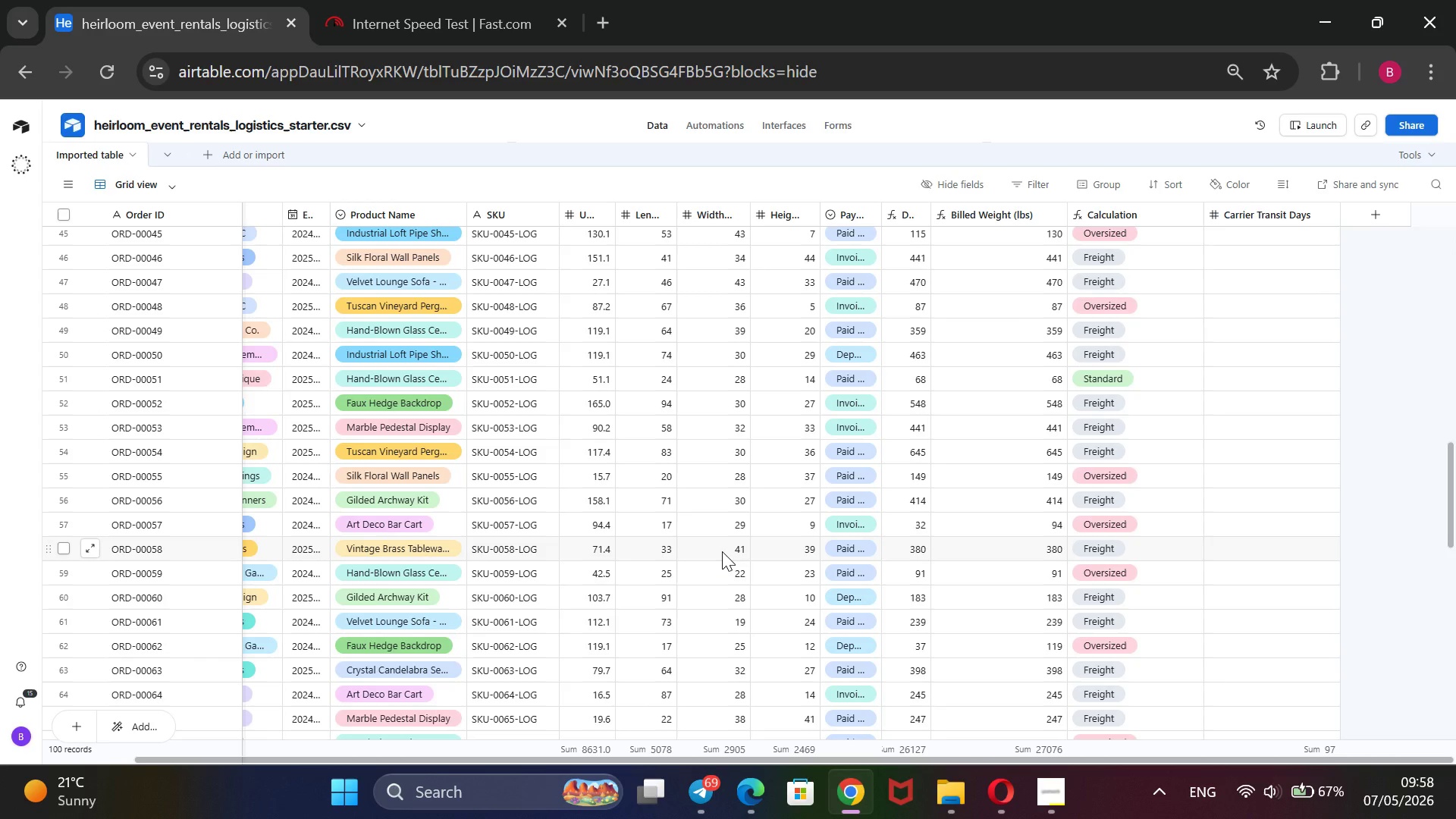 
wait(7.91)
 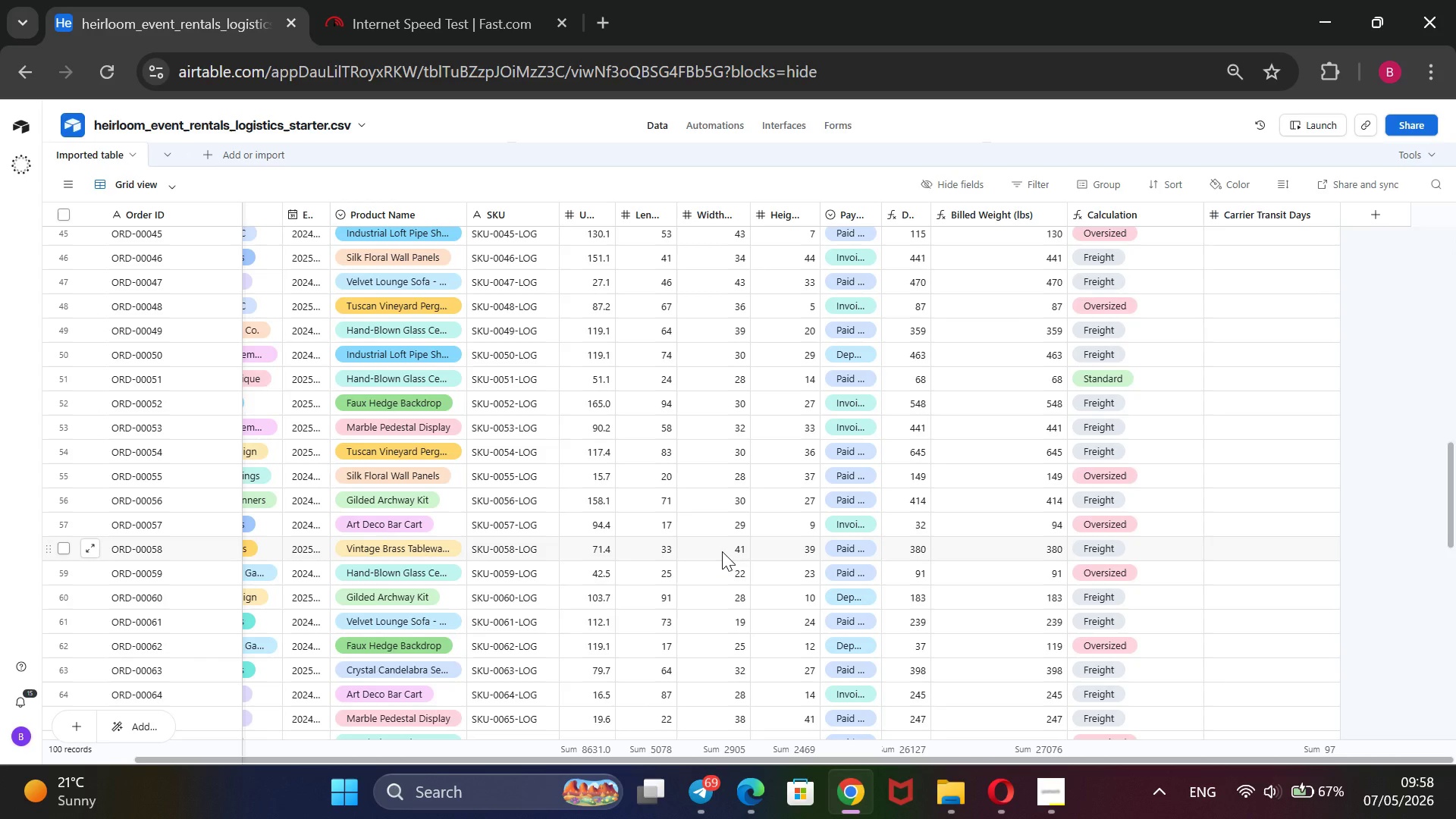 
scroll: coordinate [658, 437], scroll_direction: up, amount: 8.0
 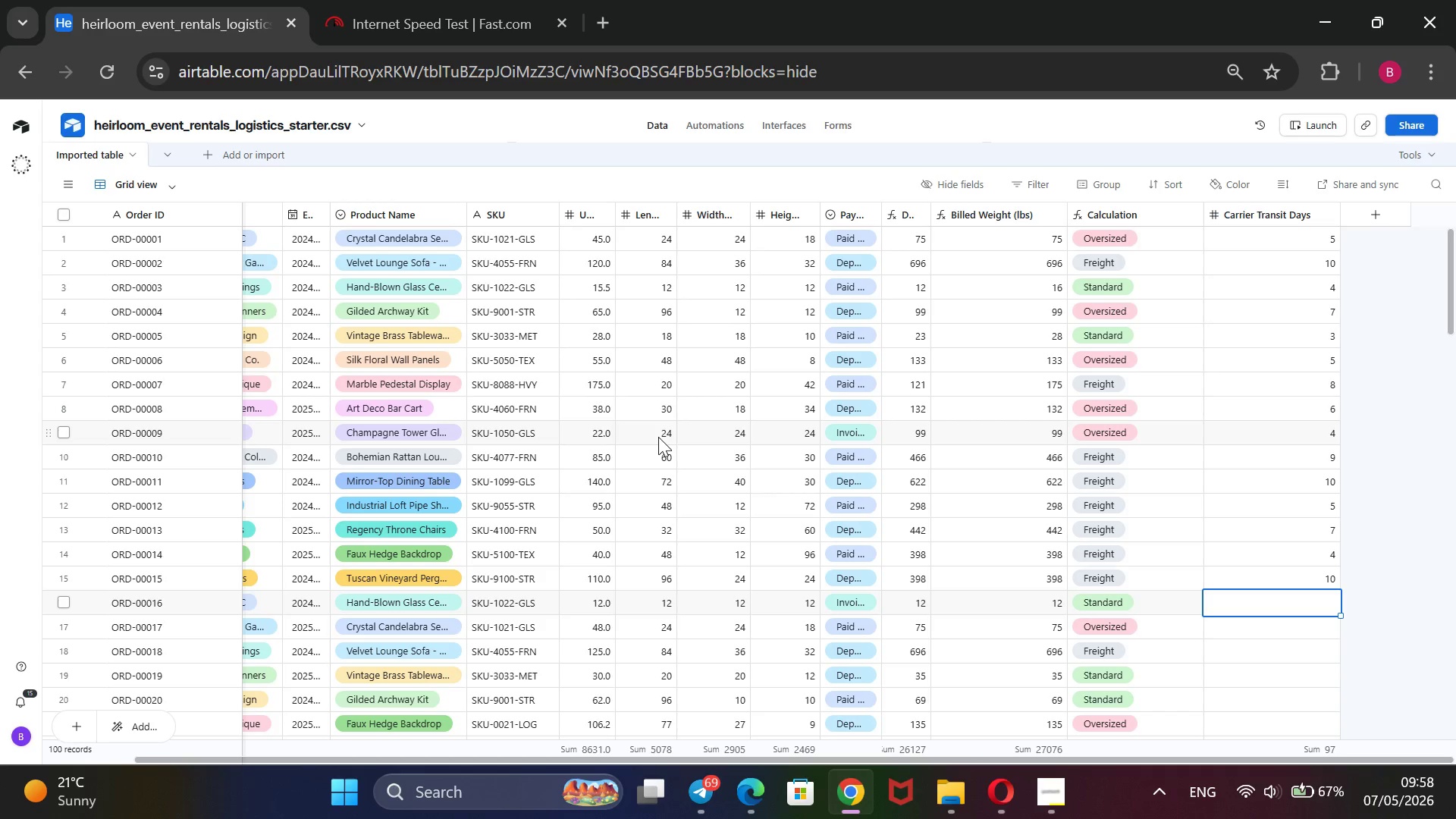 
scroll: coordinate [658, 437], scroll_direction: down, amount: 4.0
 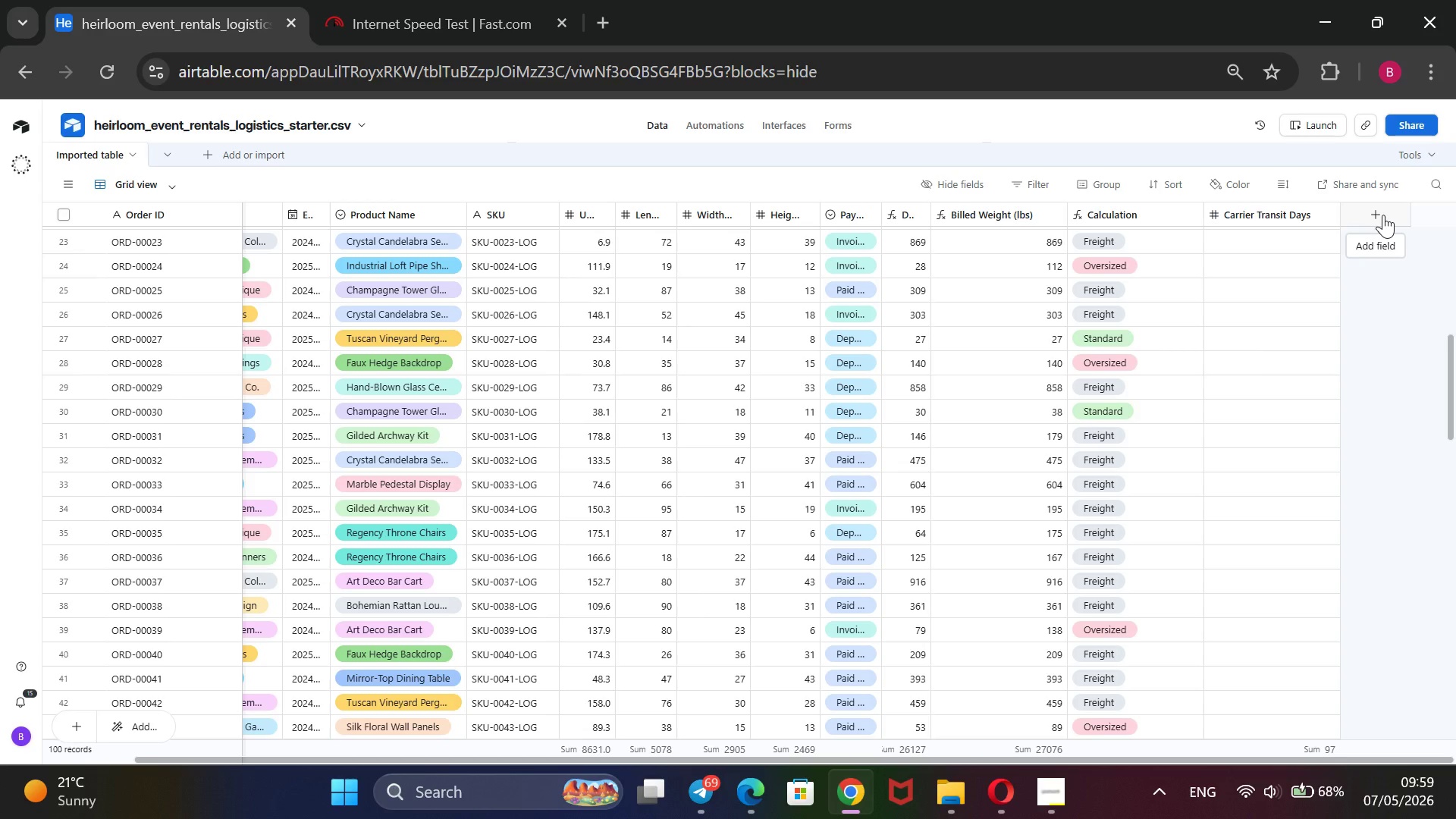 
wait(57.44)
 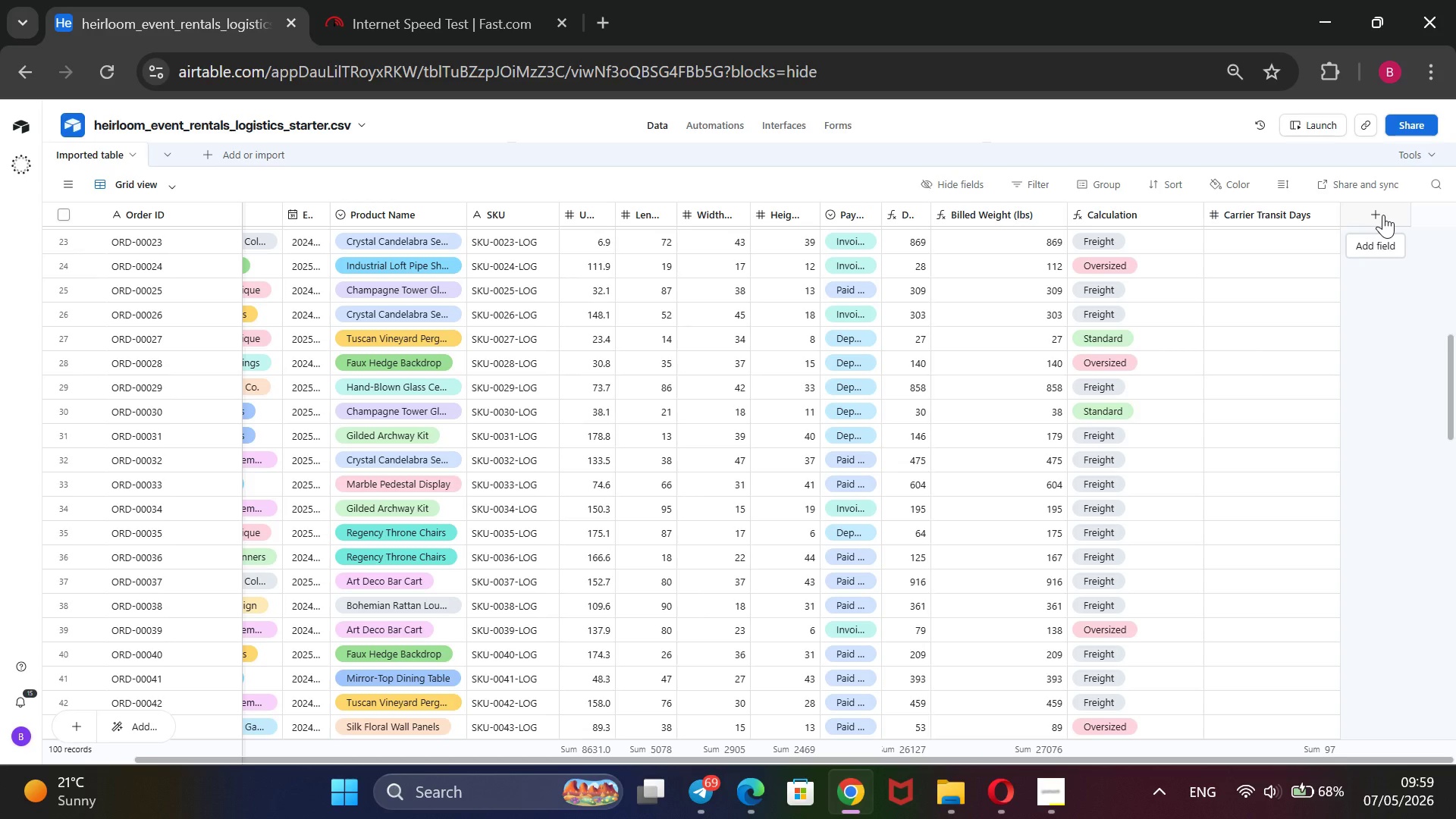 
scroll: coordinate [1322, 291], scroll_direction: up, amount: 3.0
 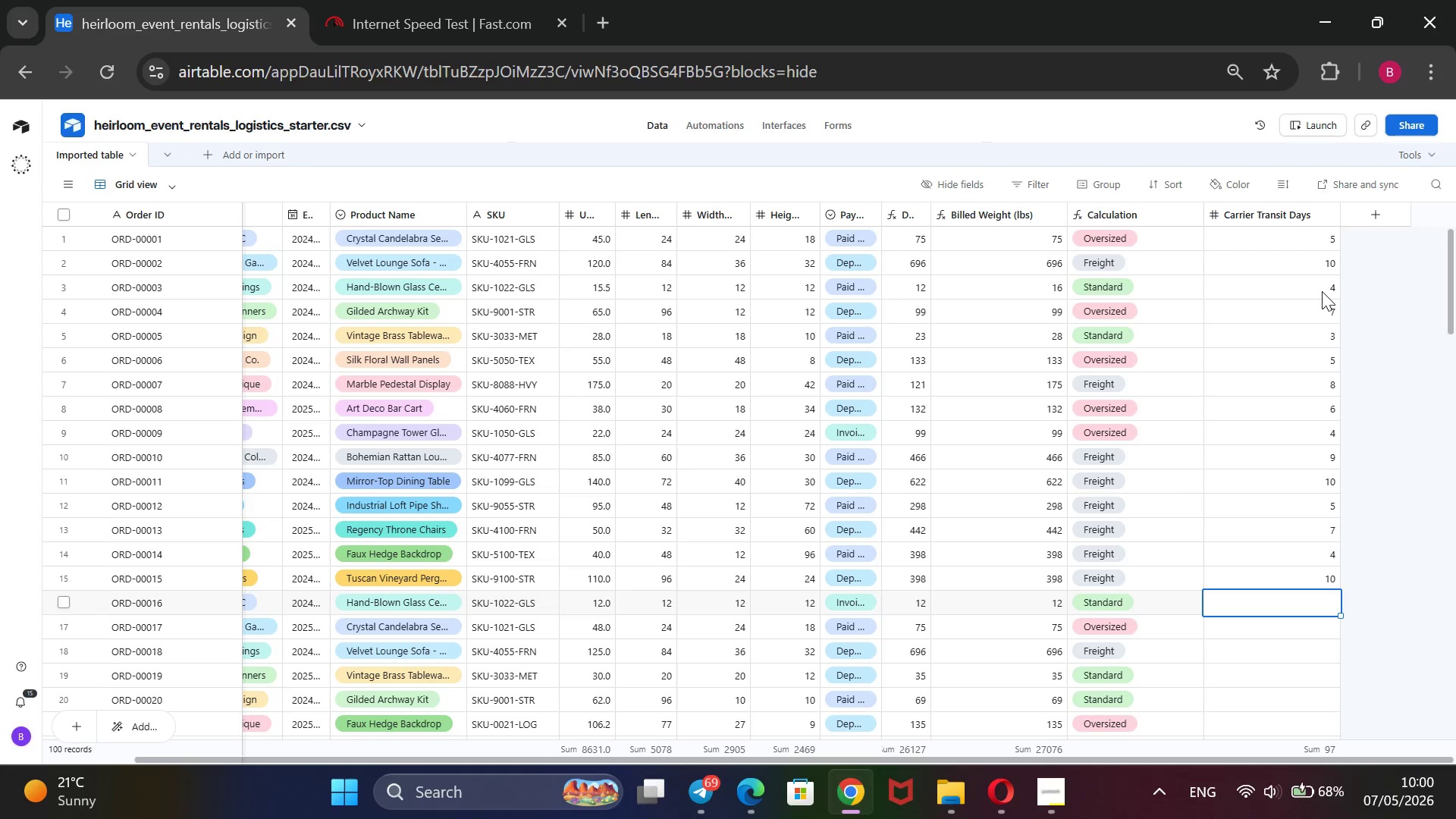 
scroll: coordinate [1322, 291], scroll_direction: down, amount: 3.0
 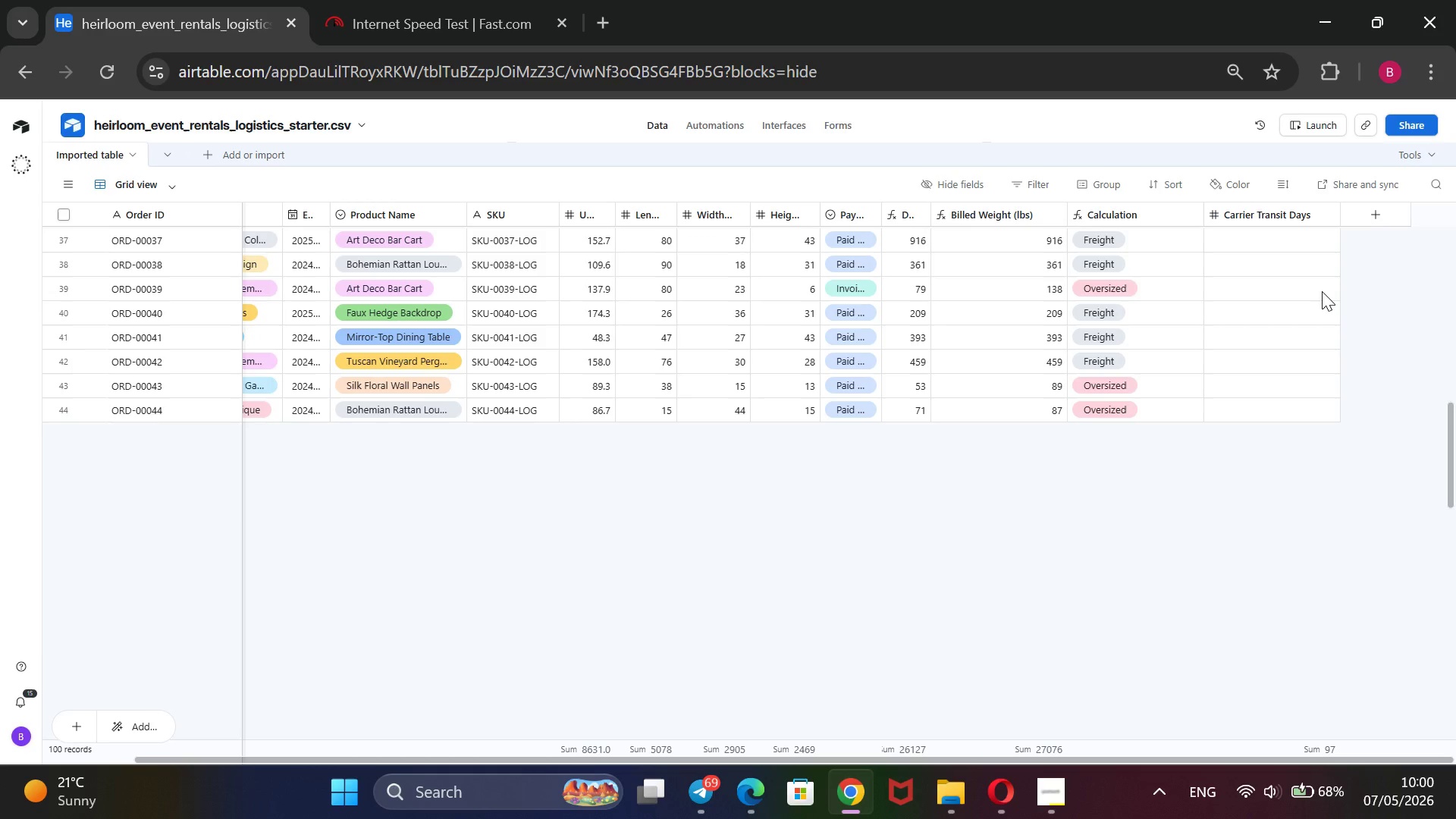 
key(4)
 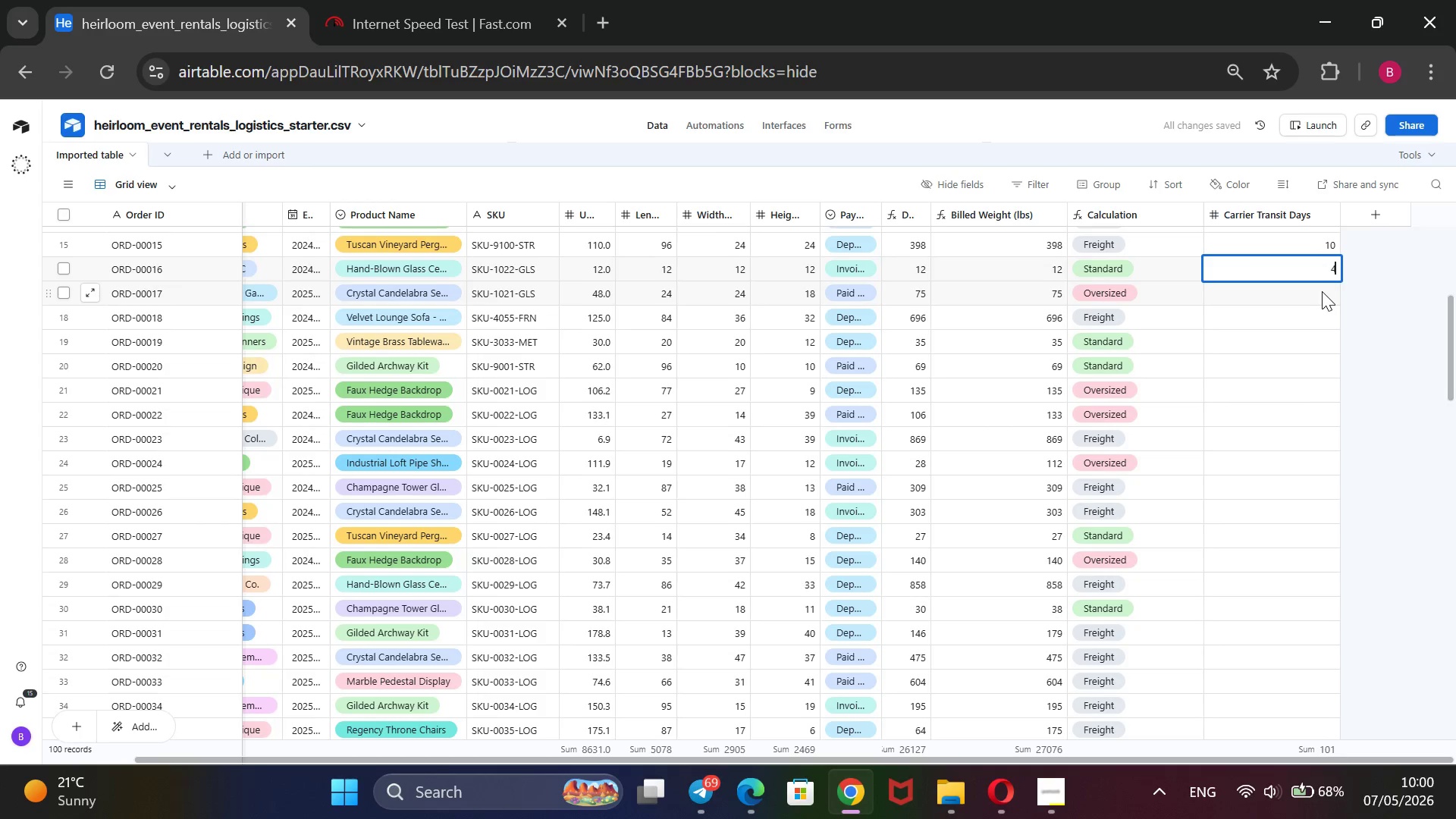 
left_click_drag(start_coordinate=[1322, 291], to_coordinate=[1315, 298])
 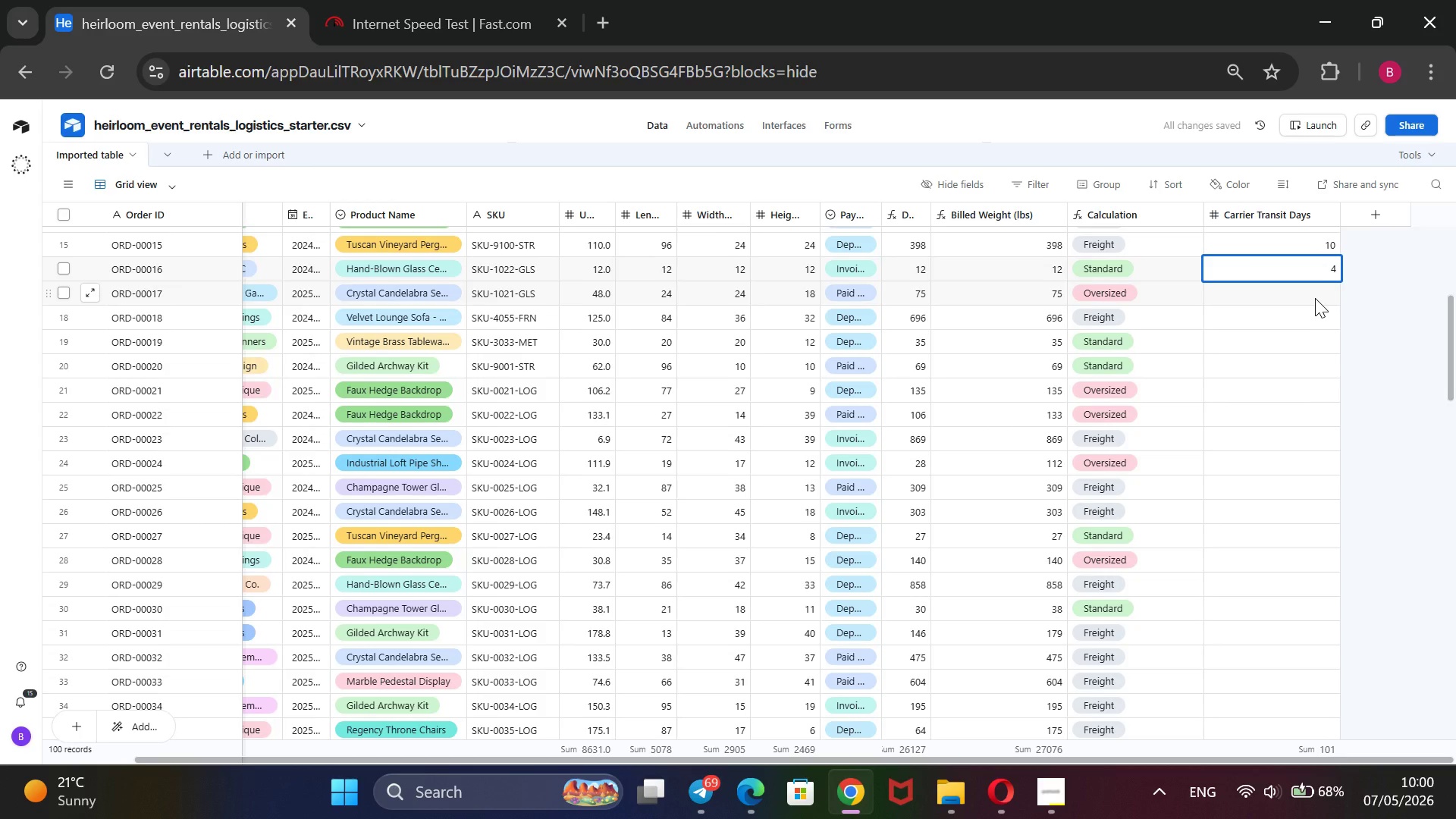 
key(Enter)
 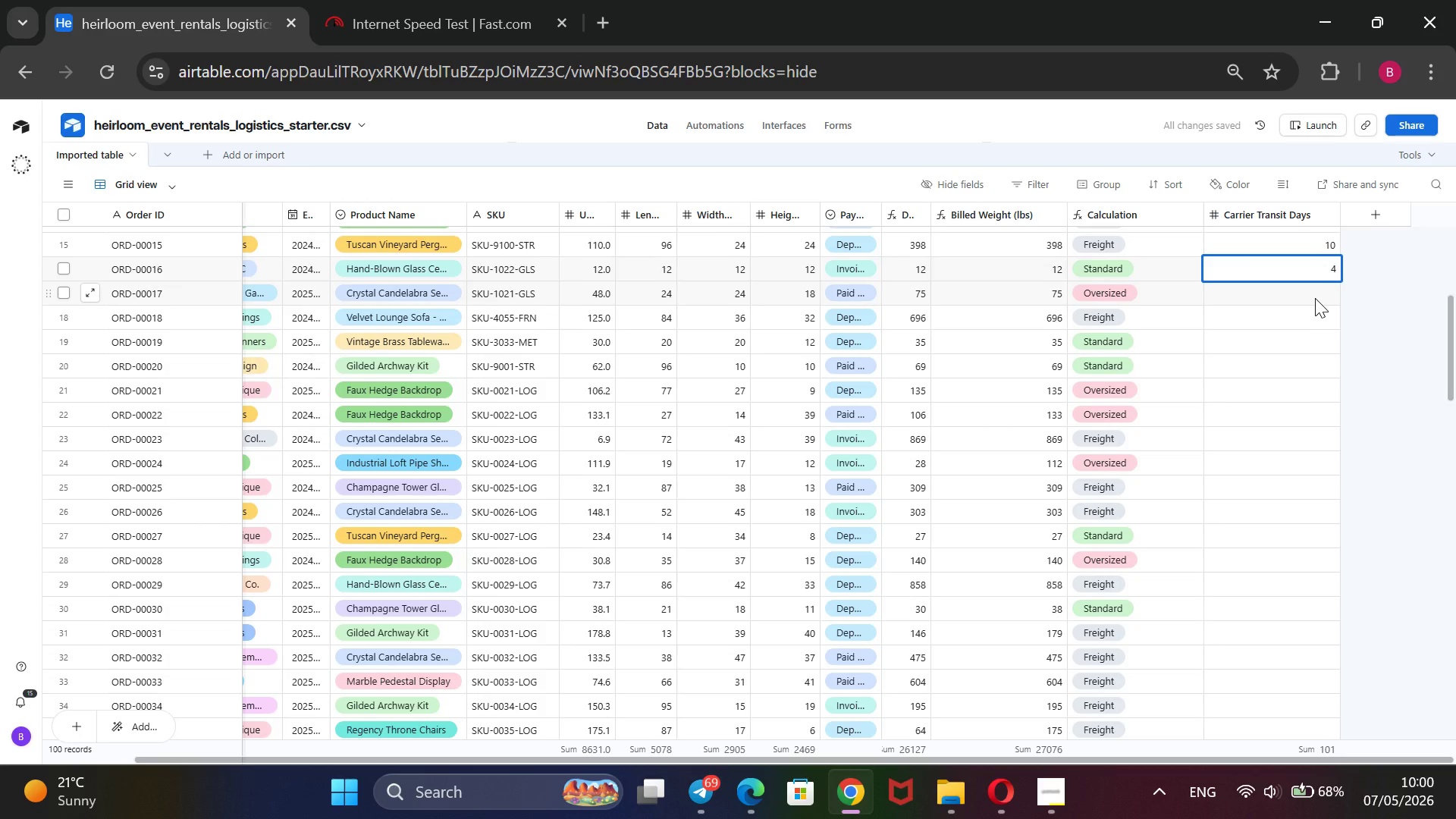 
key(2)
 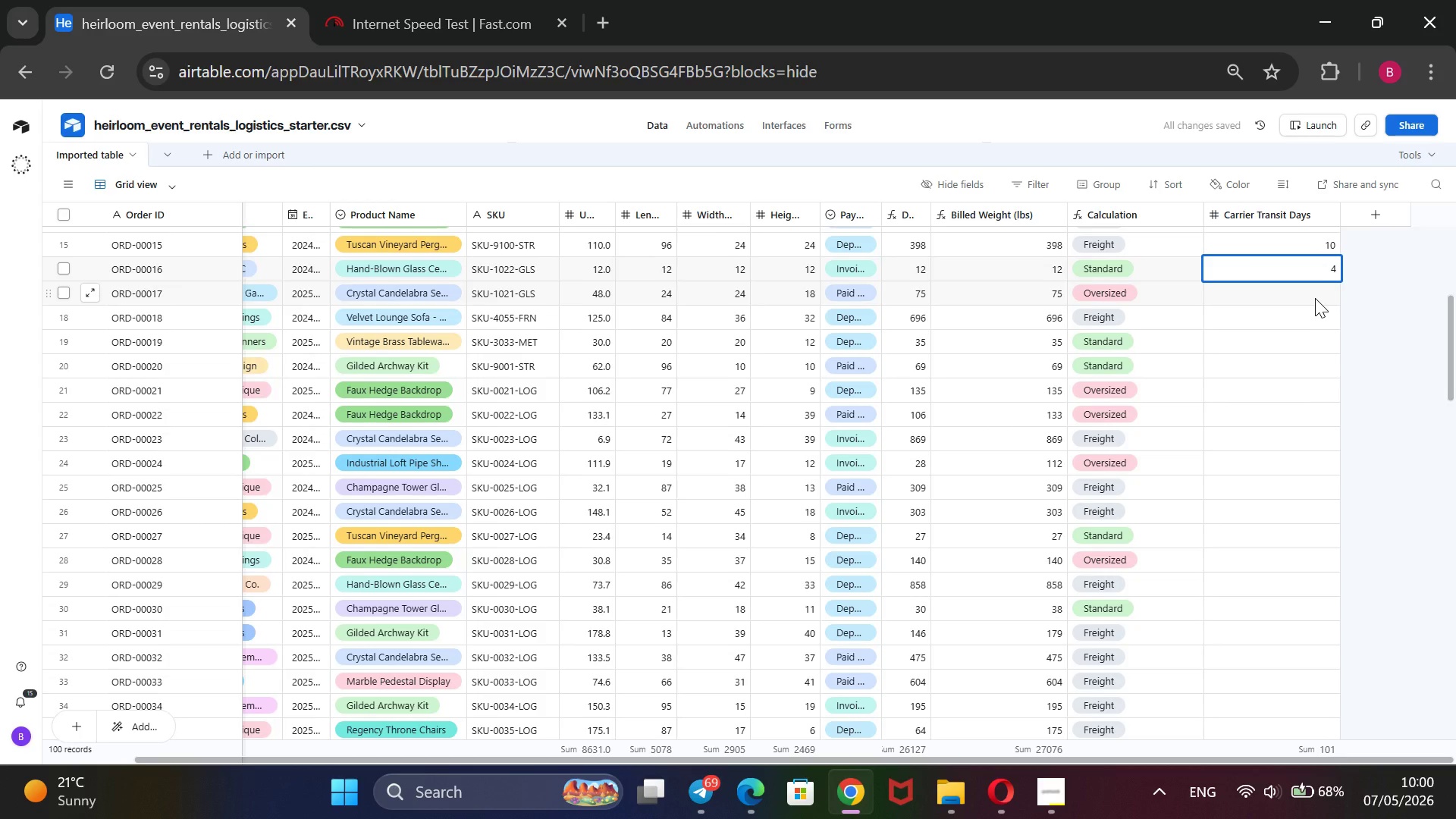 
key(Enter)
 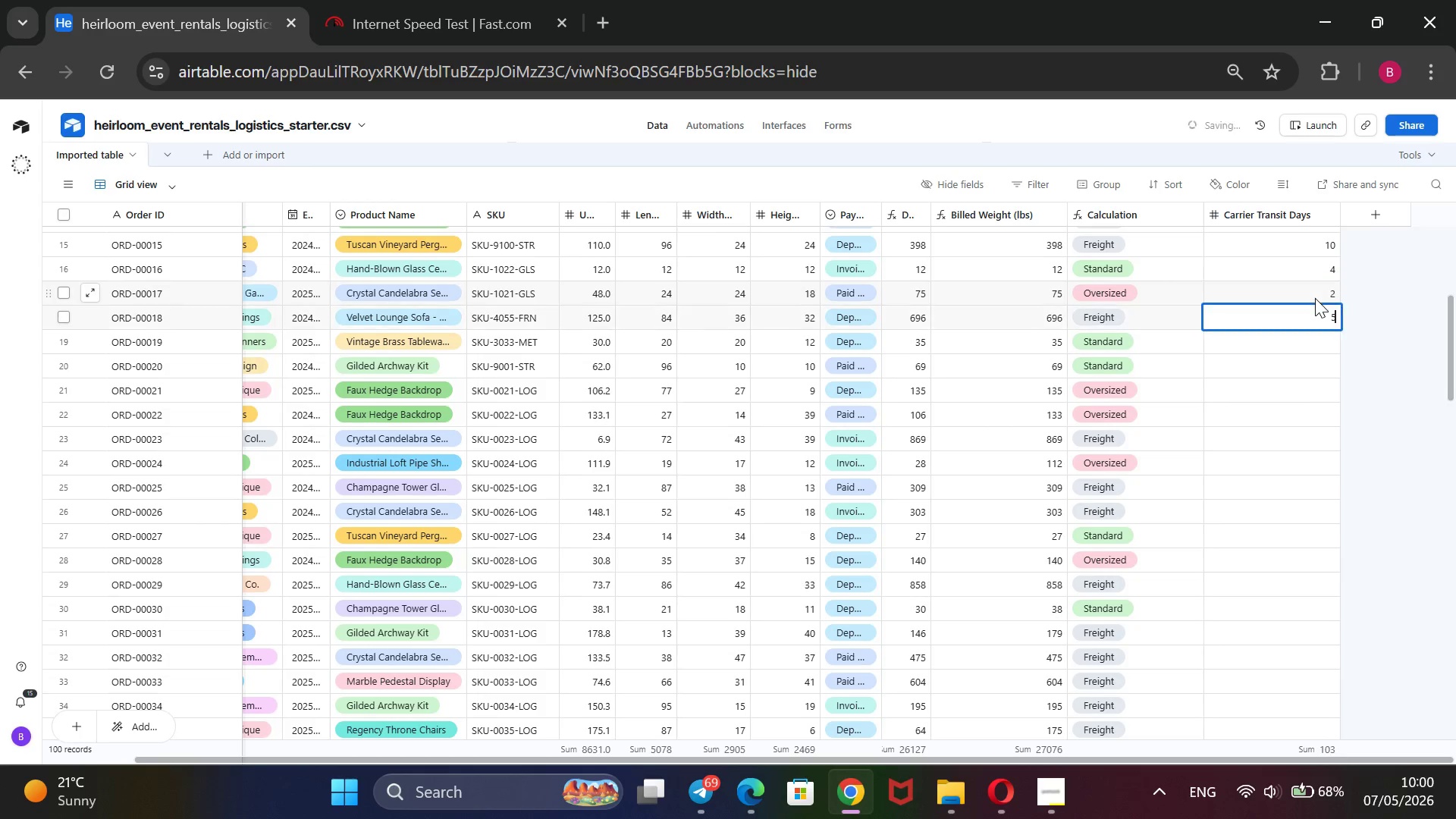 
key(5)
 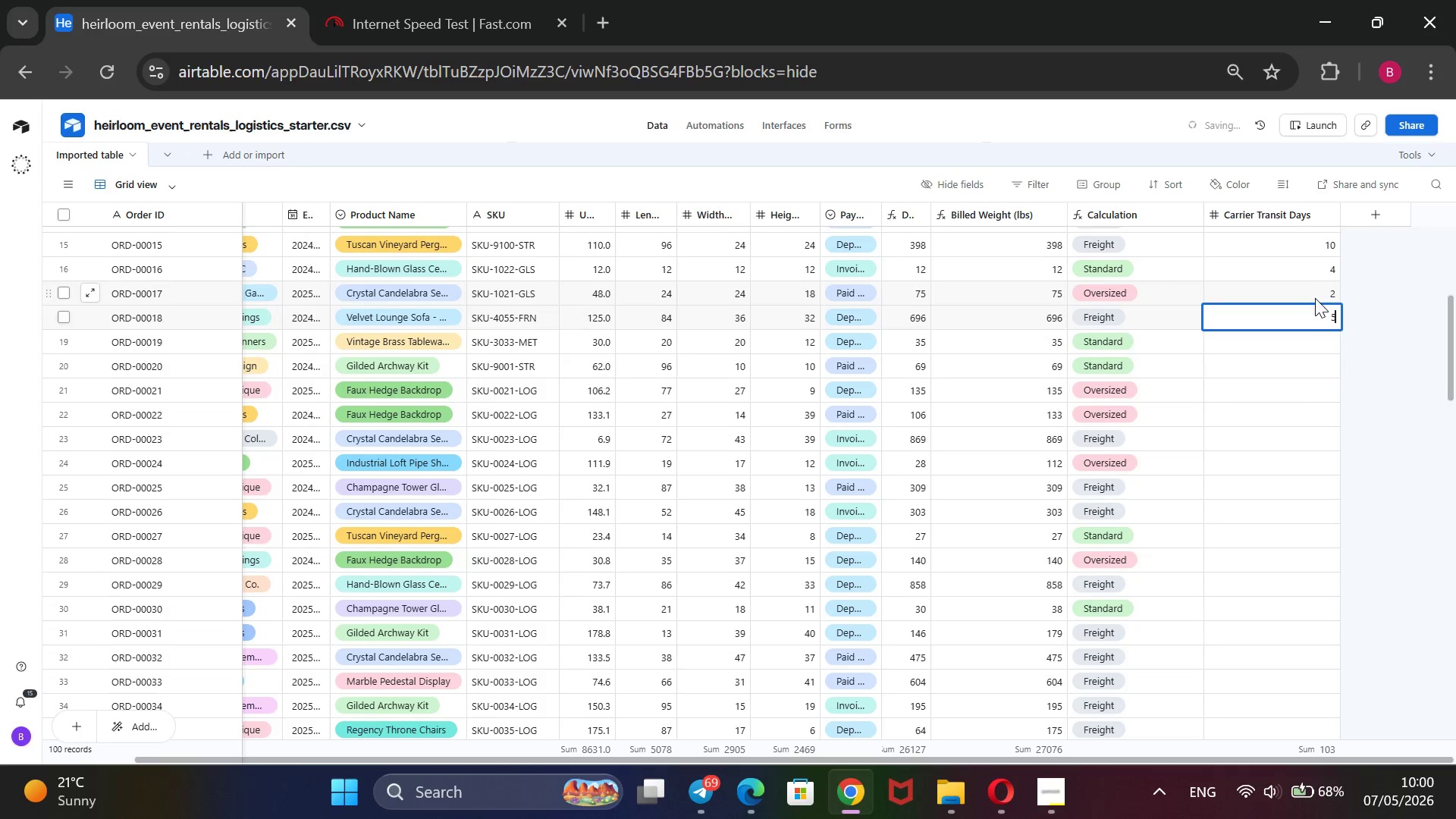 
key(Enter)
 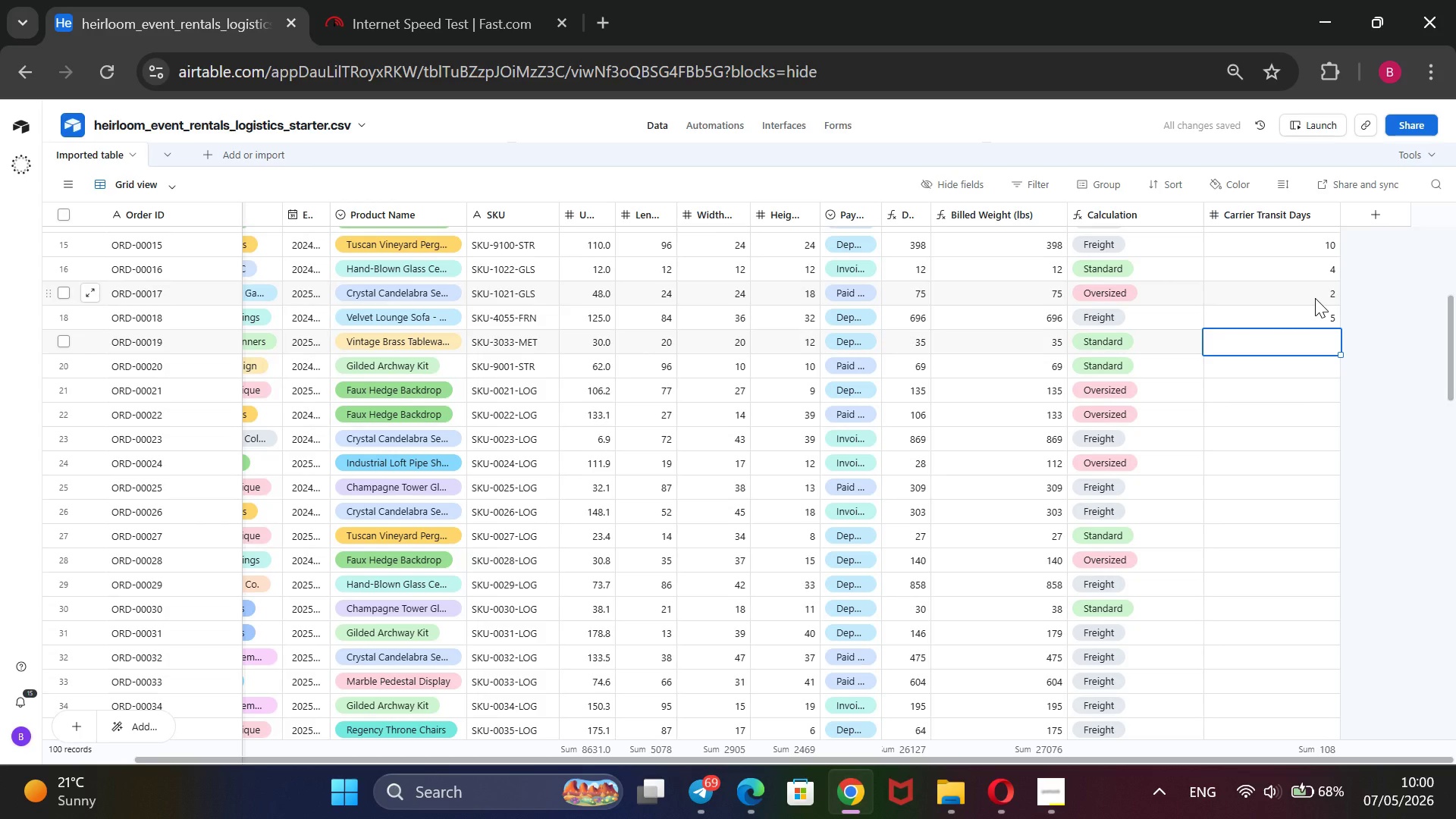 
key(7)
 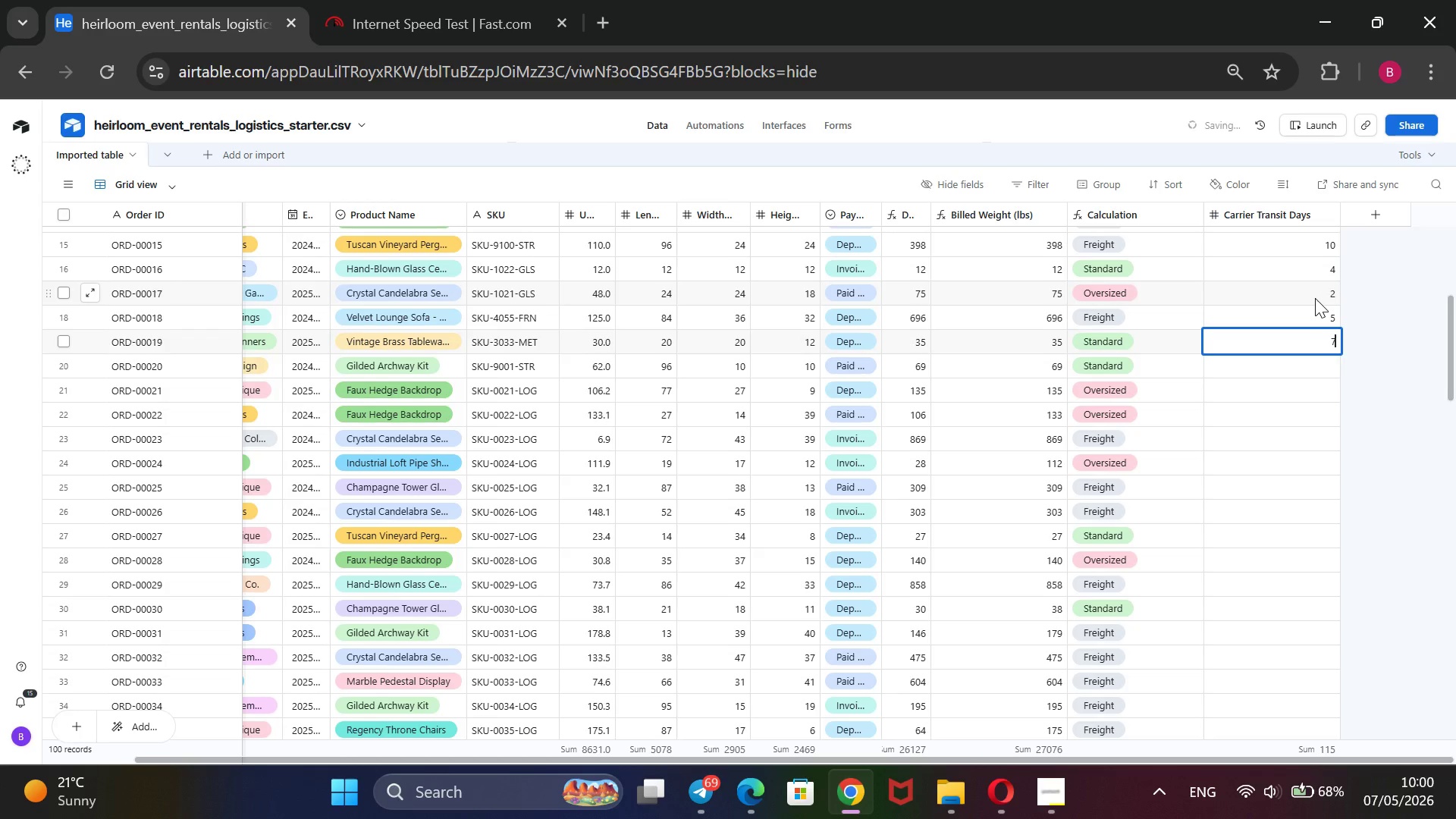 
key(Enter)
 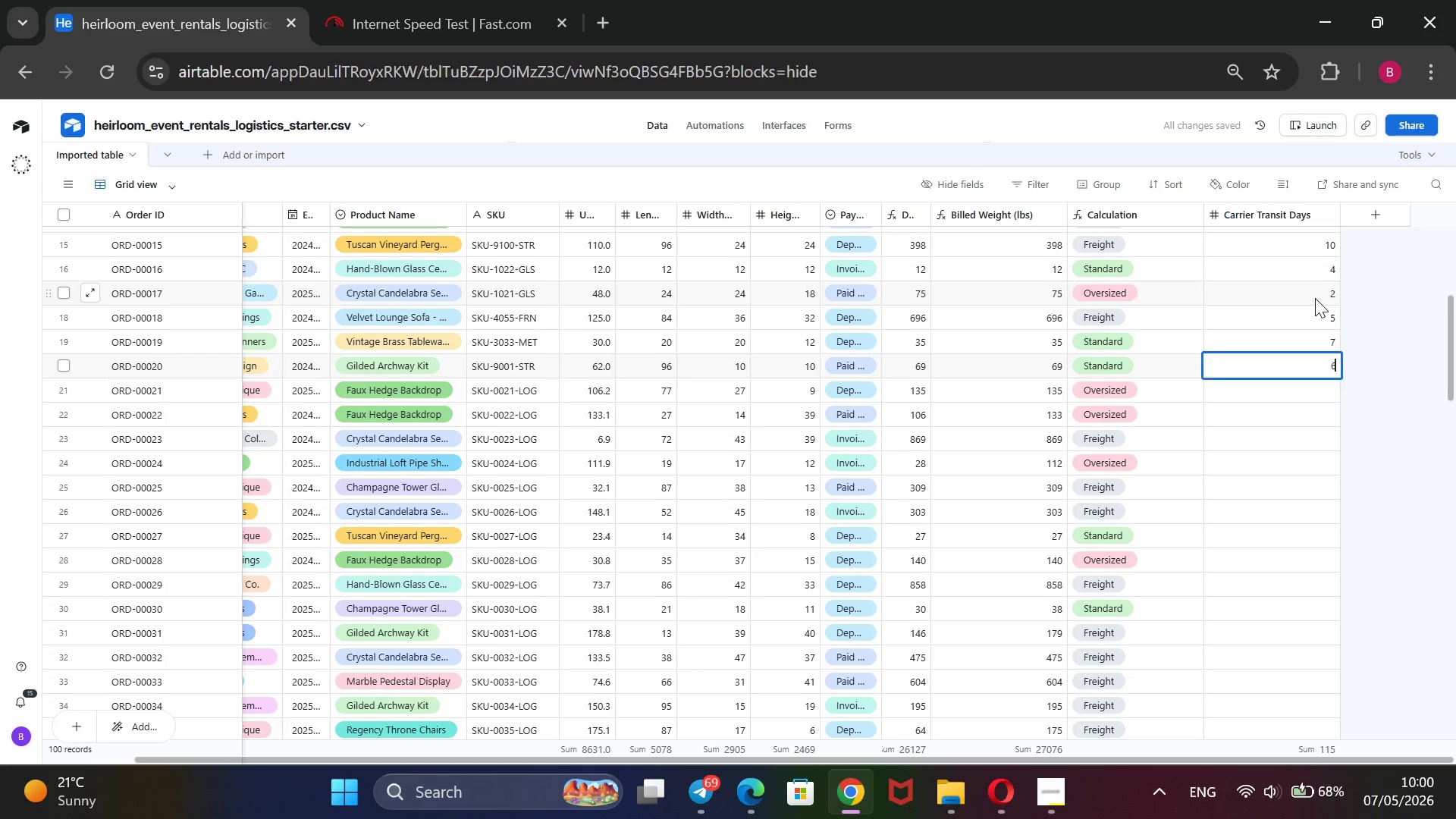 
key(6)
 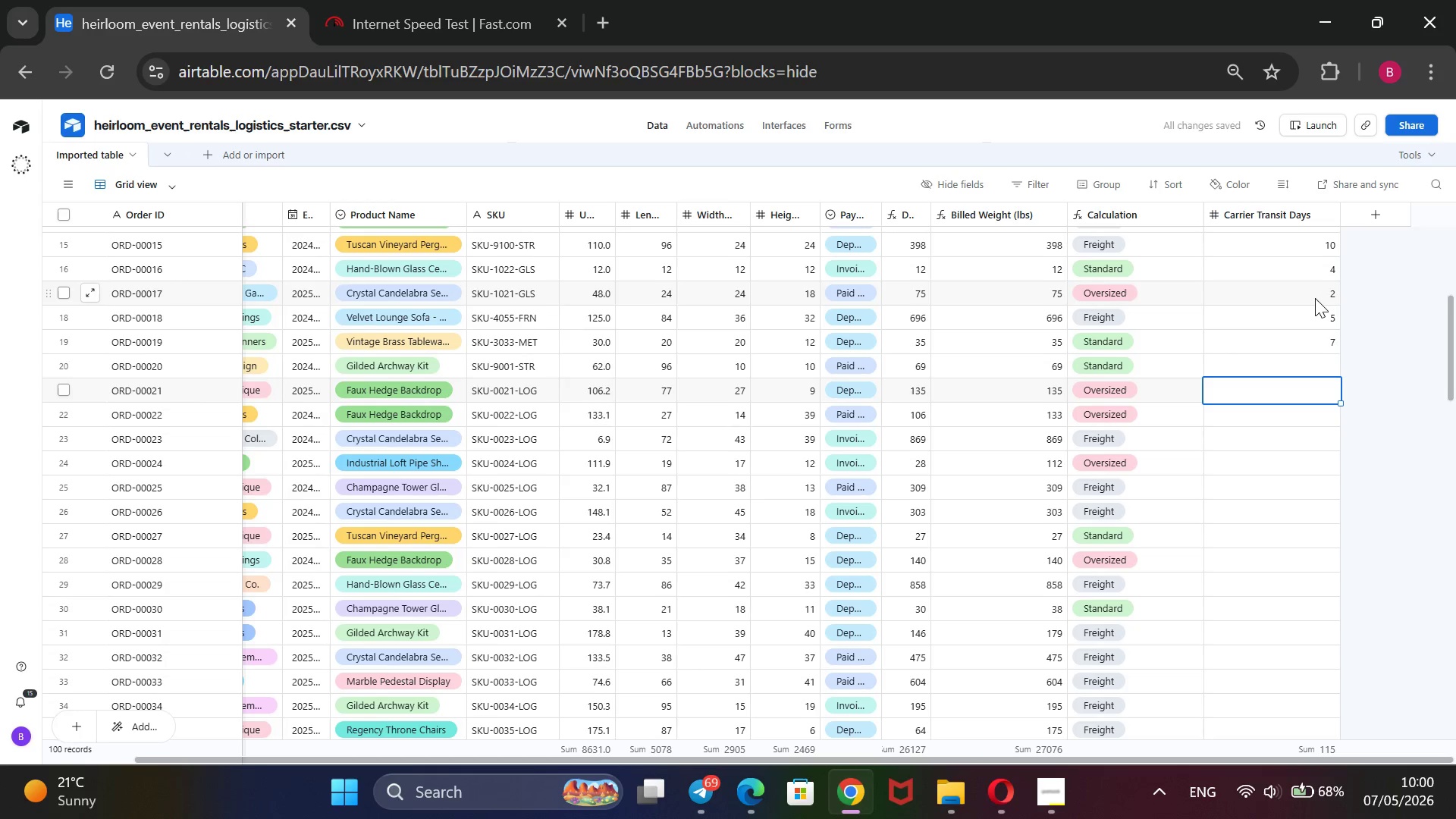 
key(Enter)
 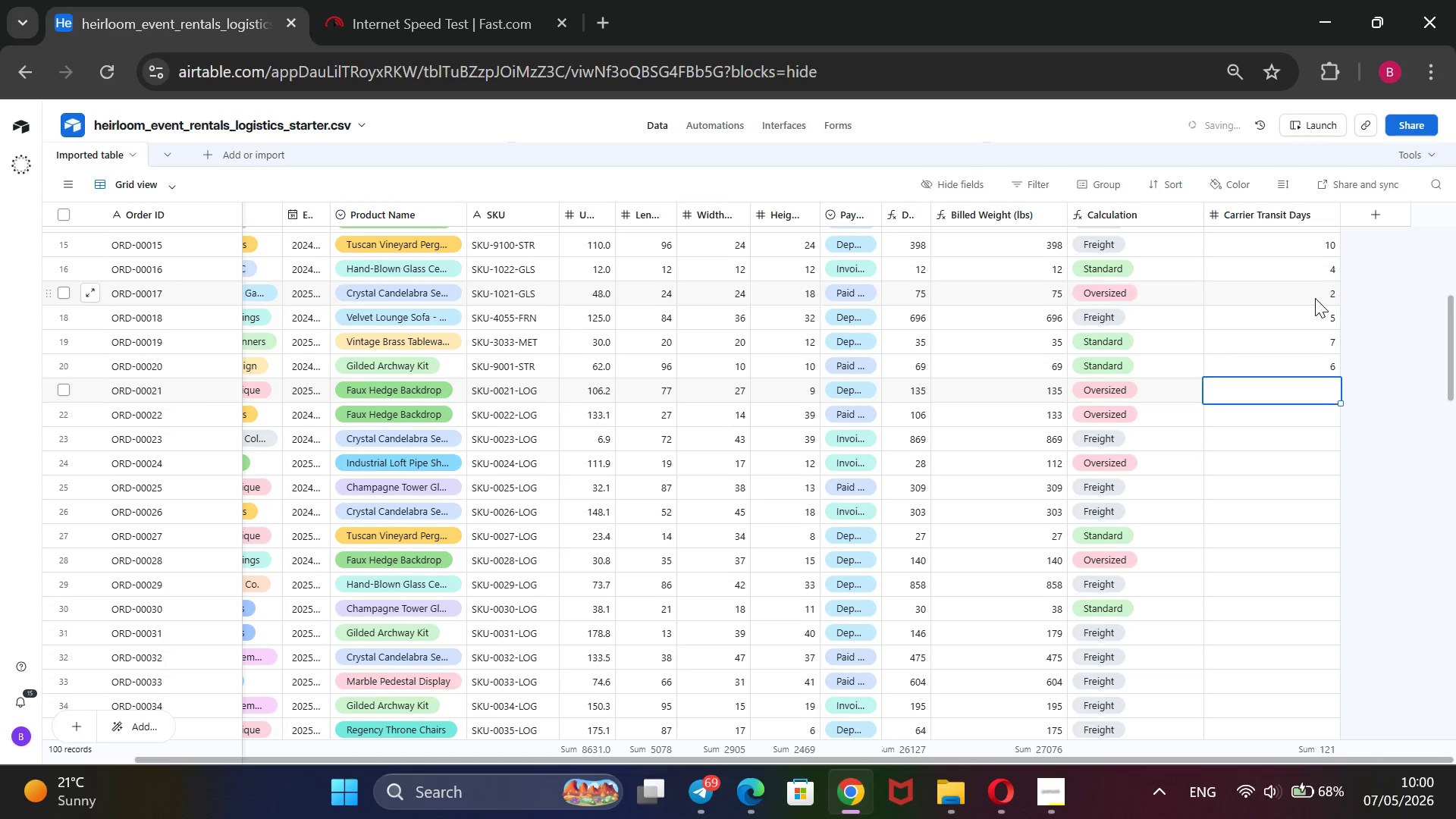 
key(6)
 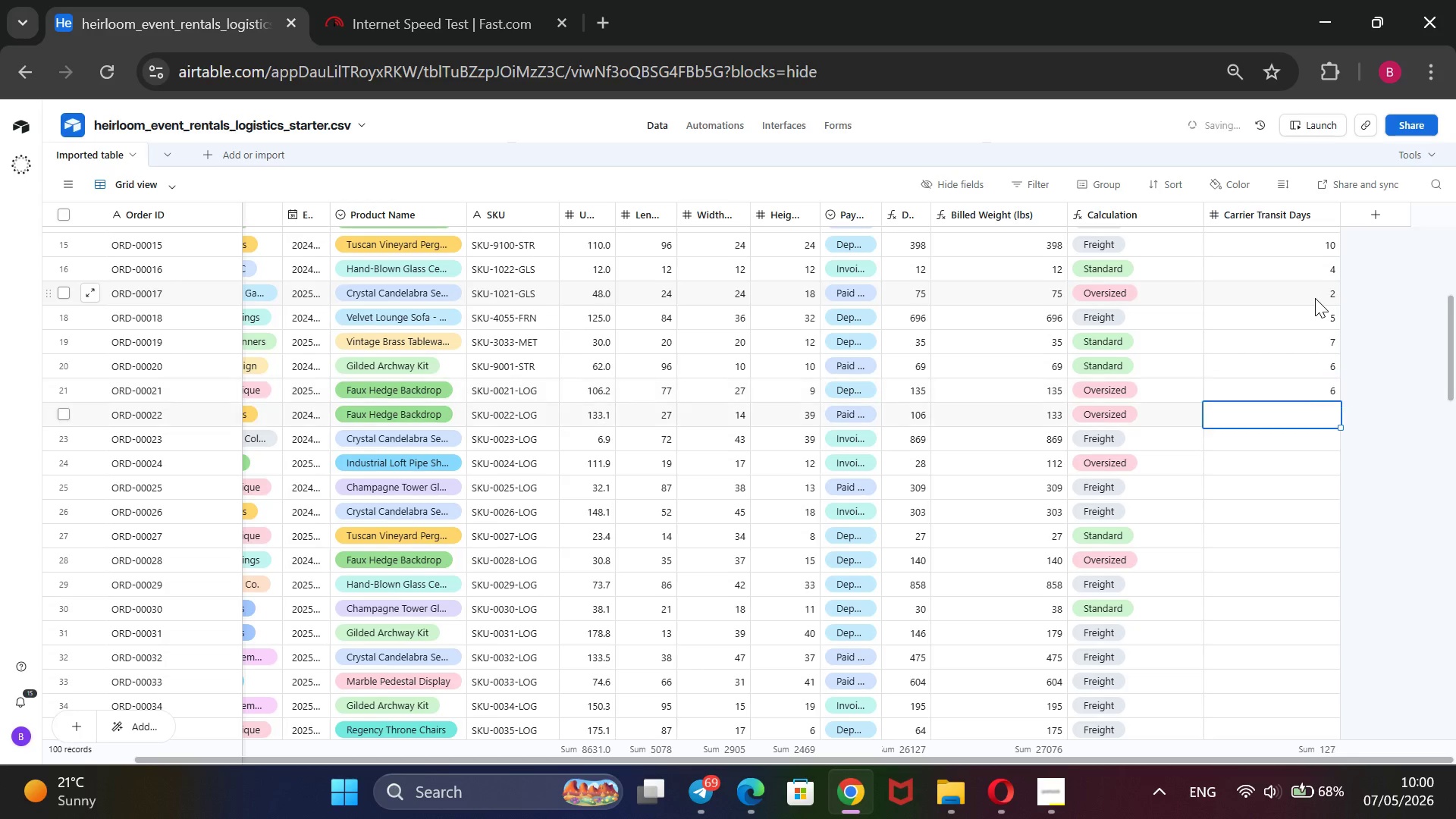 
key(Enter)
 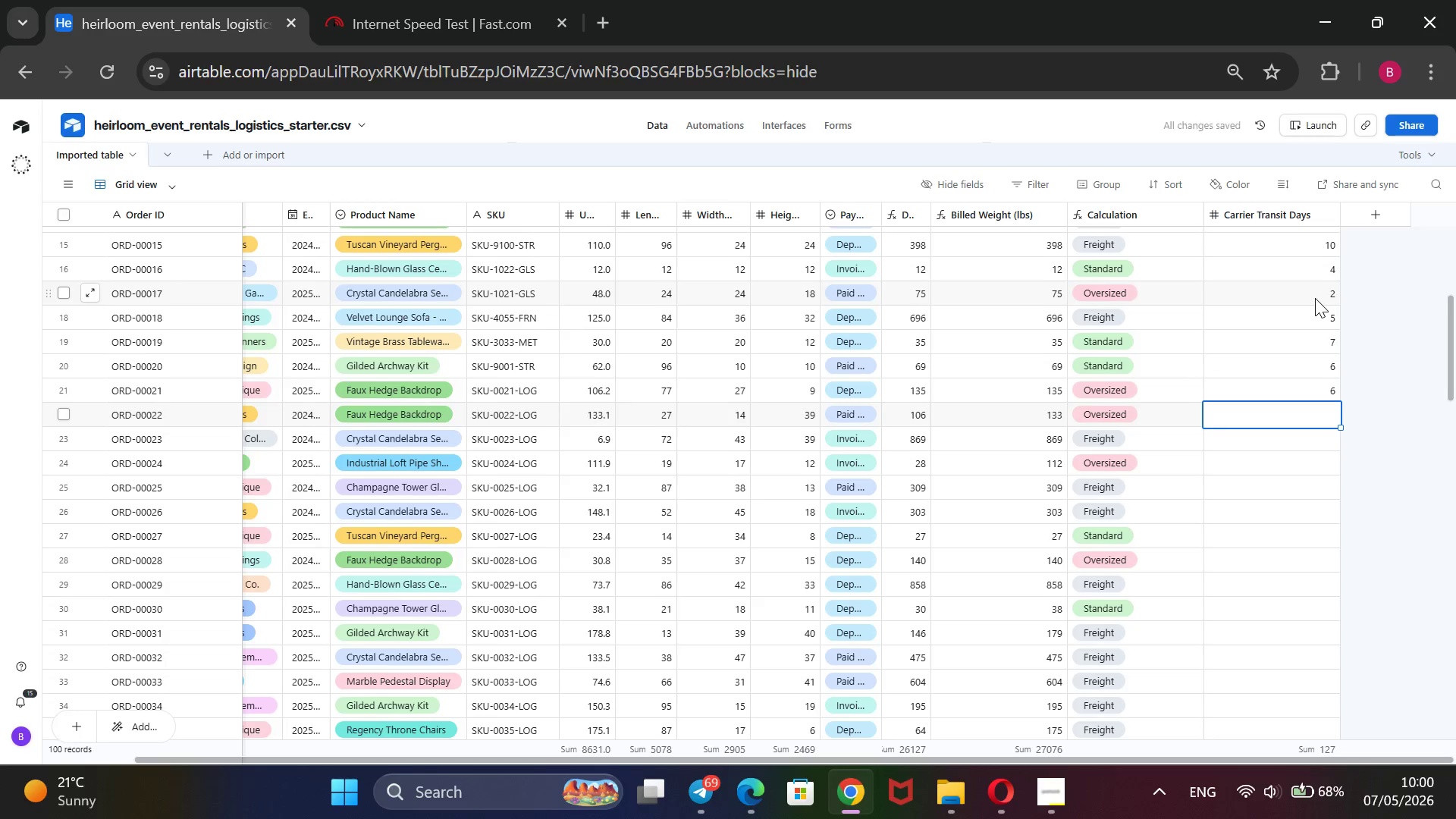 
key(6)
 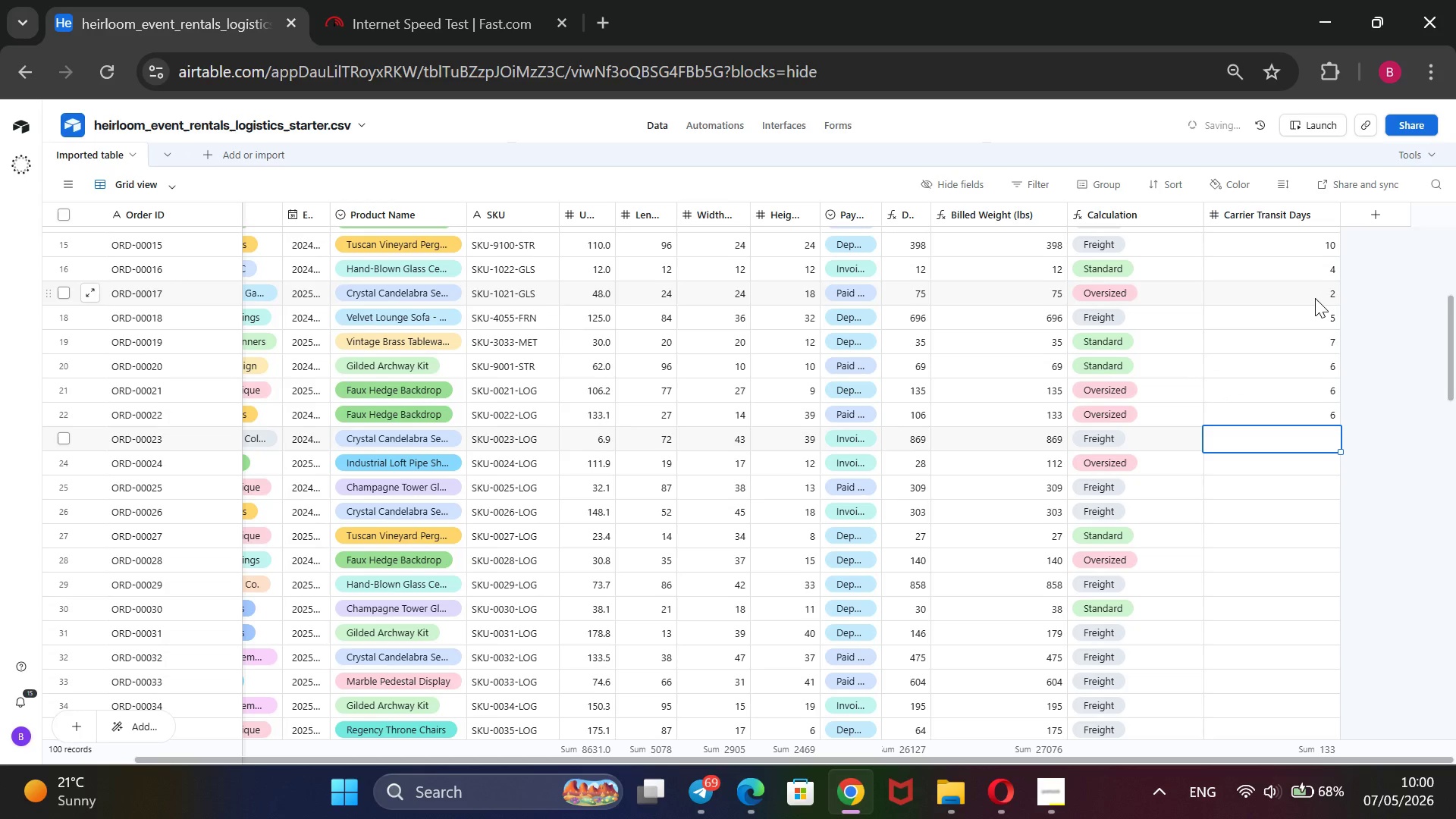 
key(Enter)
 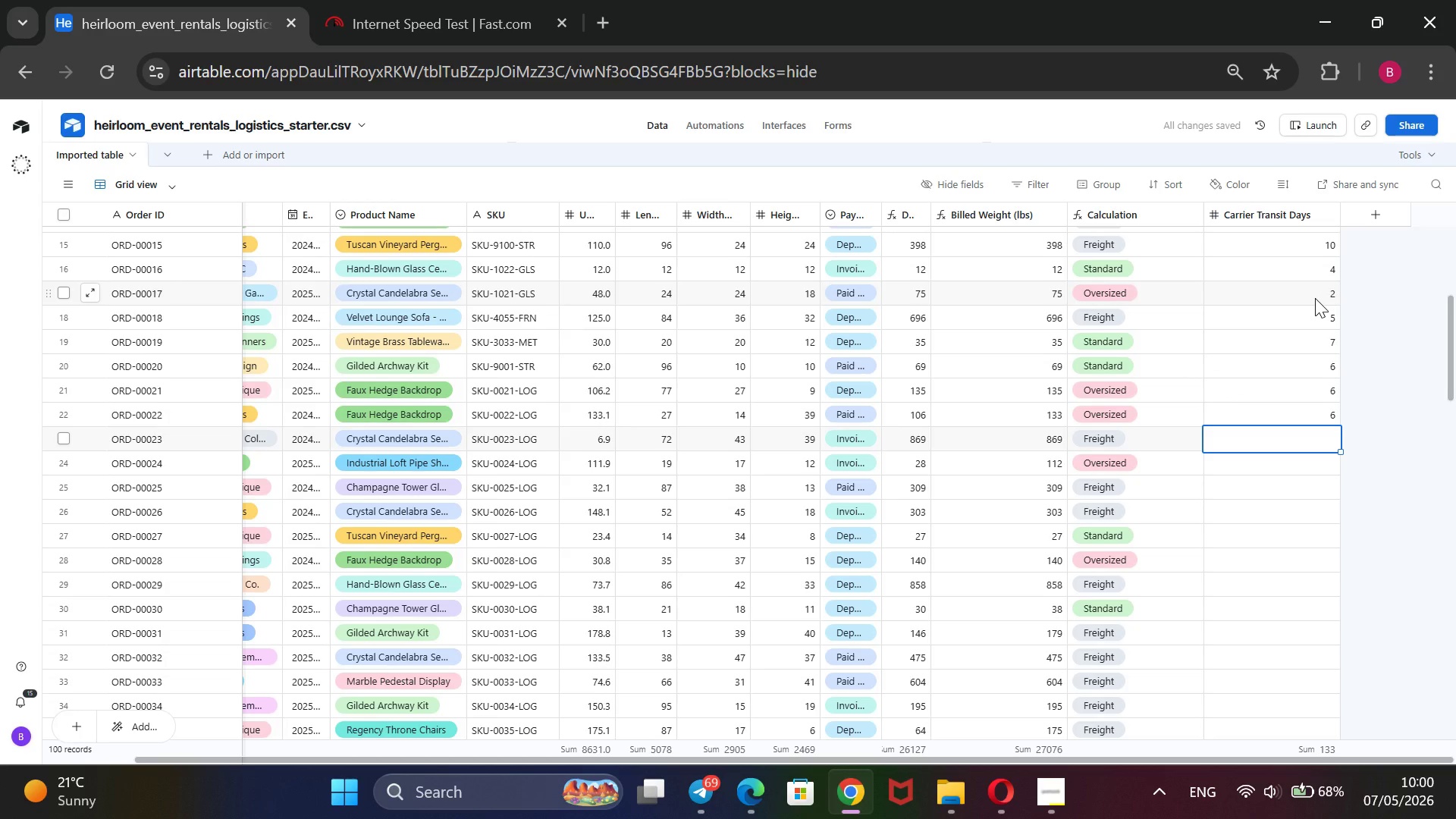 
key(5)
 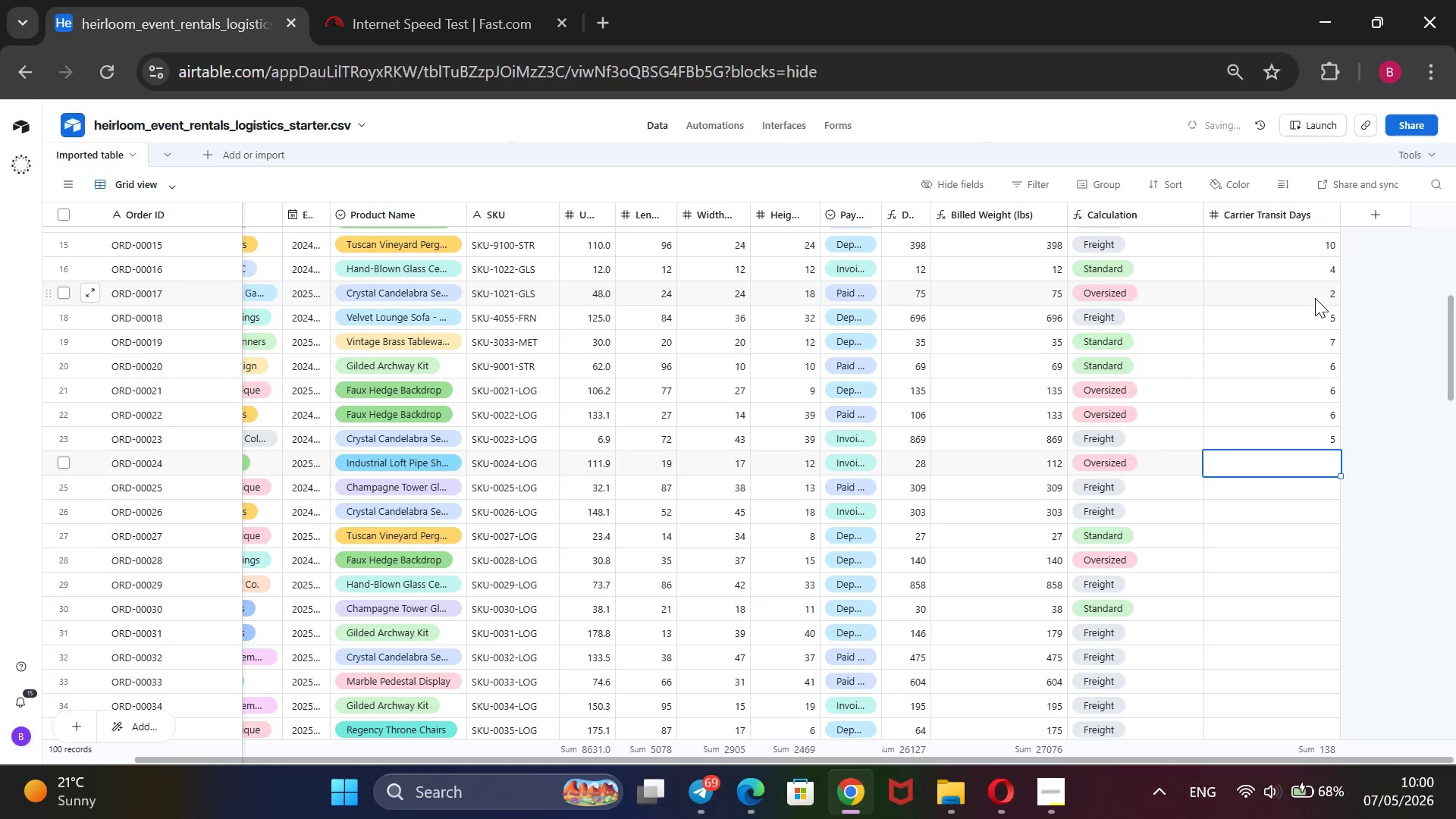 
key(Enter)
 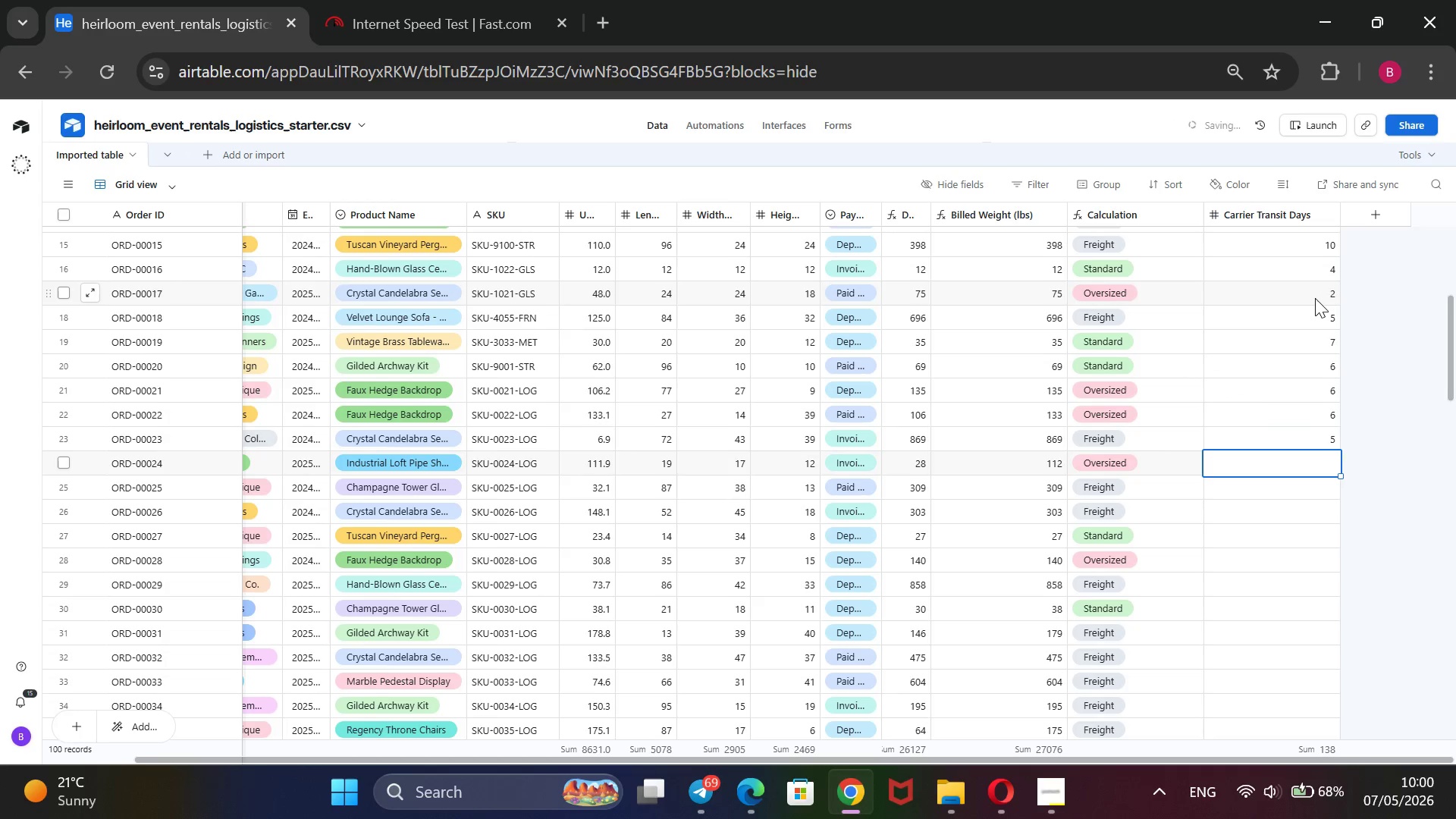 
key(7)
 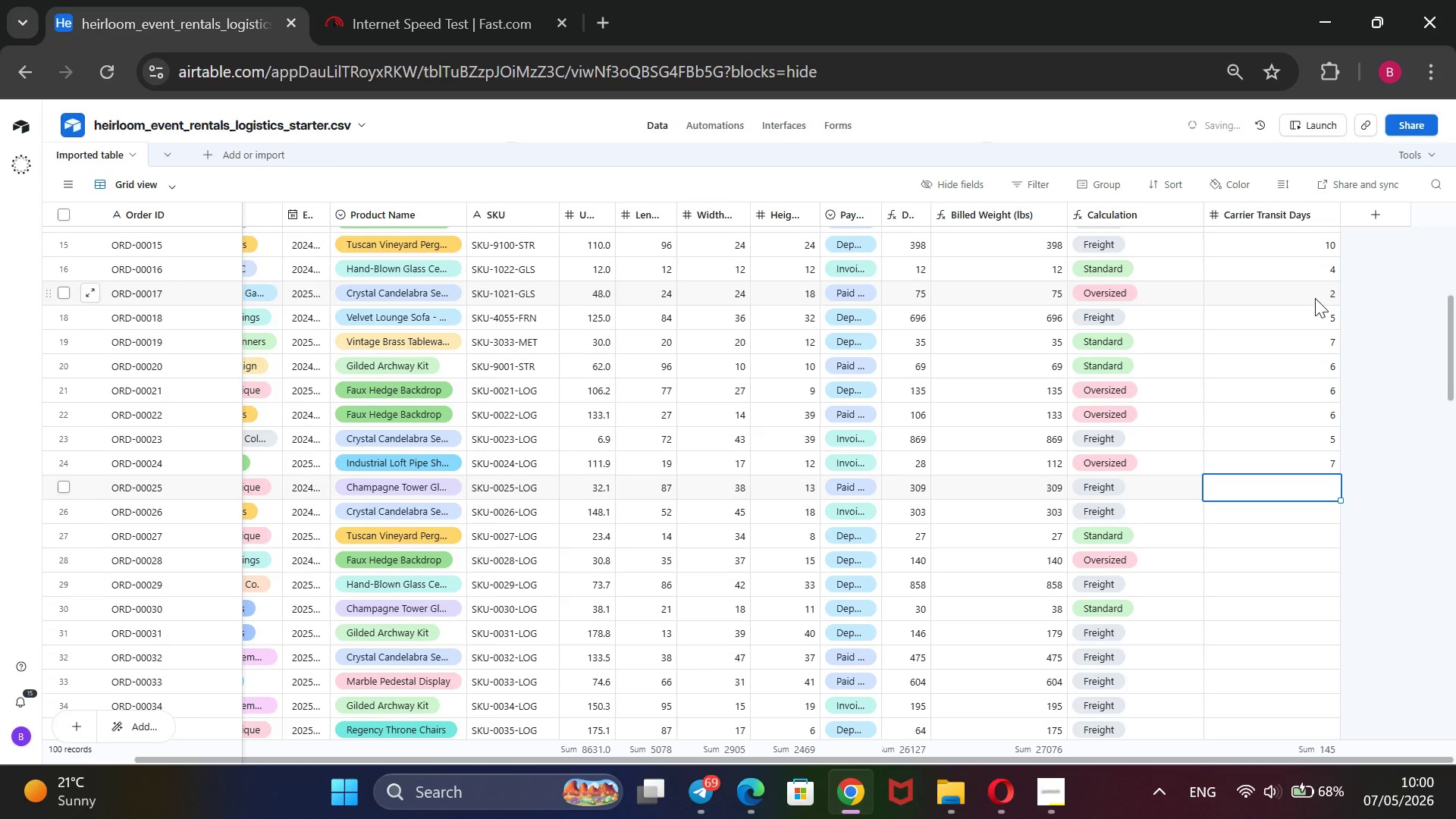 
key(Enter)
 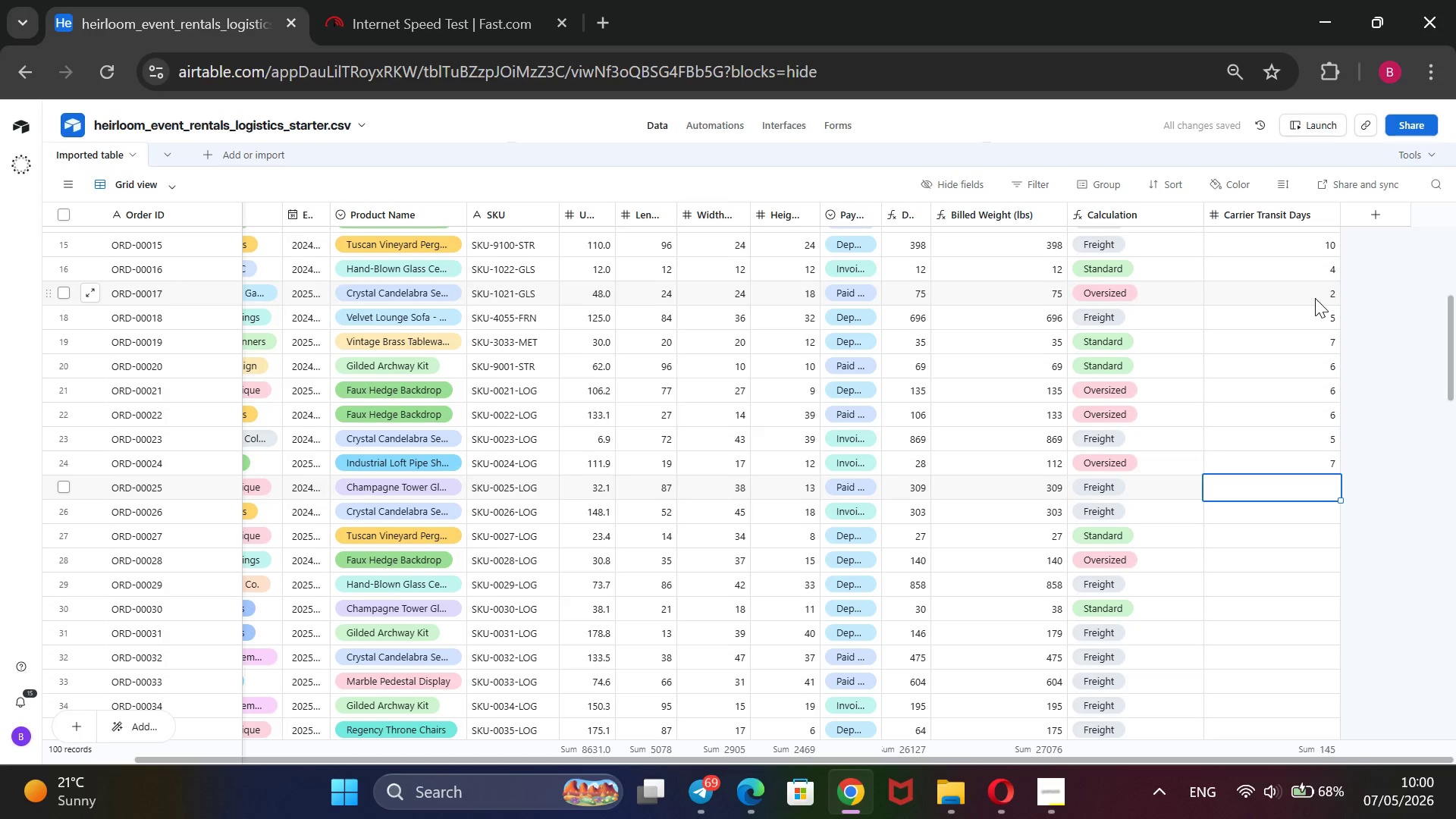 
key(8)
 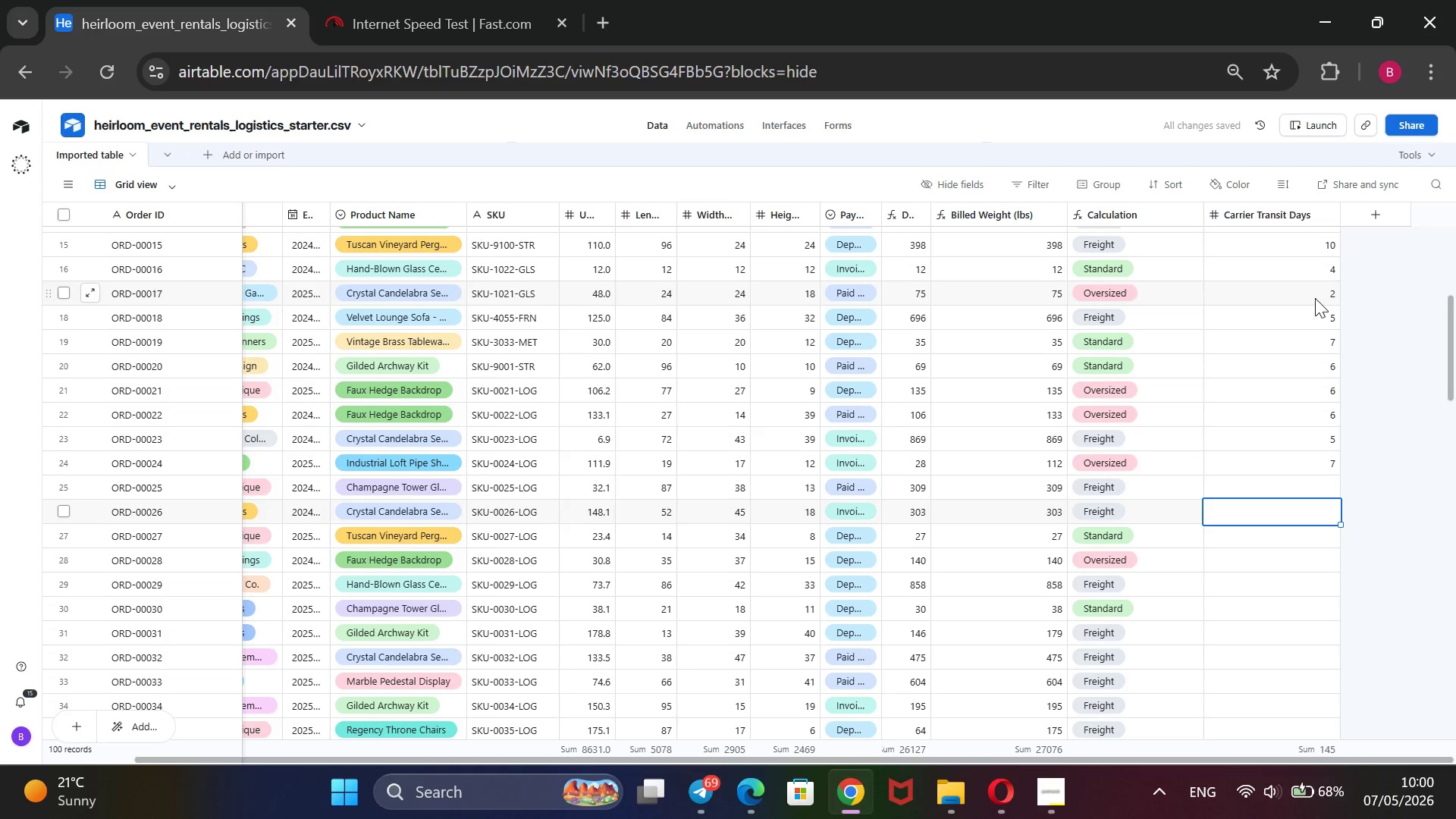 
key(Enter)
 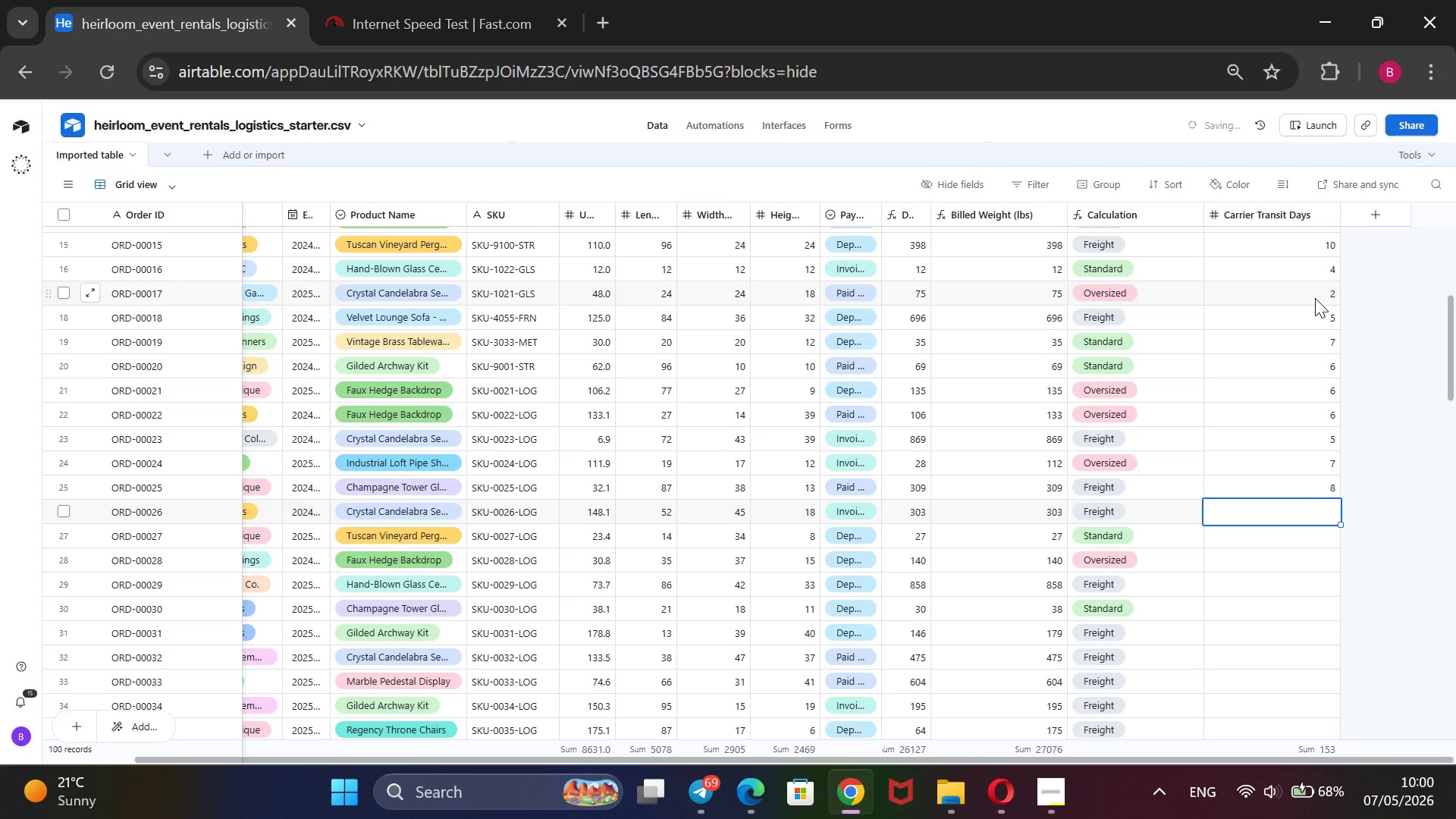 
key(8)
 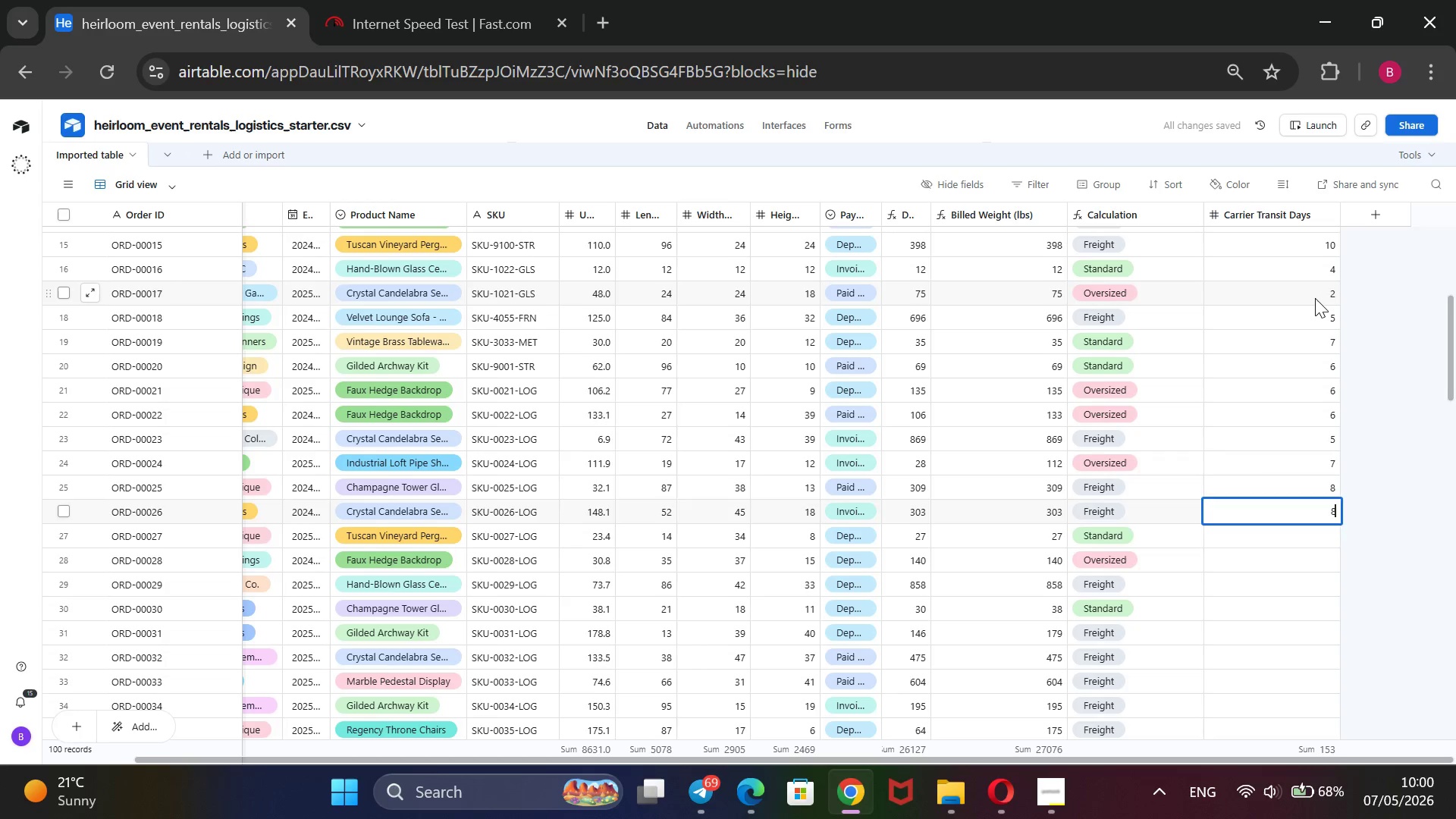 
key(Enter)
 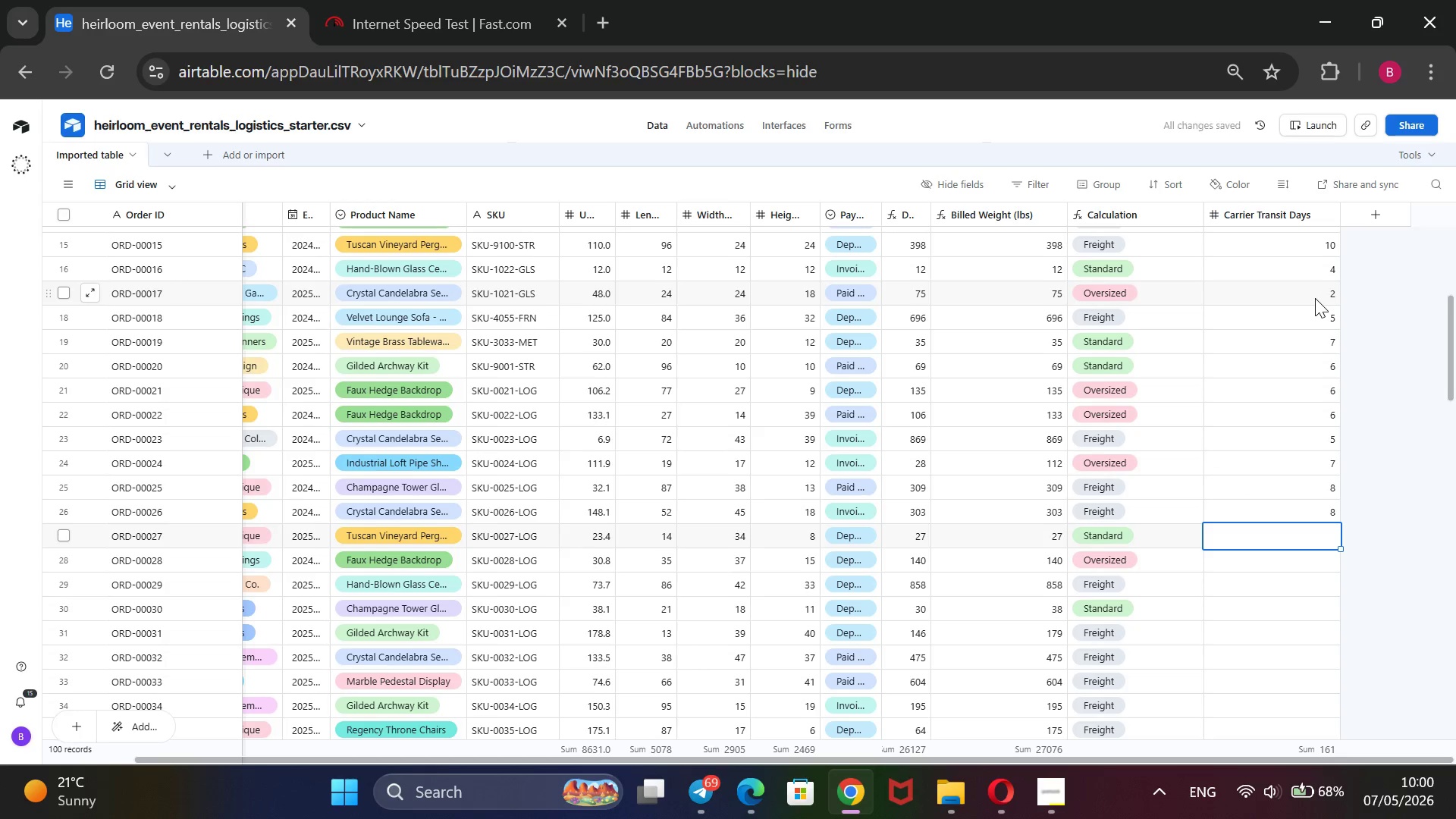 
key(3)
 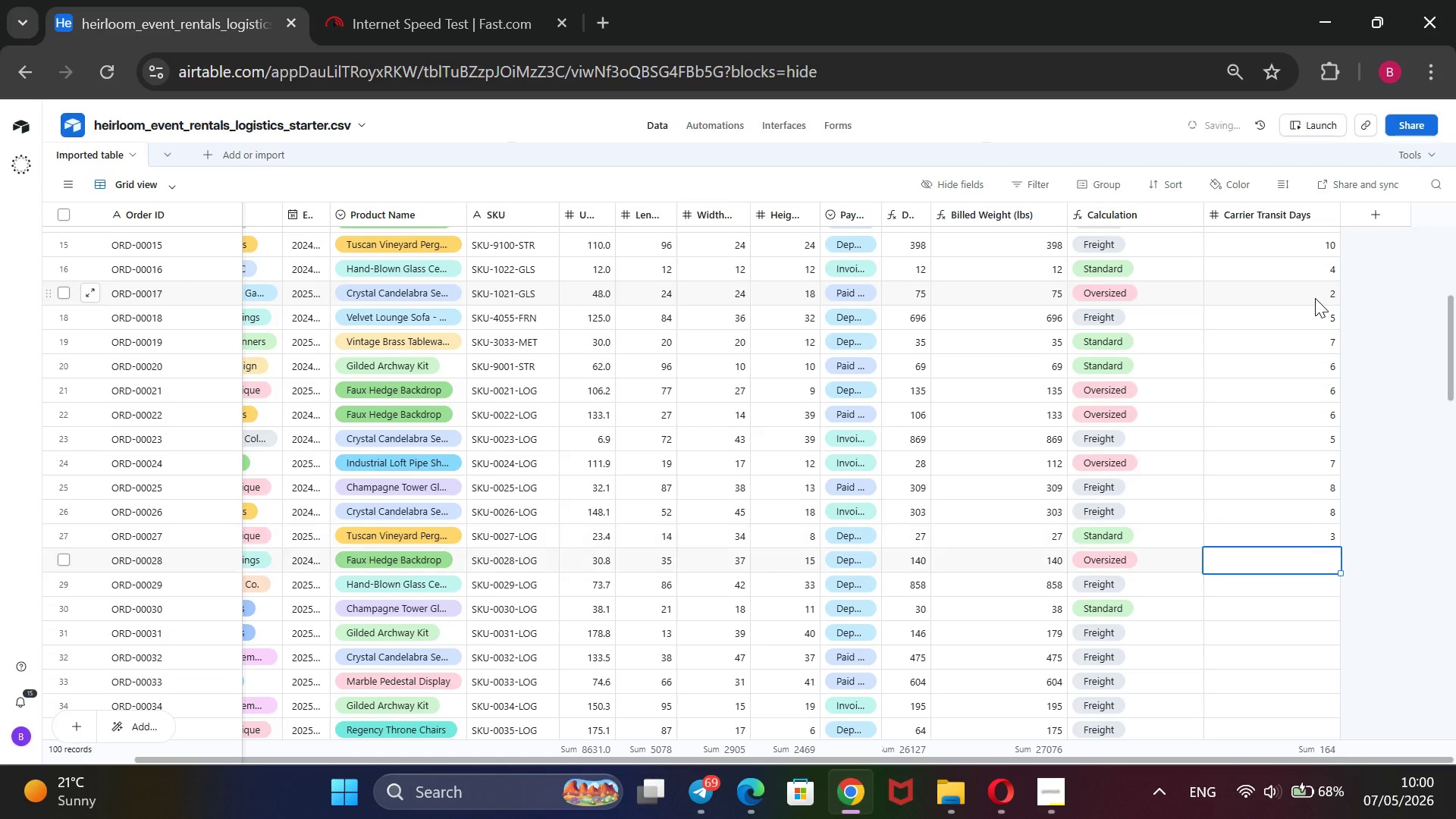 
key(Enter)
 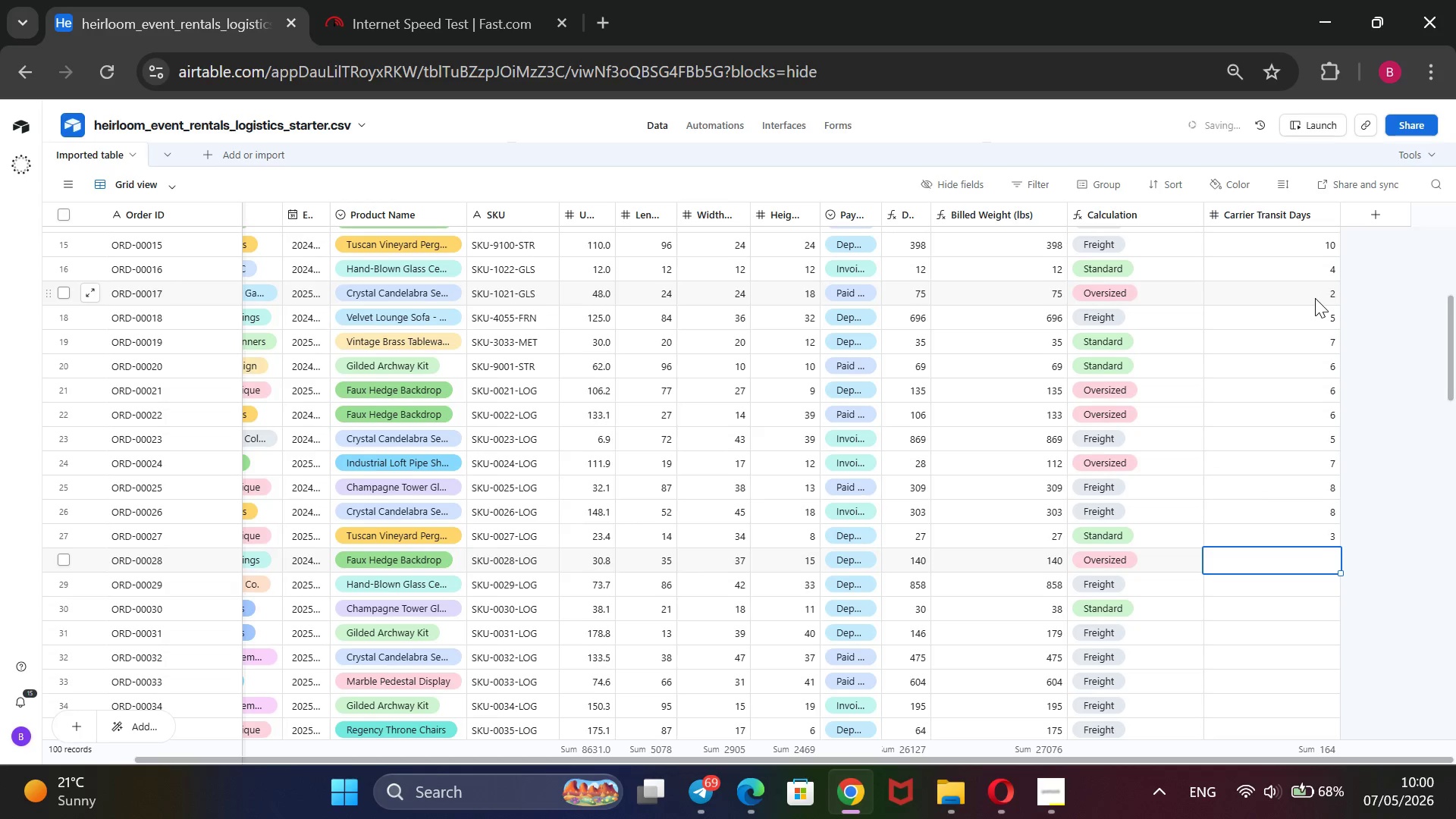 
key(8)
 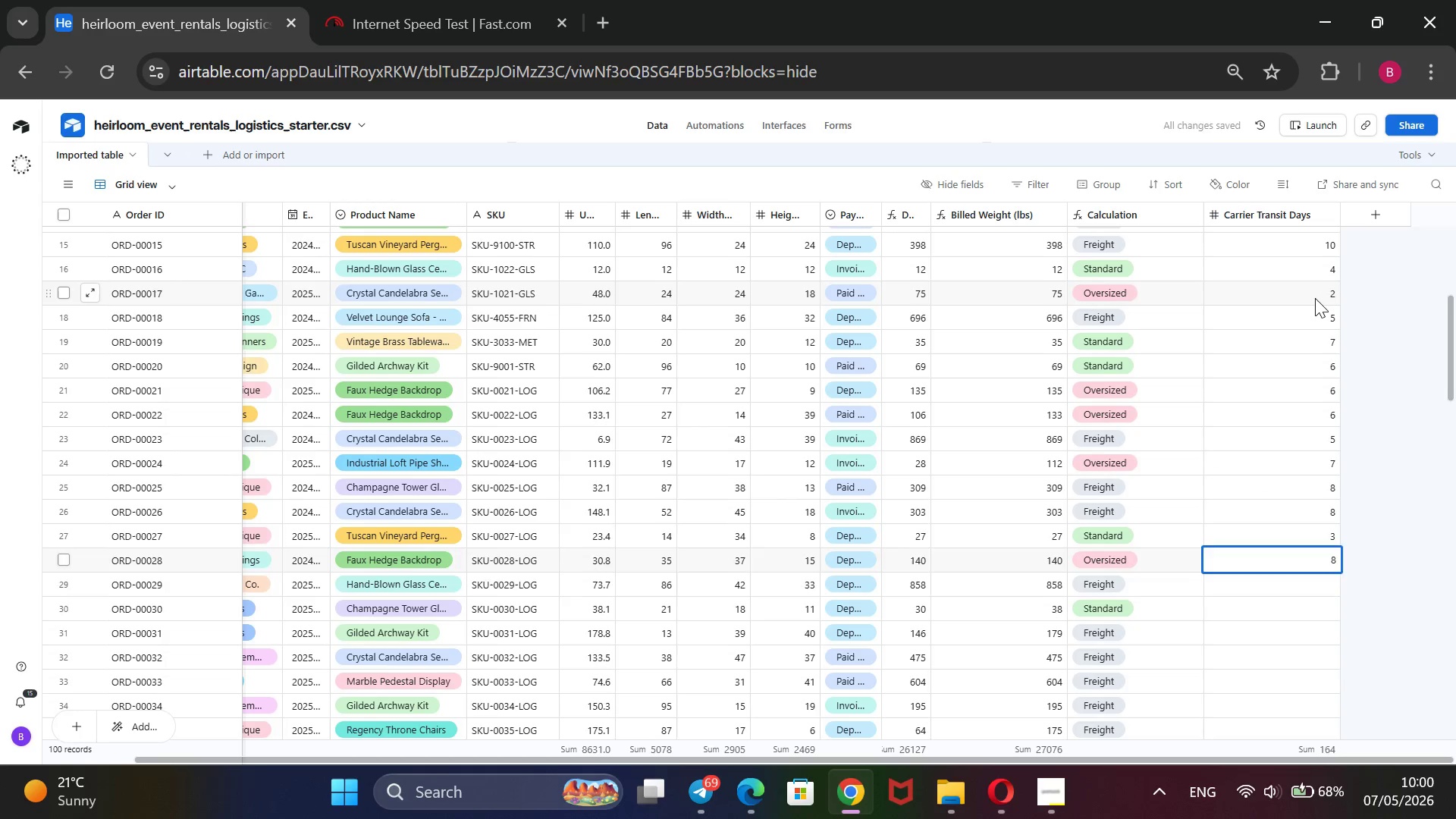 
key(Enter)
 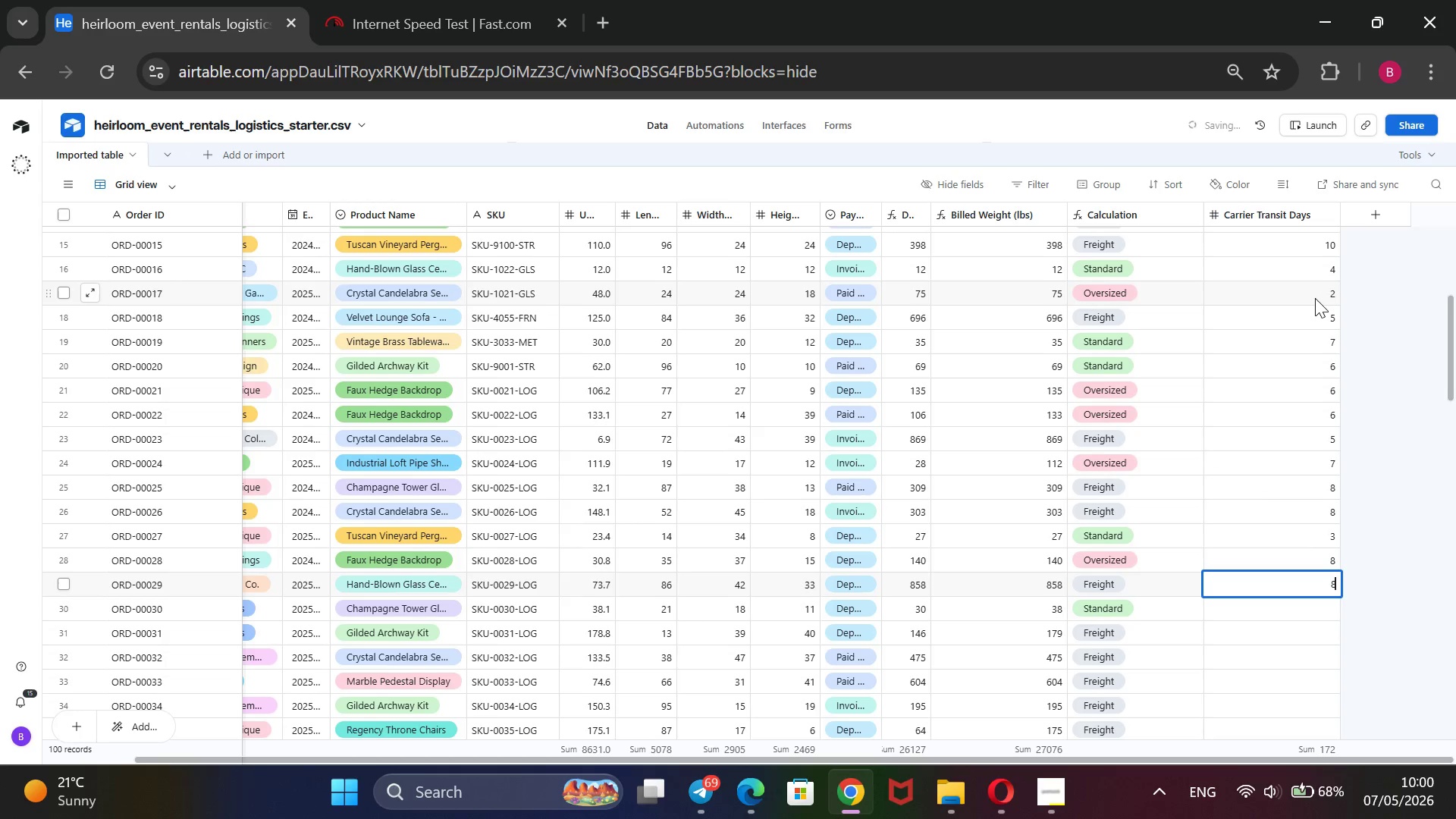 
key(8)
 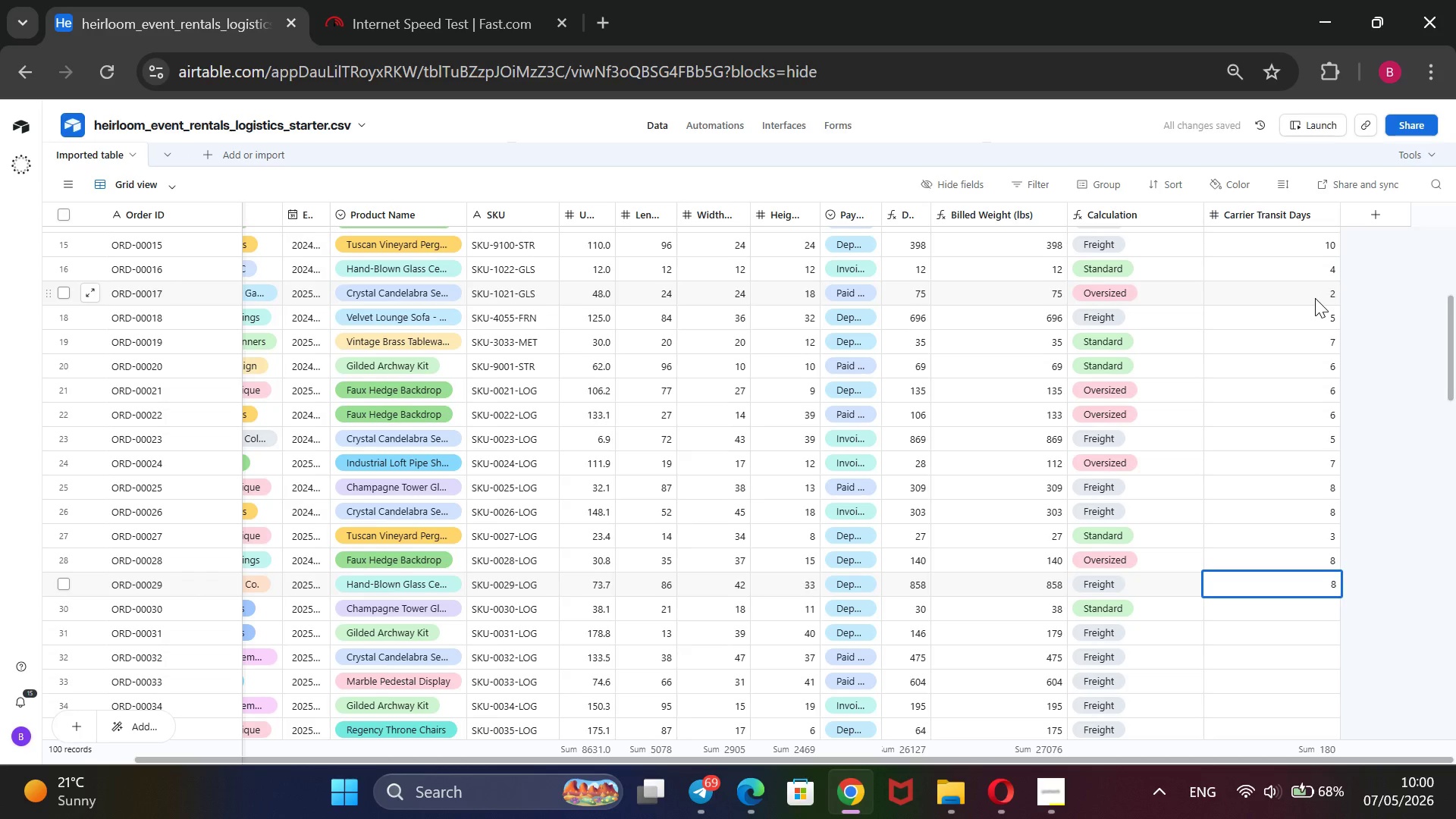 
key(Enter)
 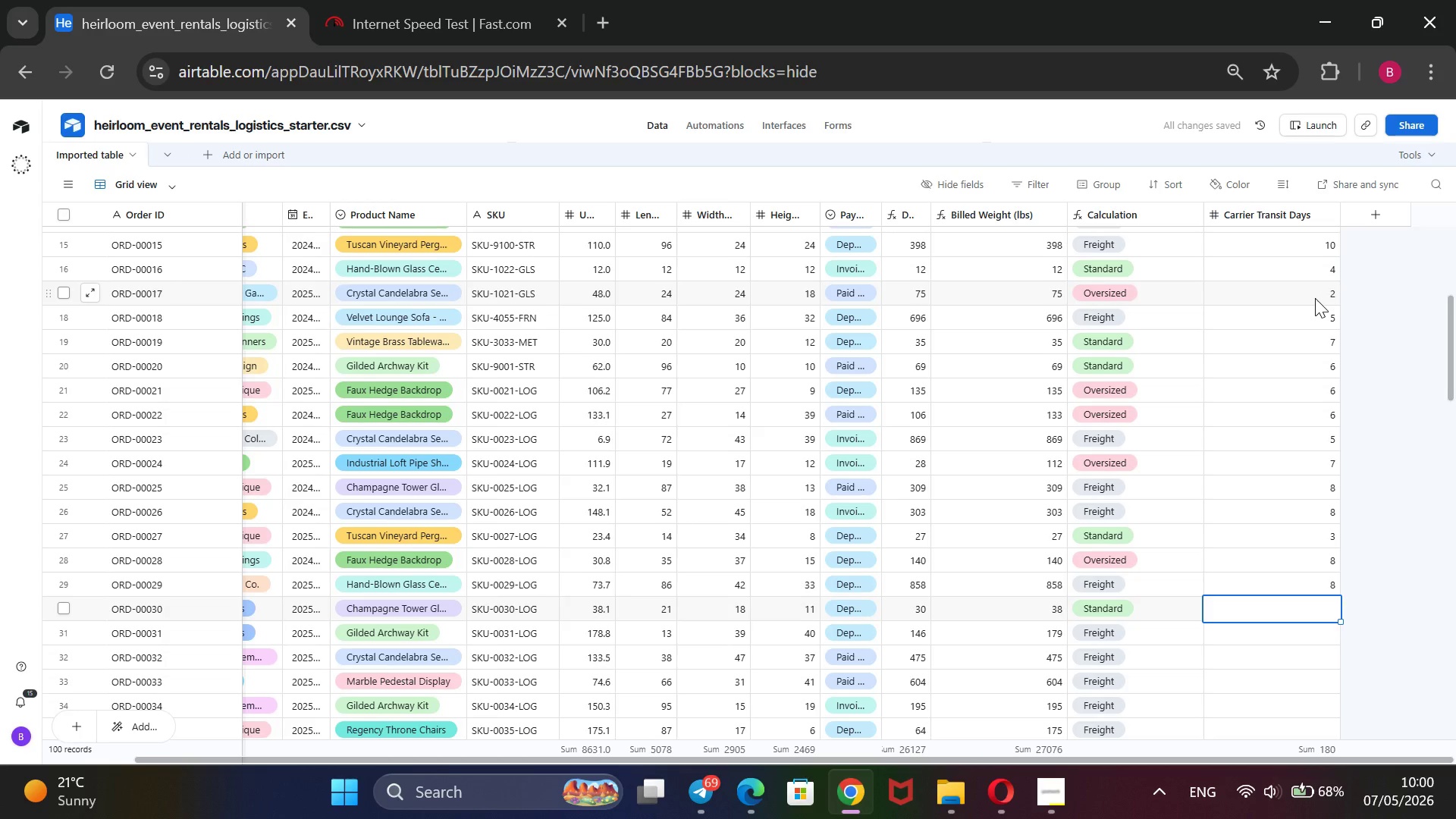 
key(4)
 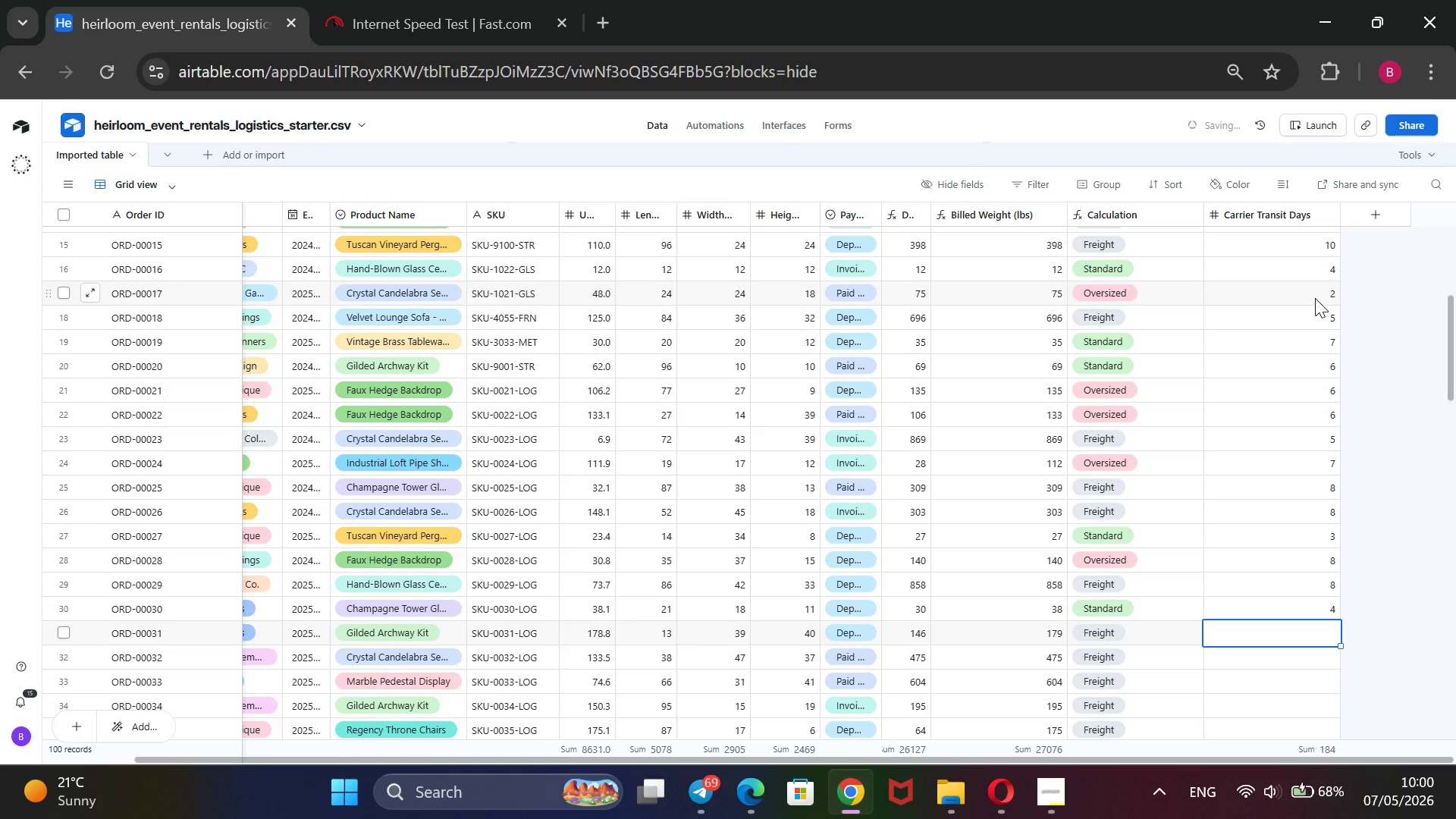 
key(Enter)
 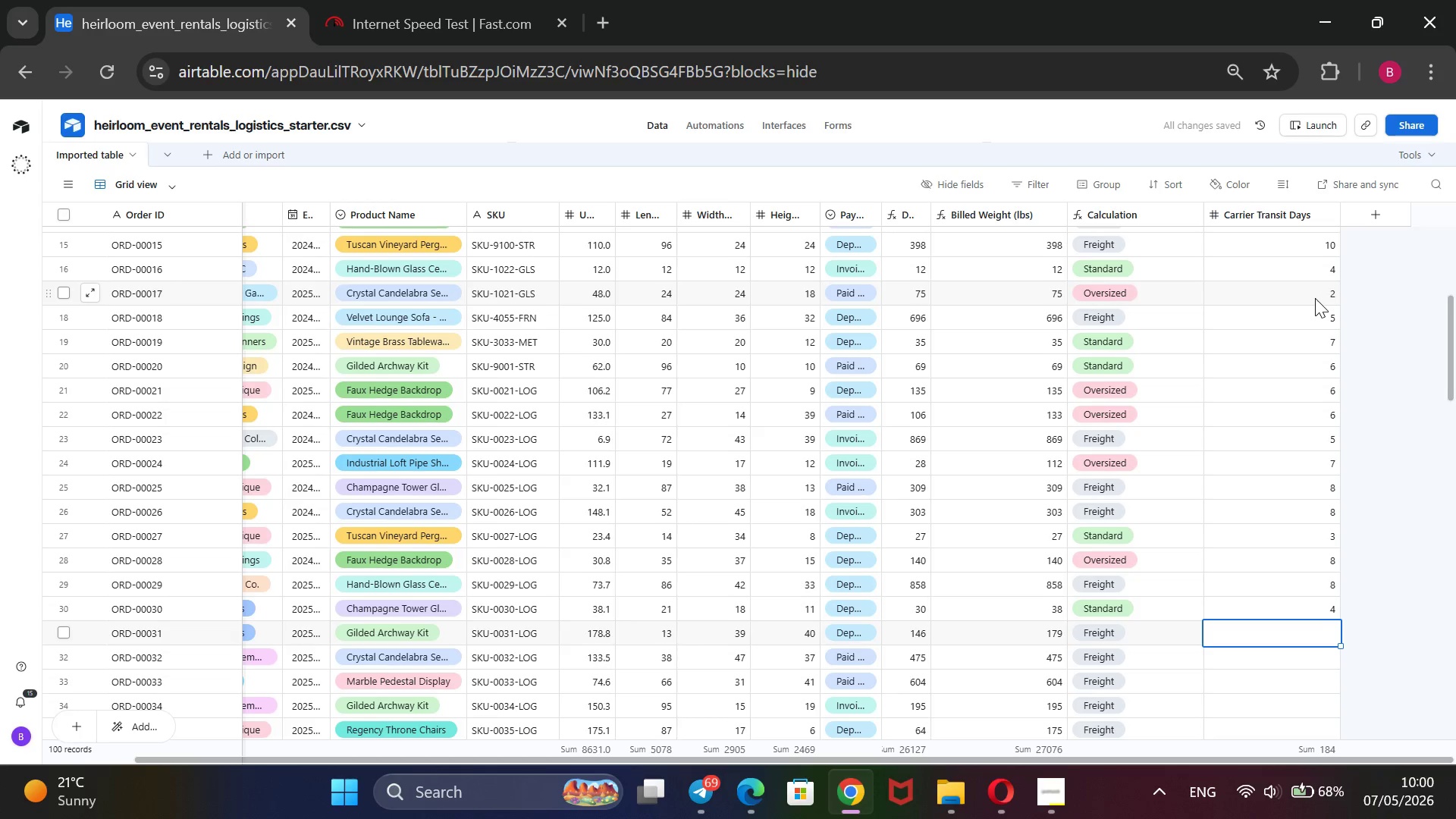 
key(8)
 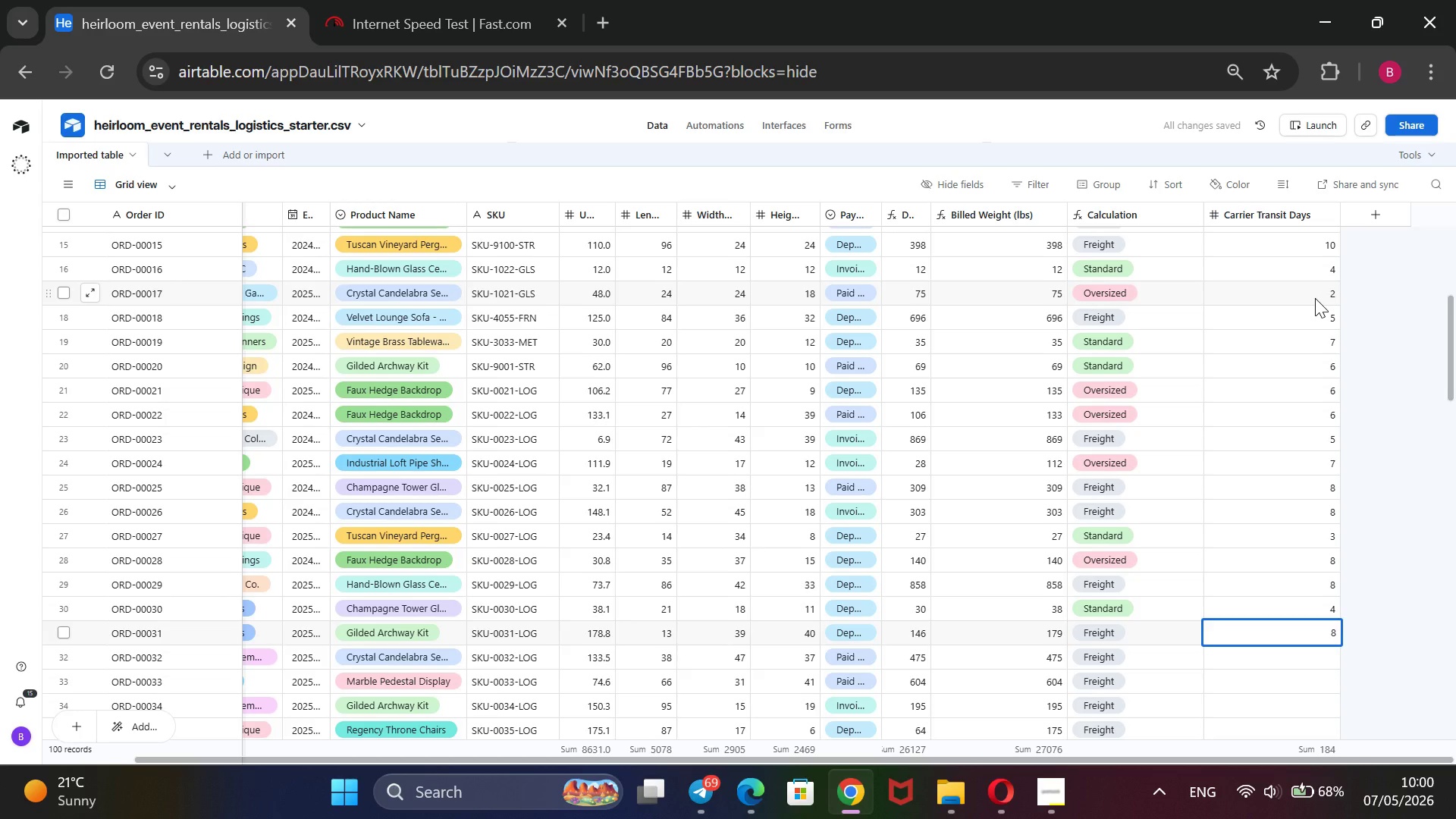 
key(Enter)
 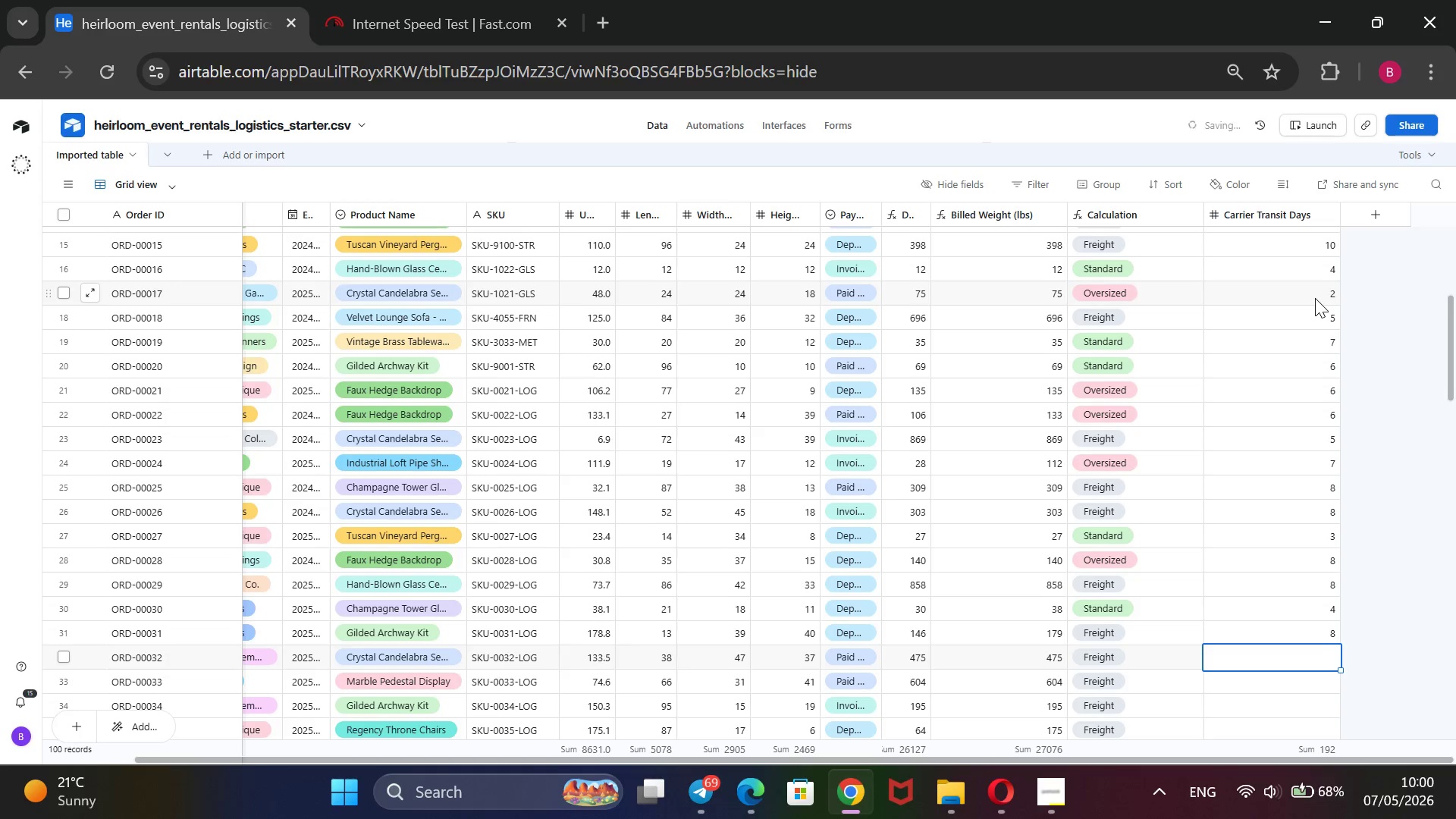 
key(8)
 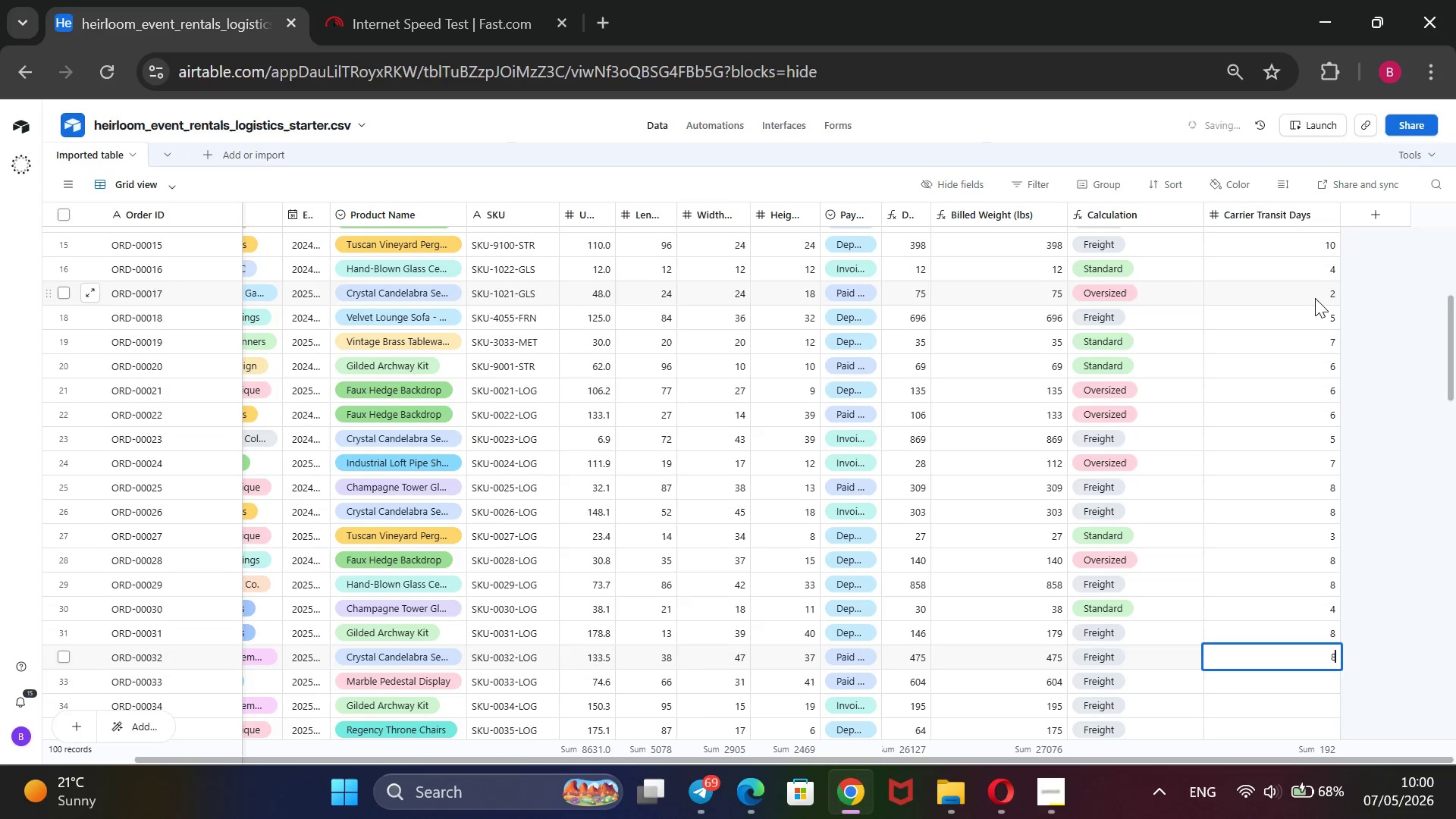 
key(Enter)
 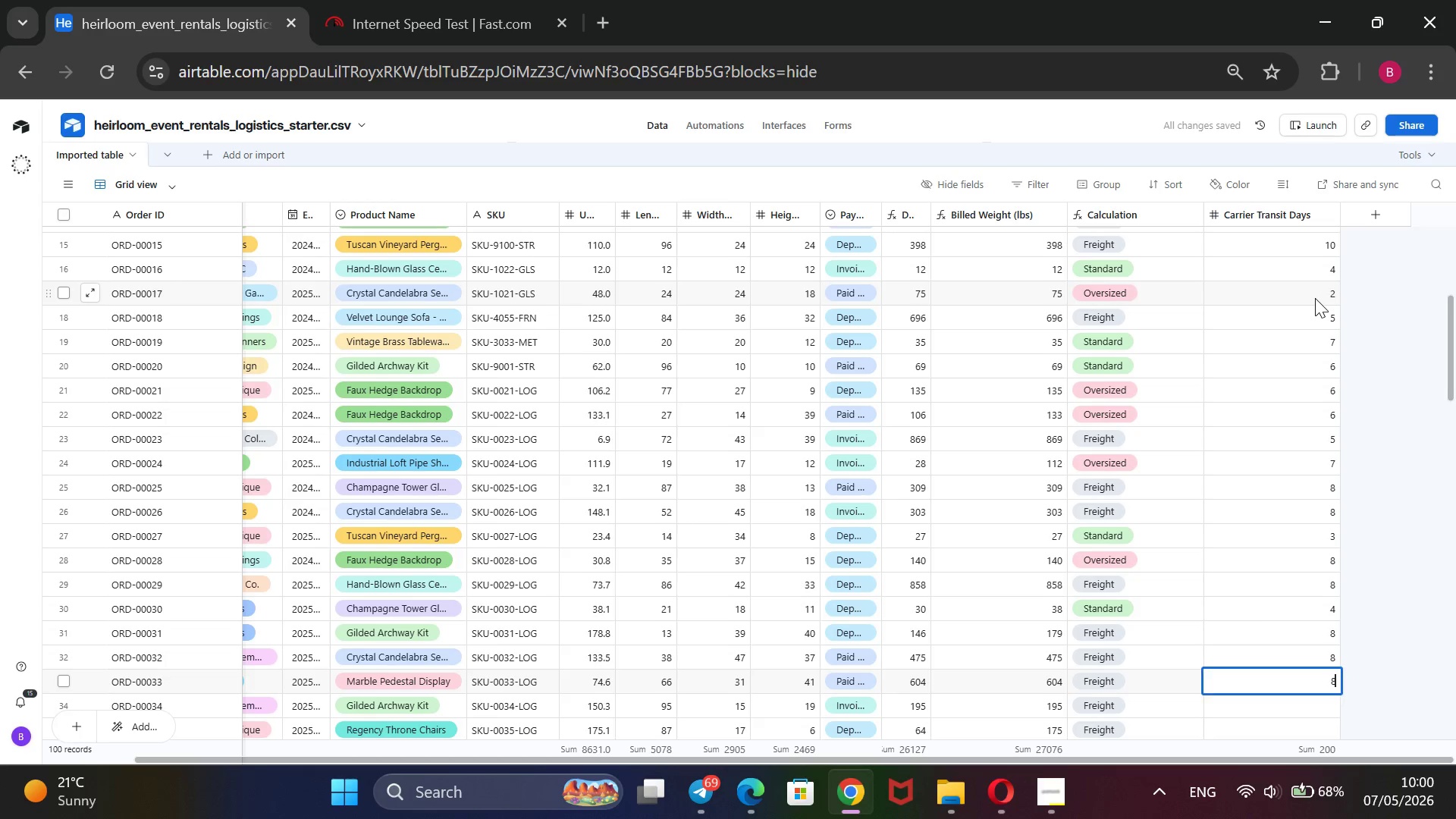 
key(8)
 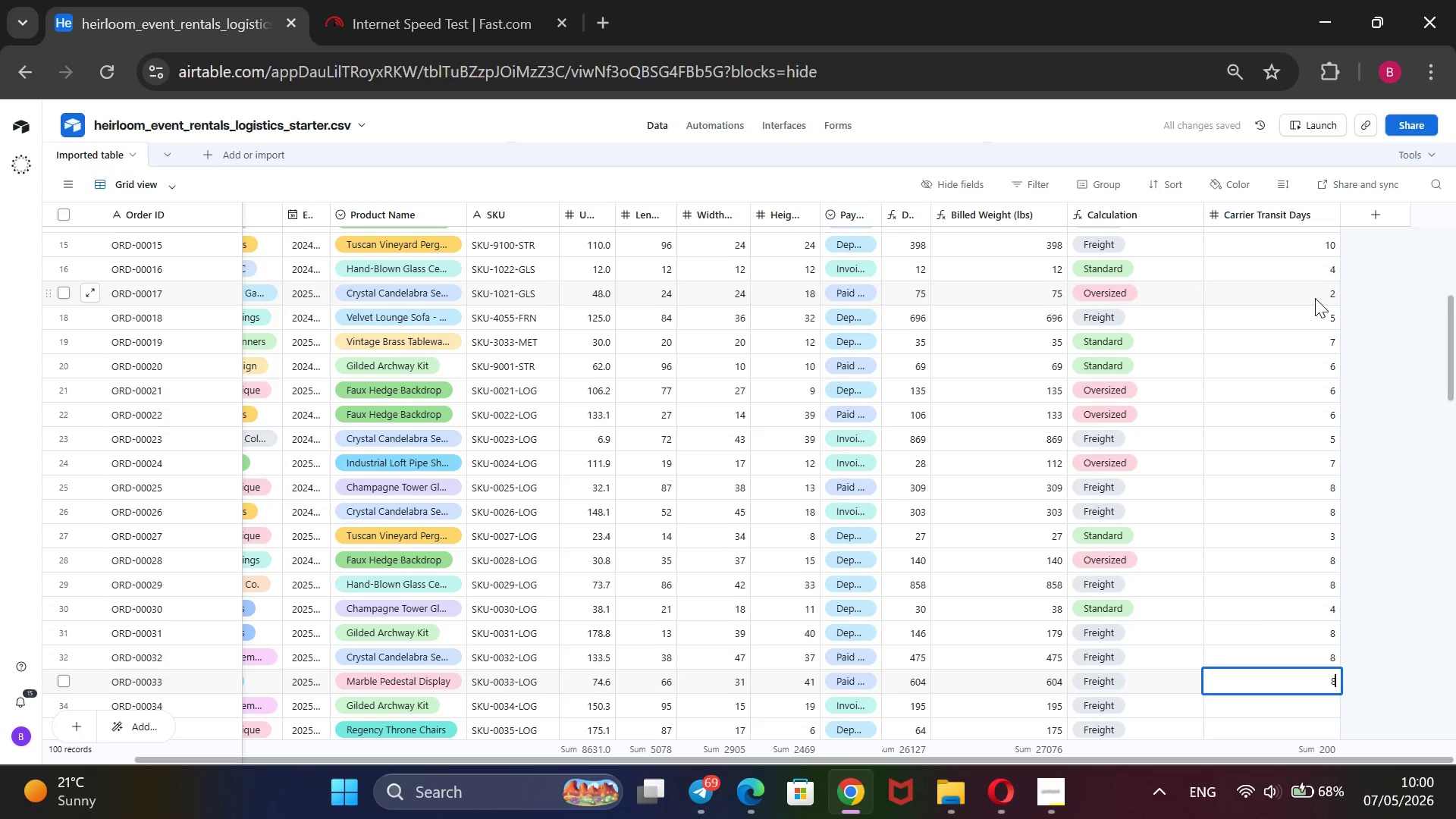 
key(Enter)
 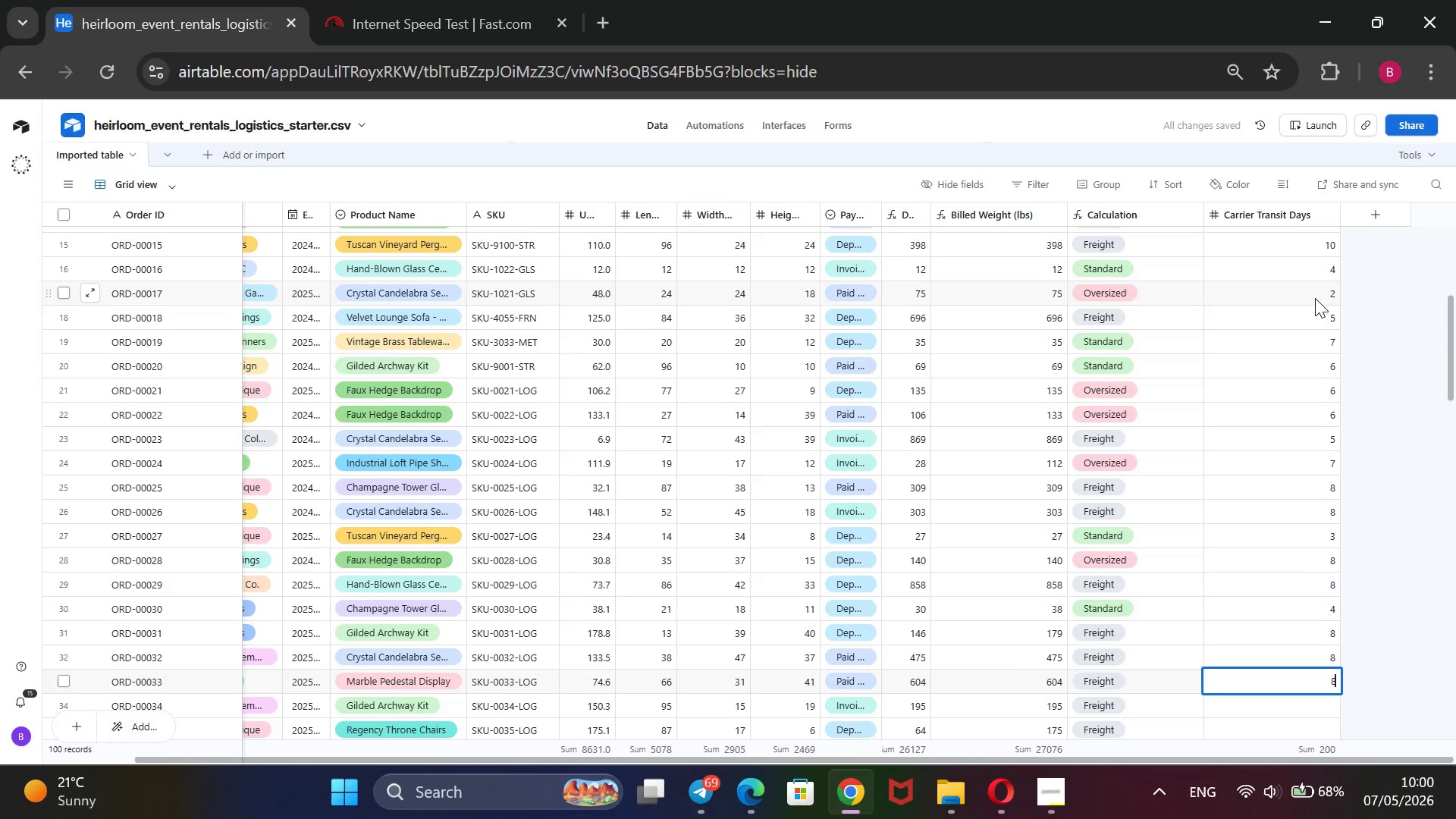 
key(8)
 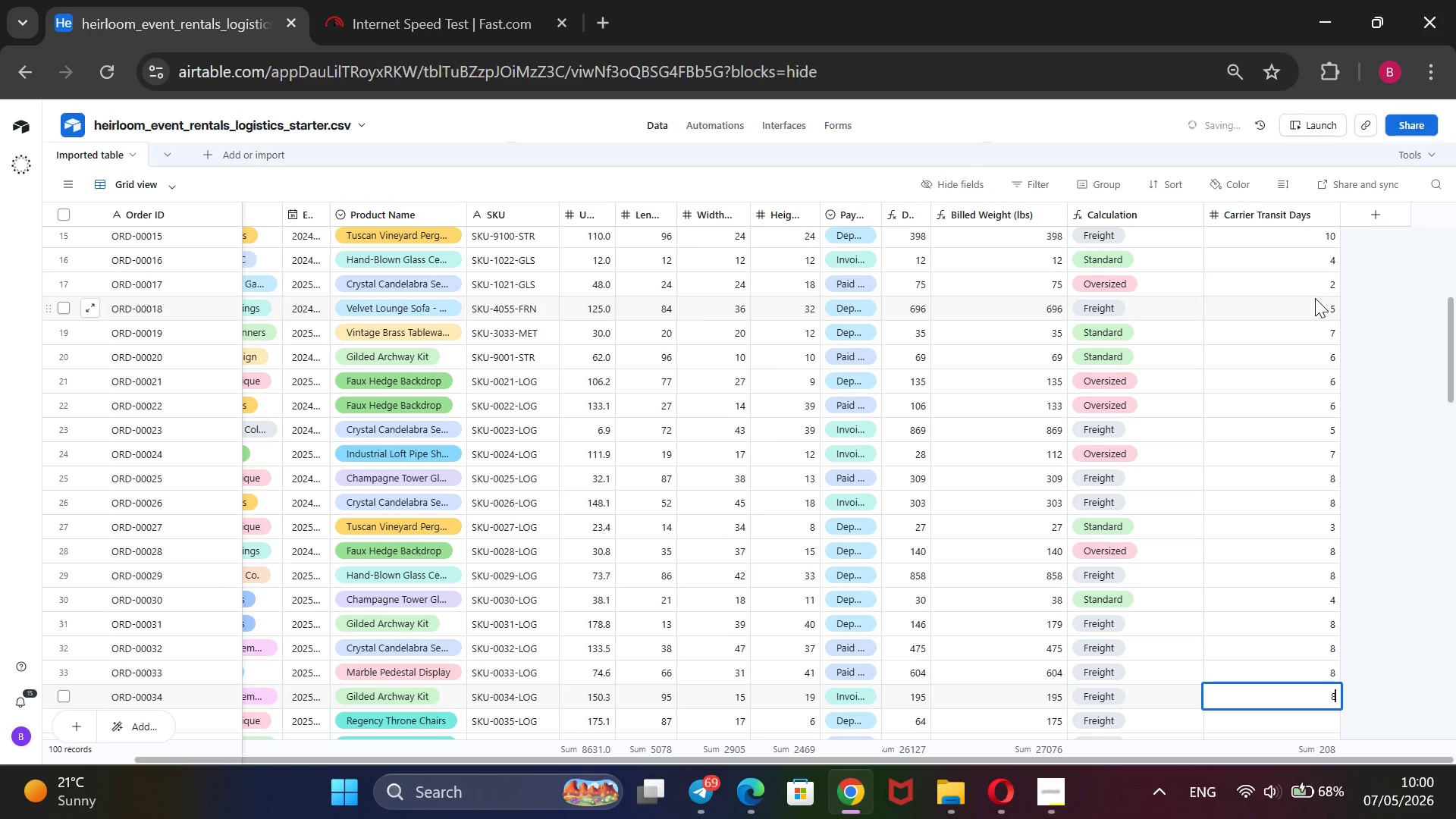 
key(Enter)
 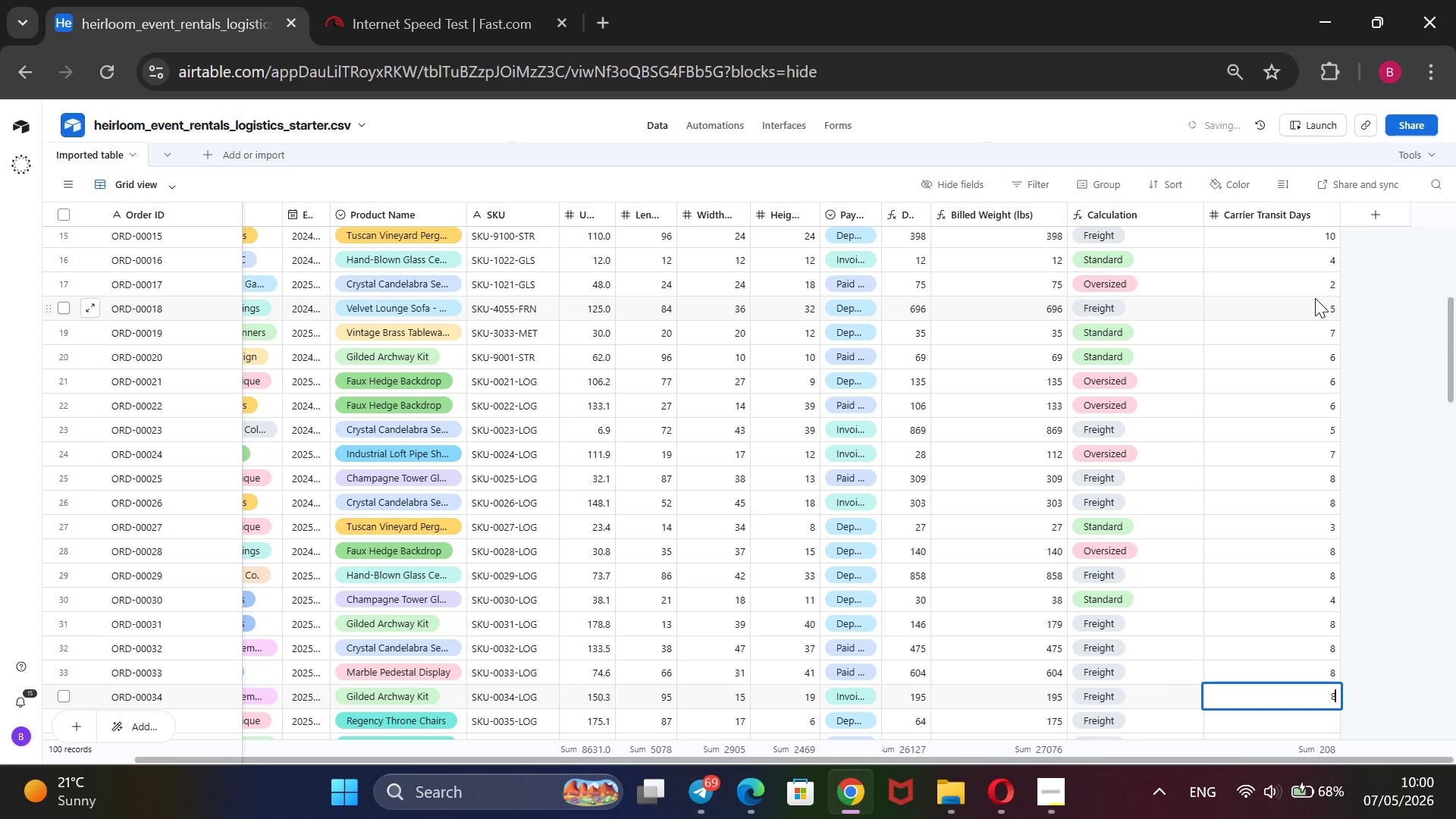 
key(8)
 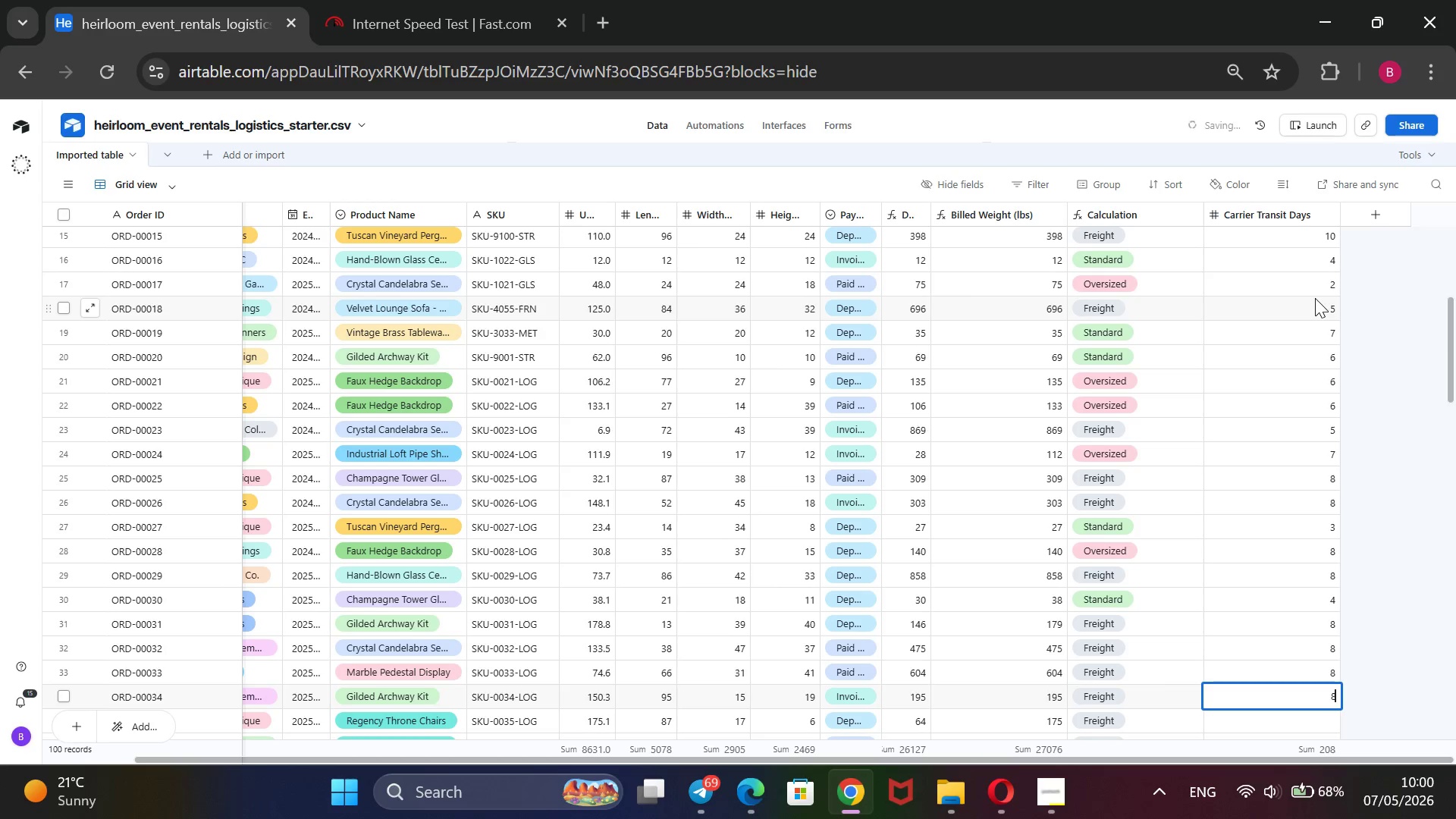 
key(Enter)
 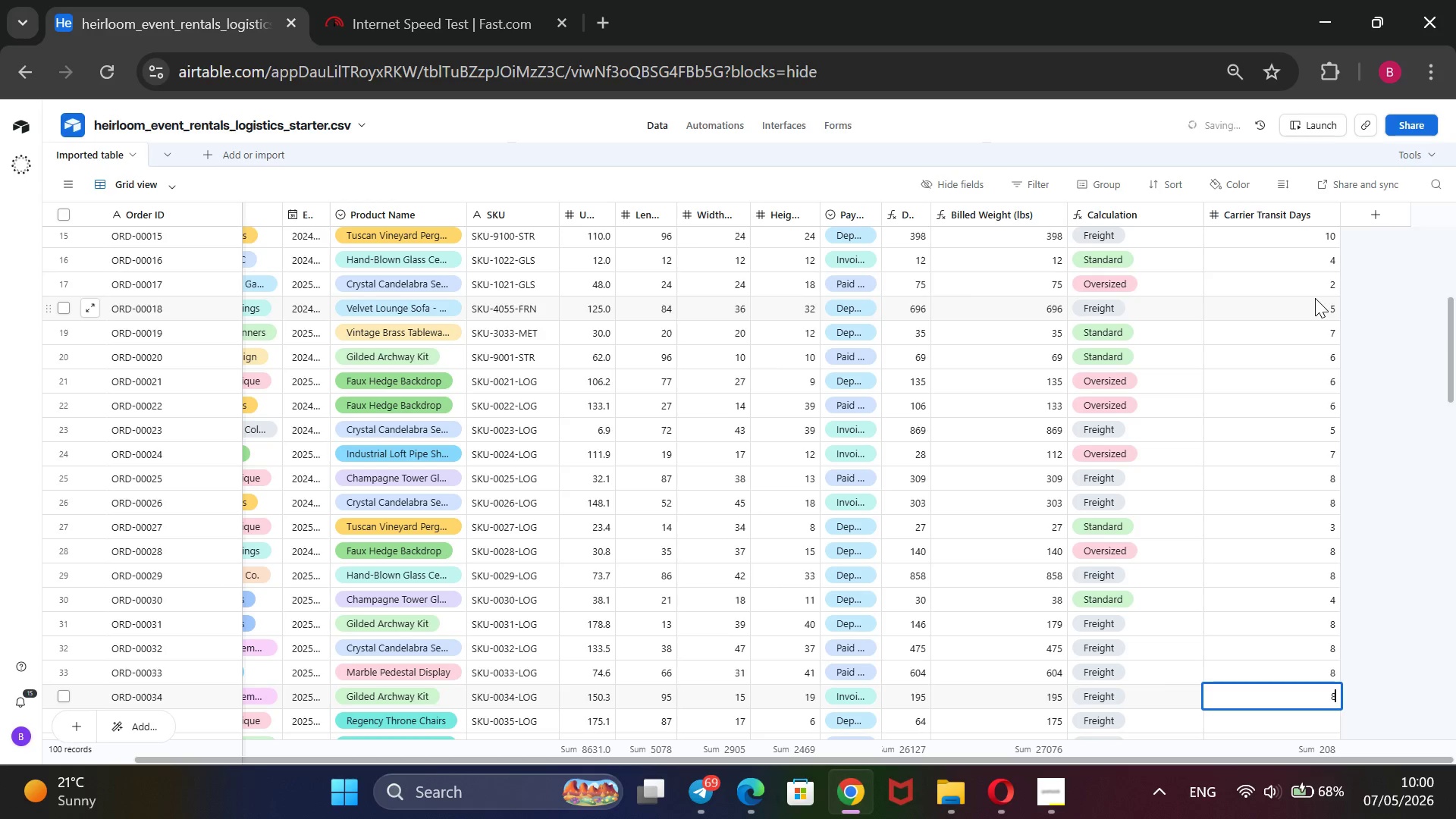 
key(9)
 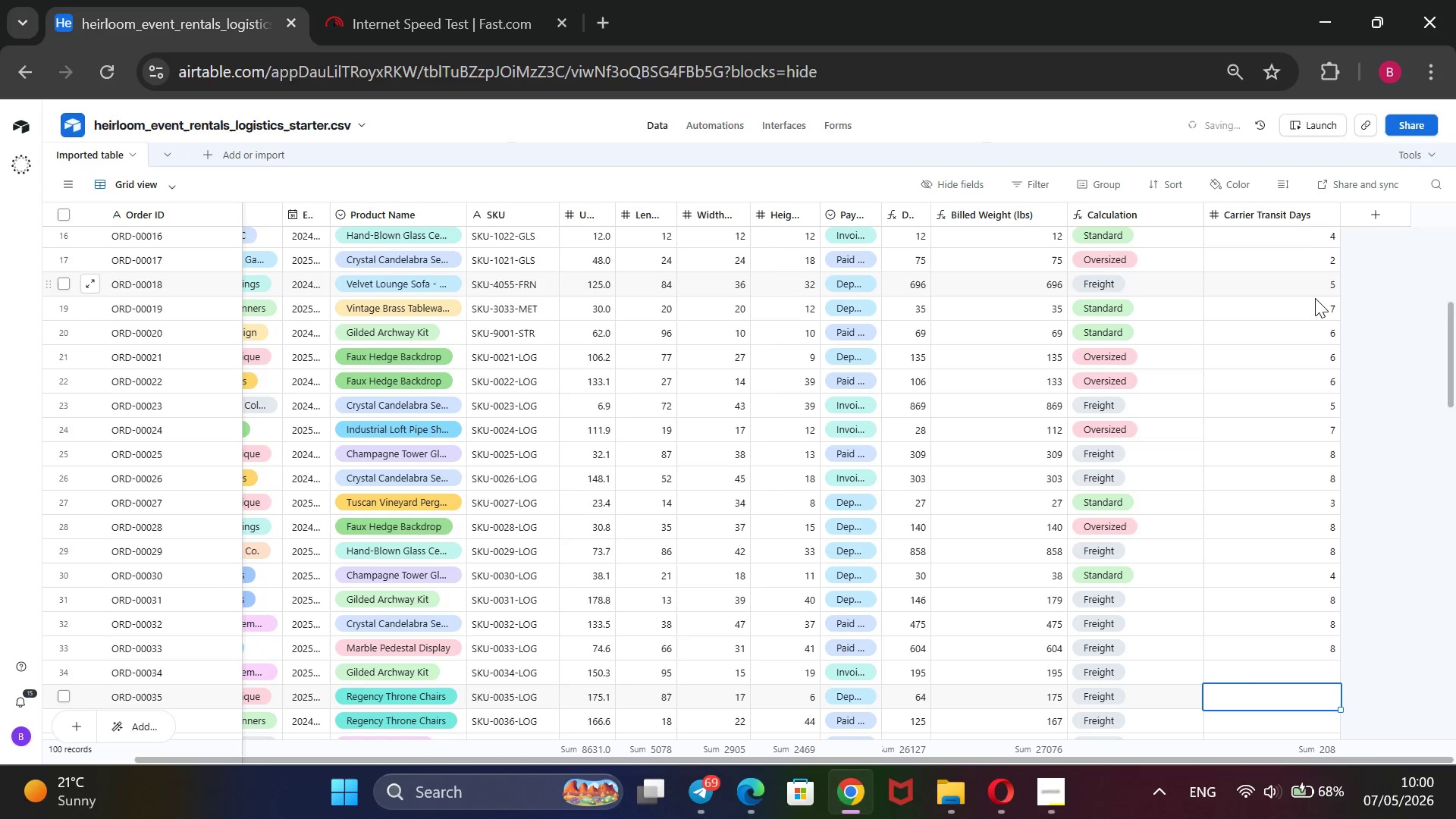 
key(Backspace)
 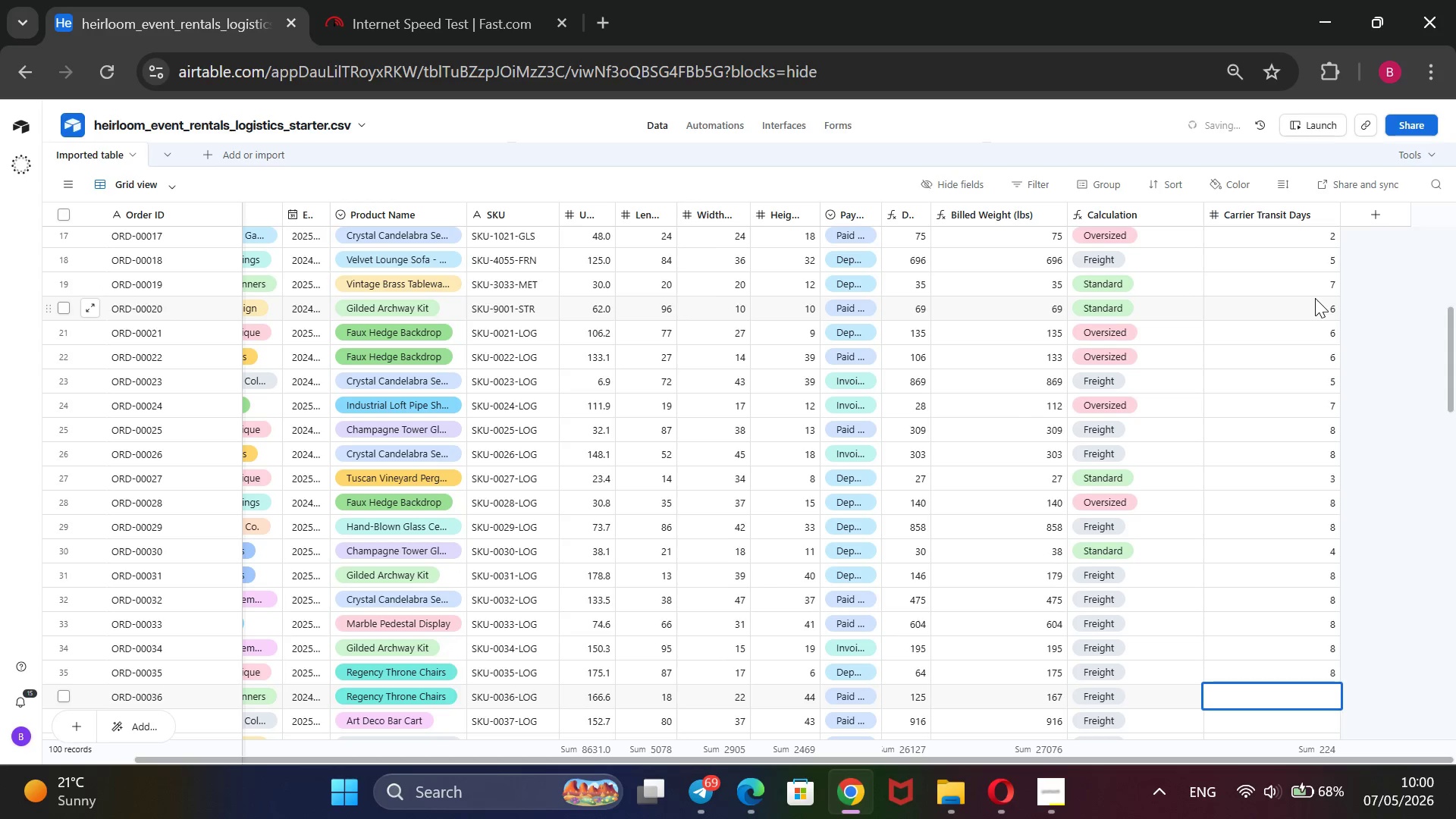 
key(6)
 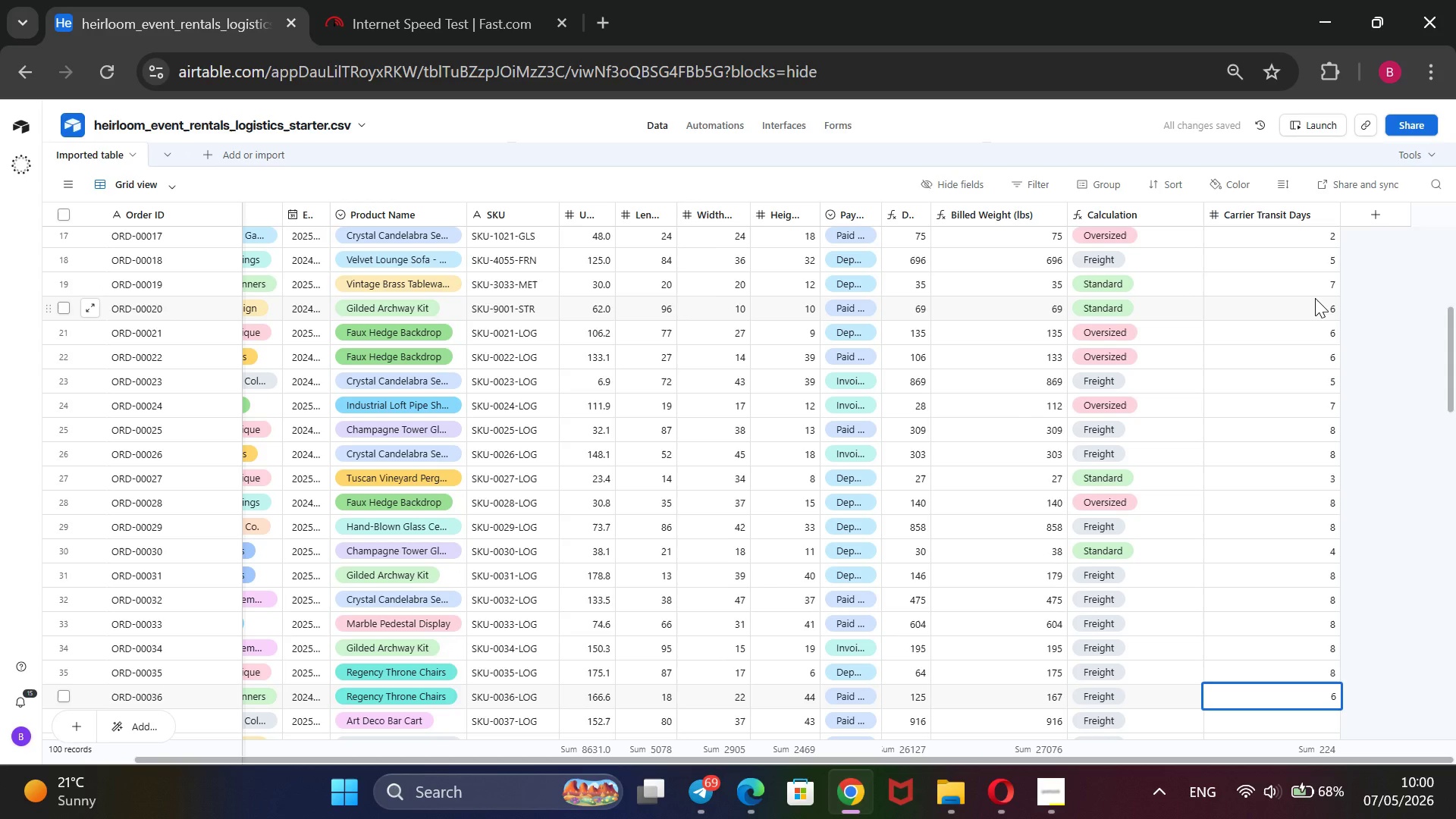 
key(Enter)
 